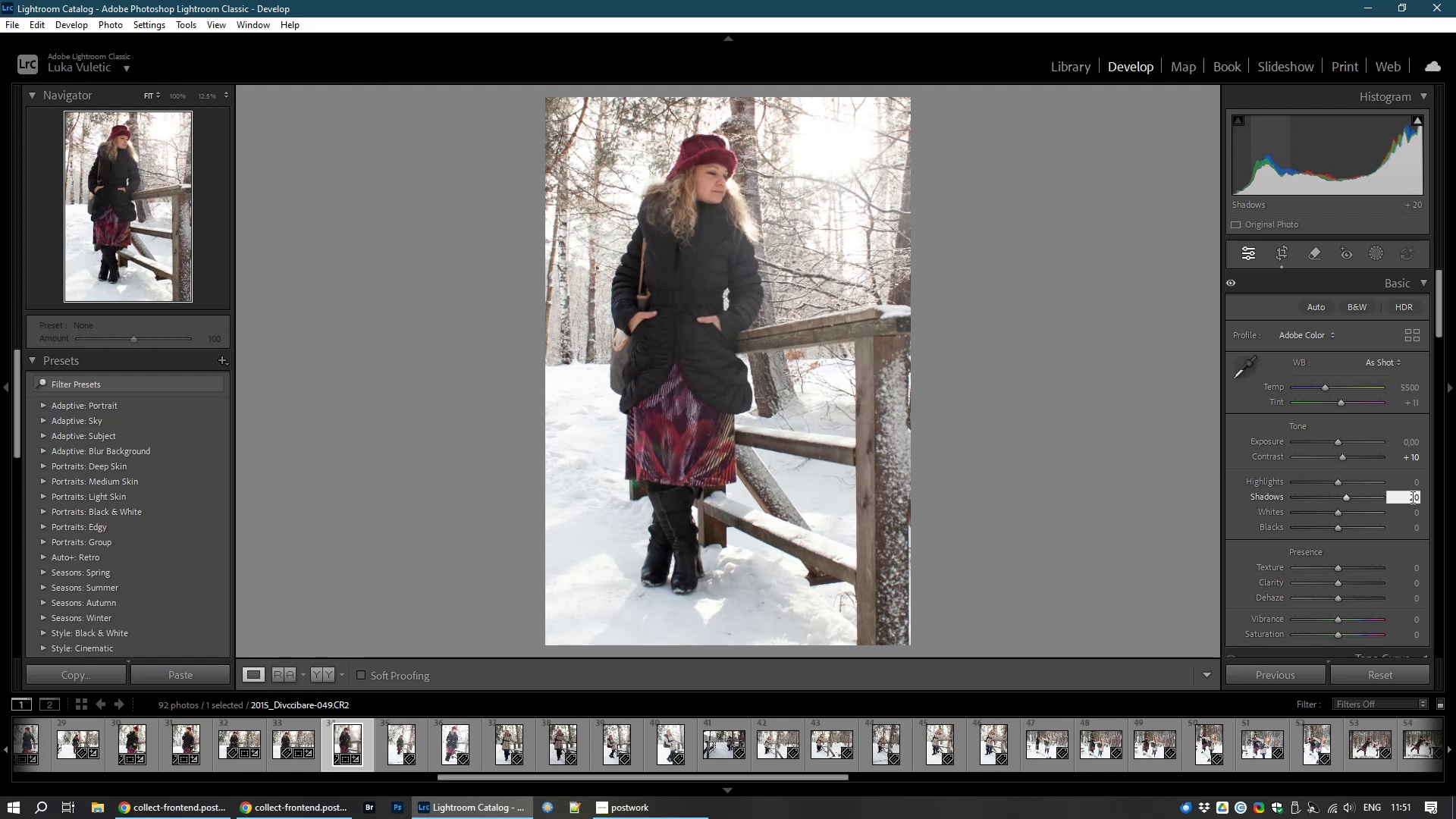 
double_click([1400, 500])
 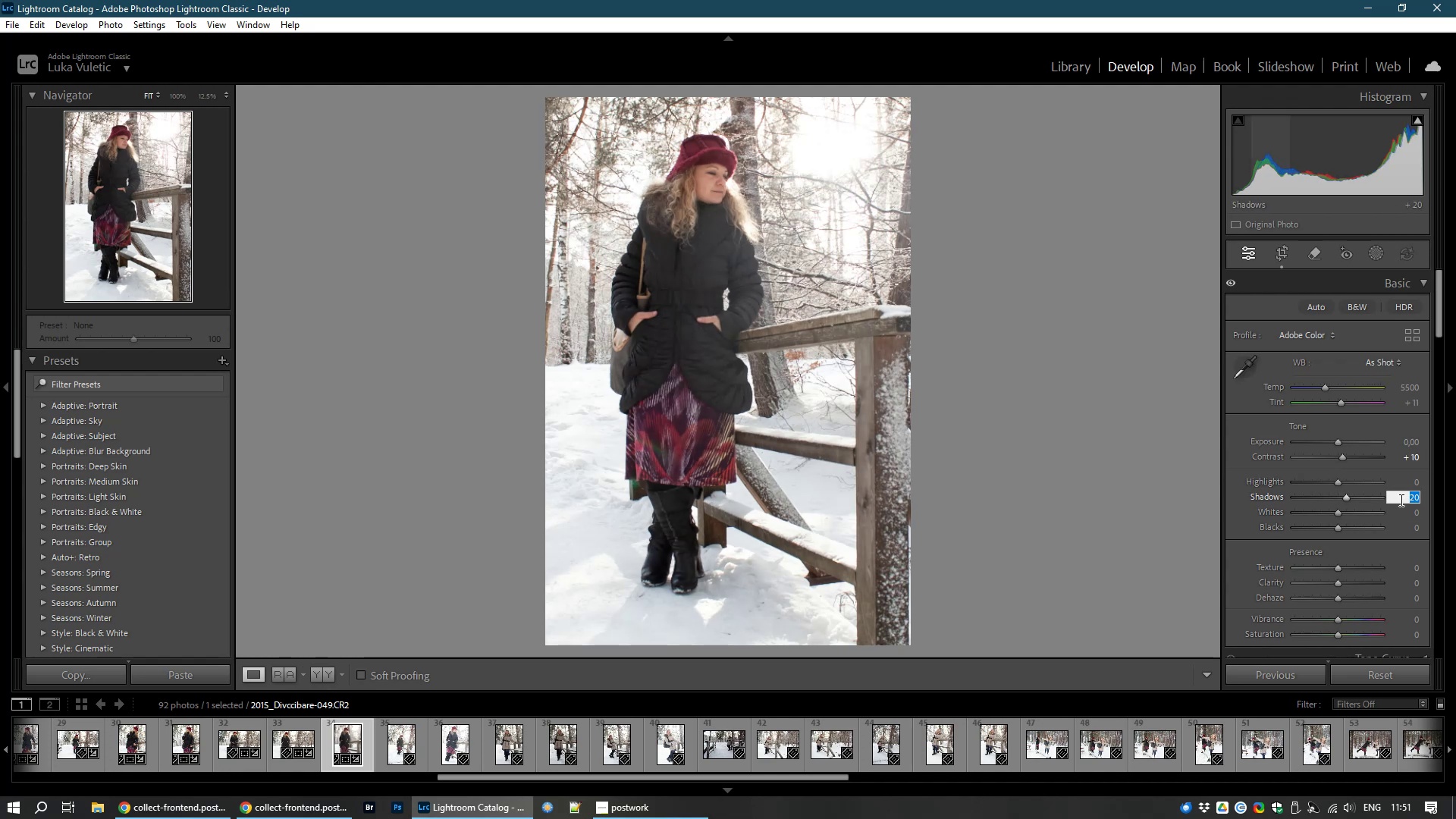 
key(Numpad1)
 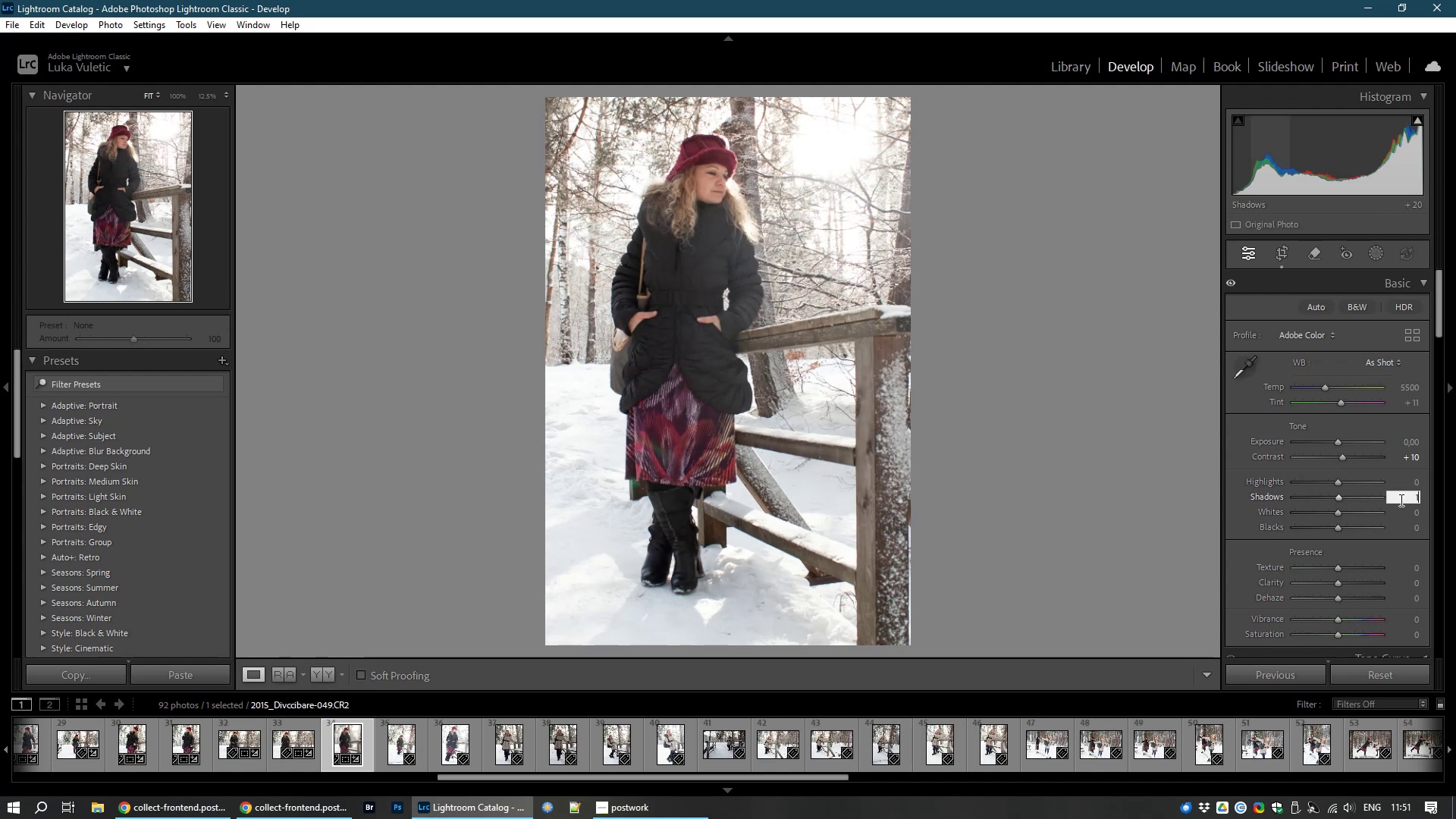 
key(Numpad5)
 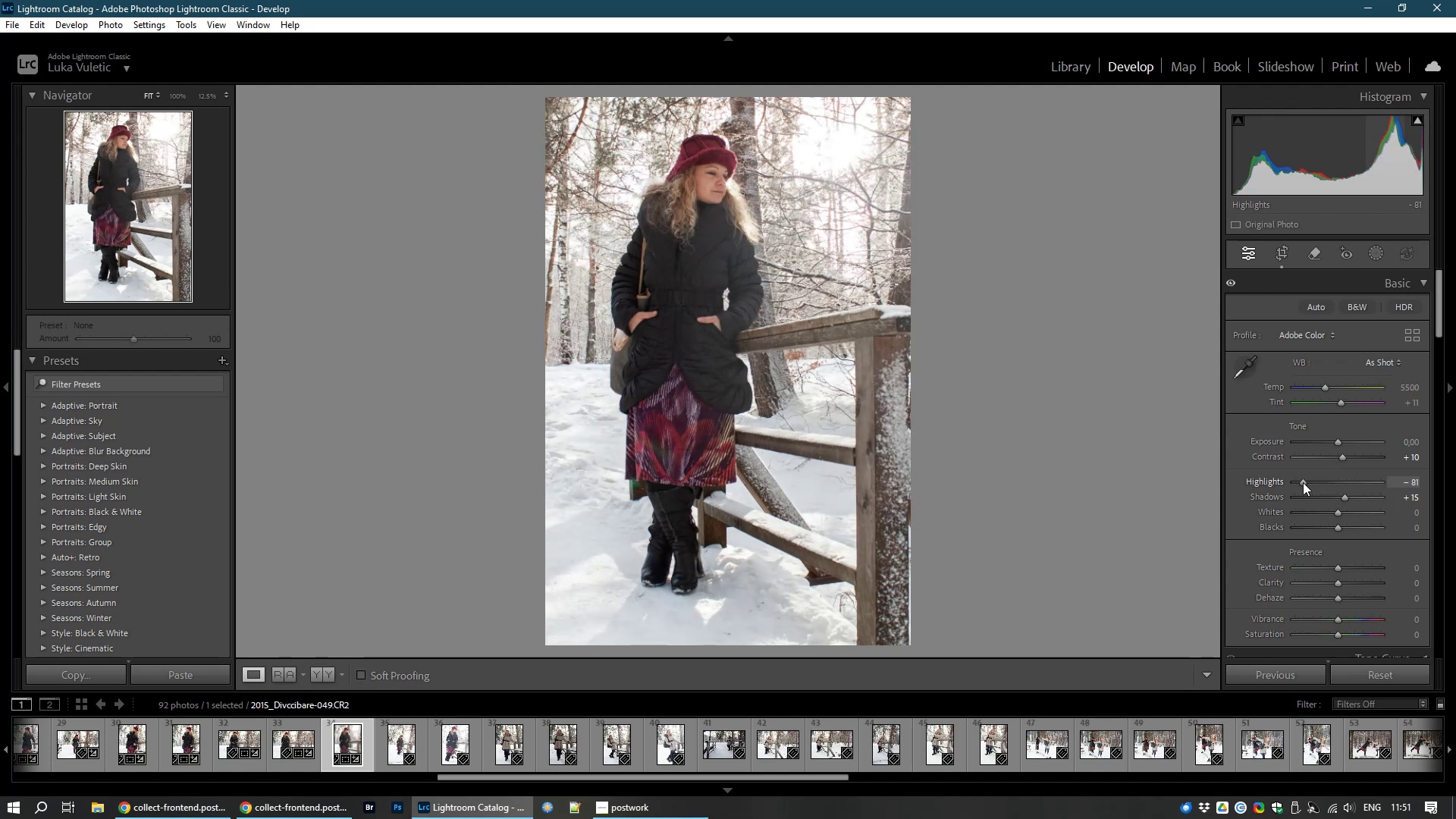 
wait(12.9)
 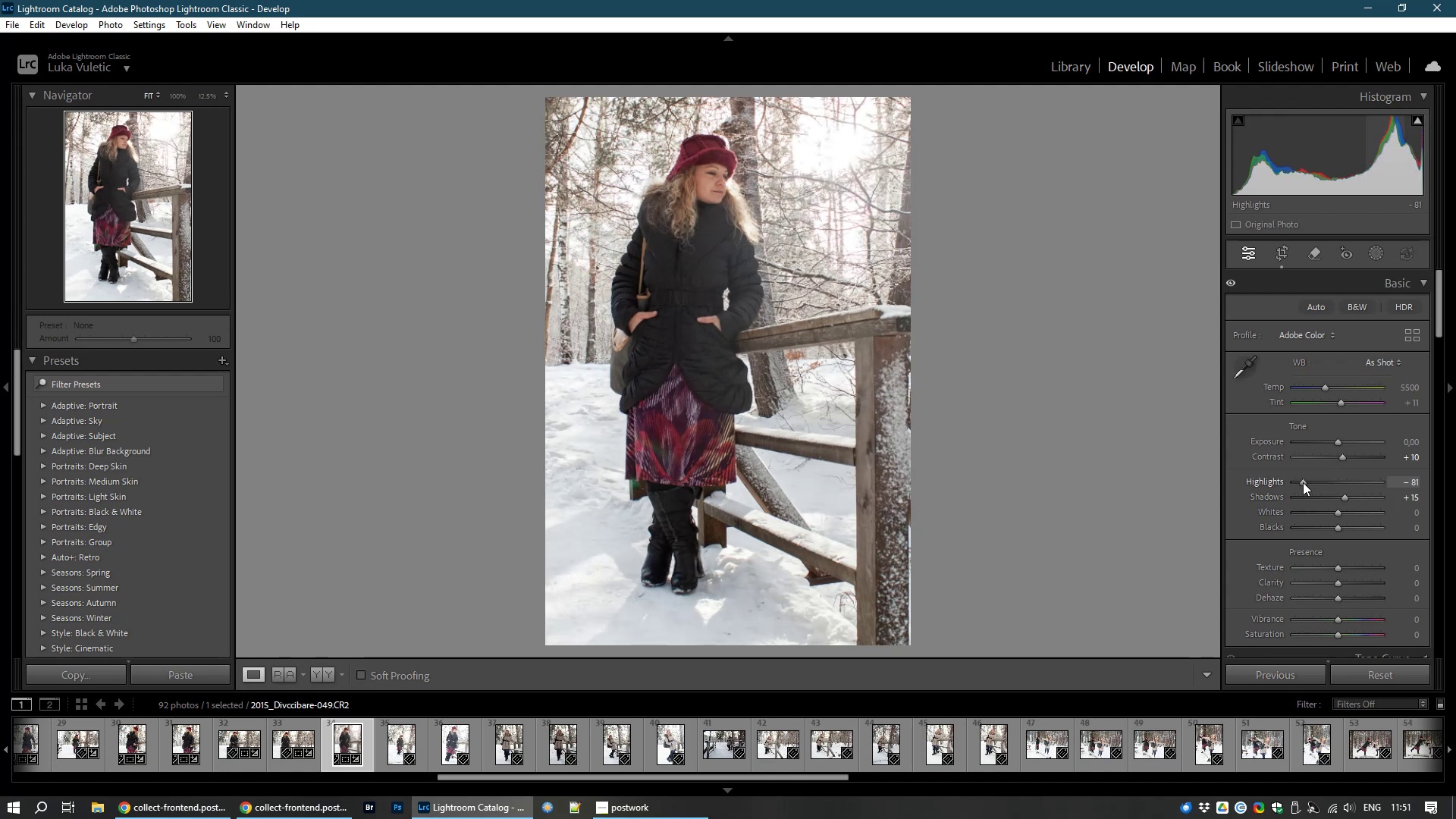 
double_click([1408, 617])
 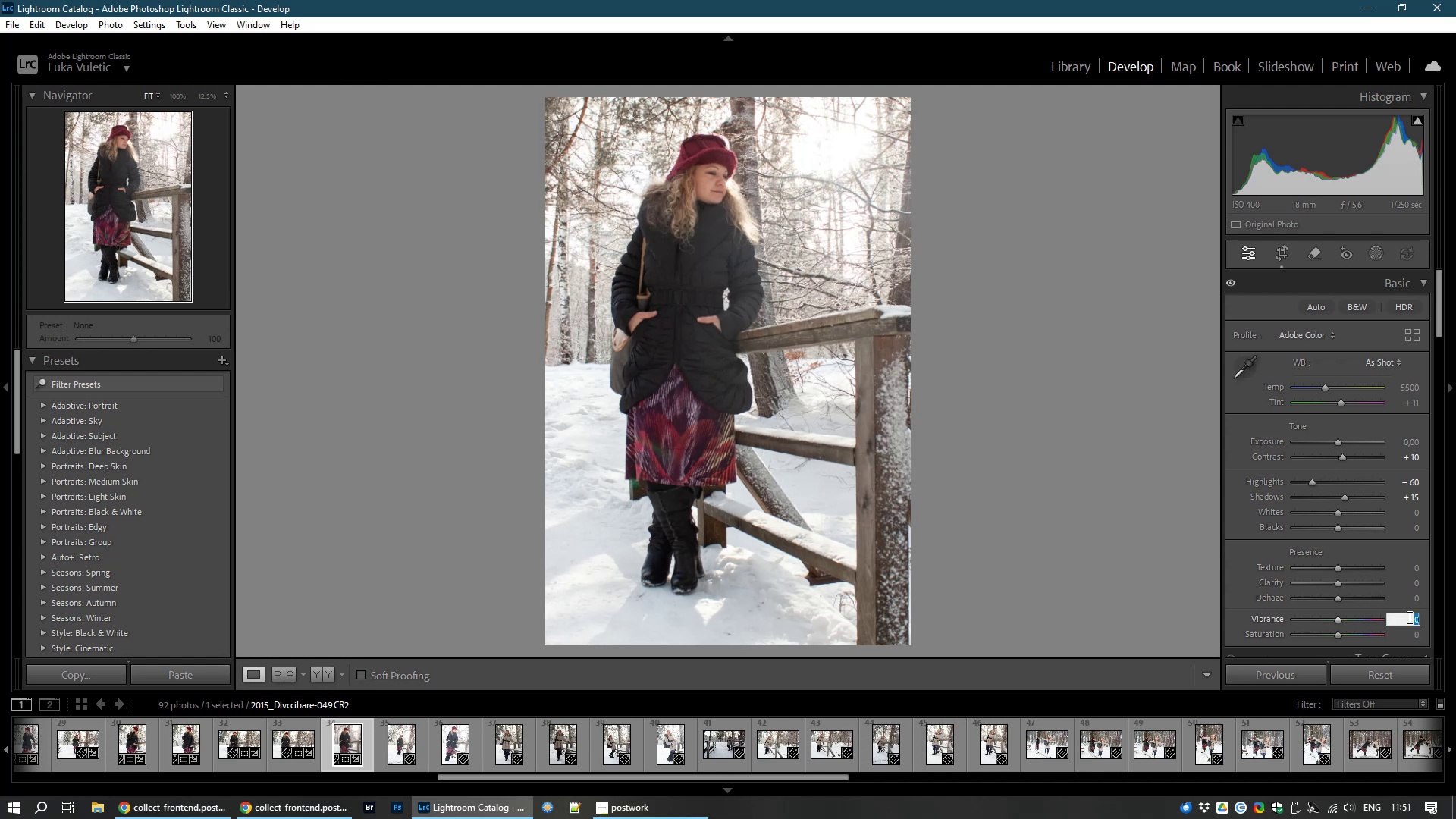 
key(Numpad1)
 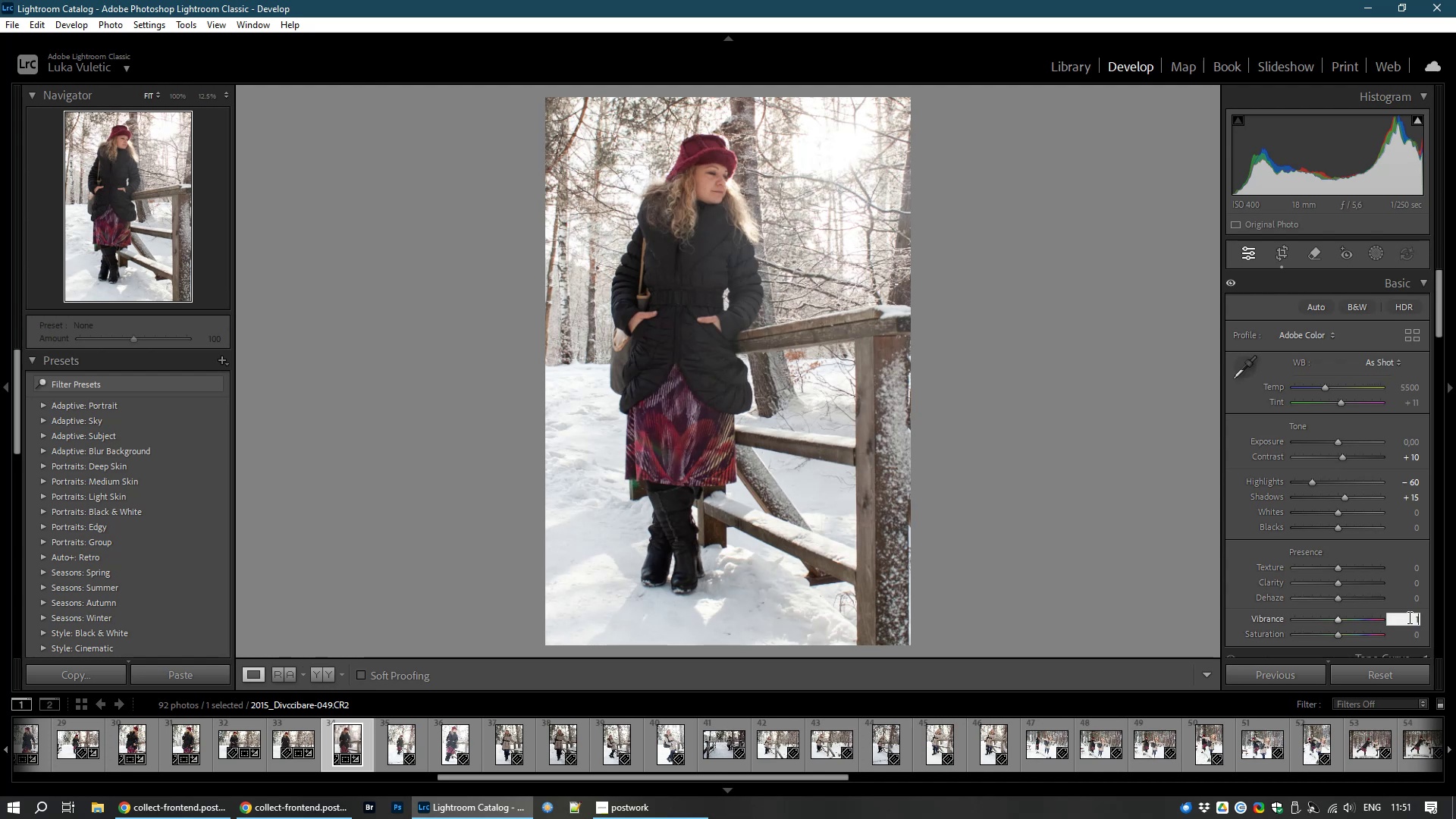 
key(Numpad0)
 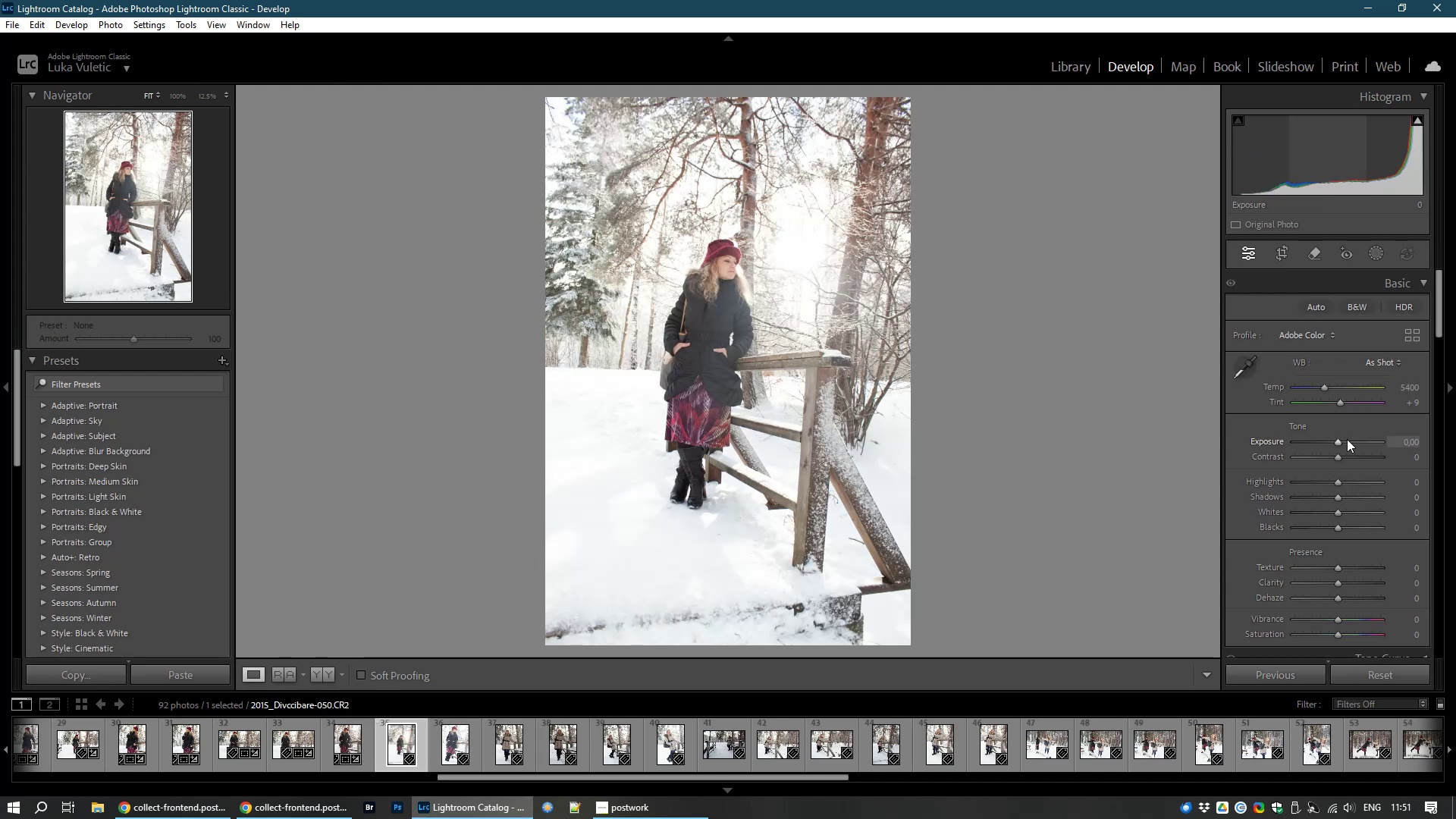 
wait(7.91)
 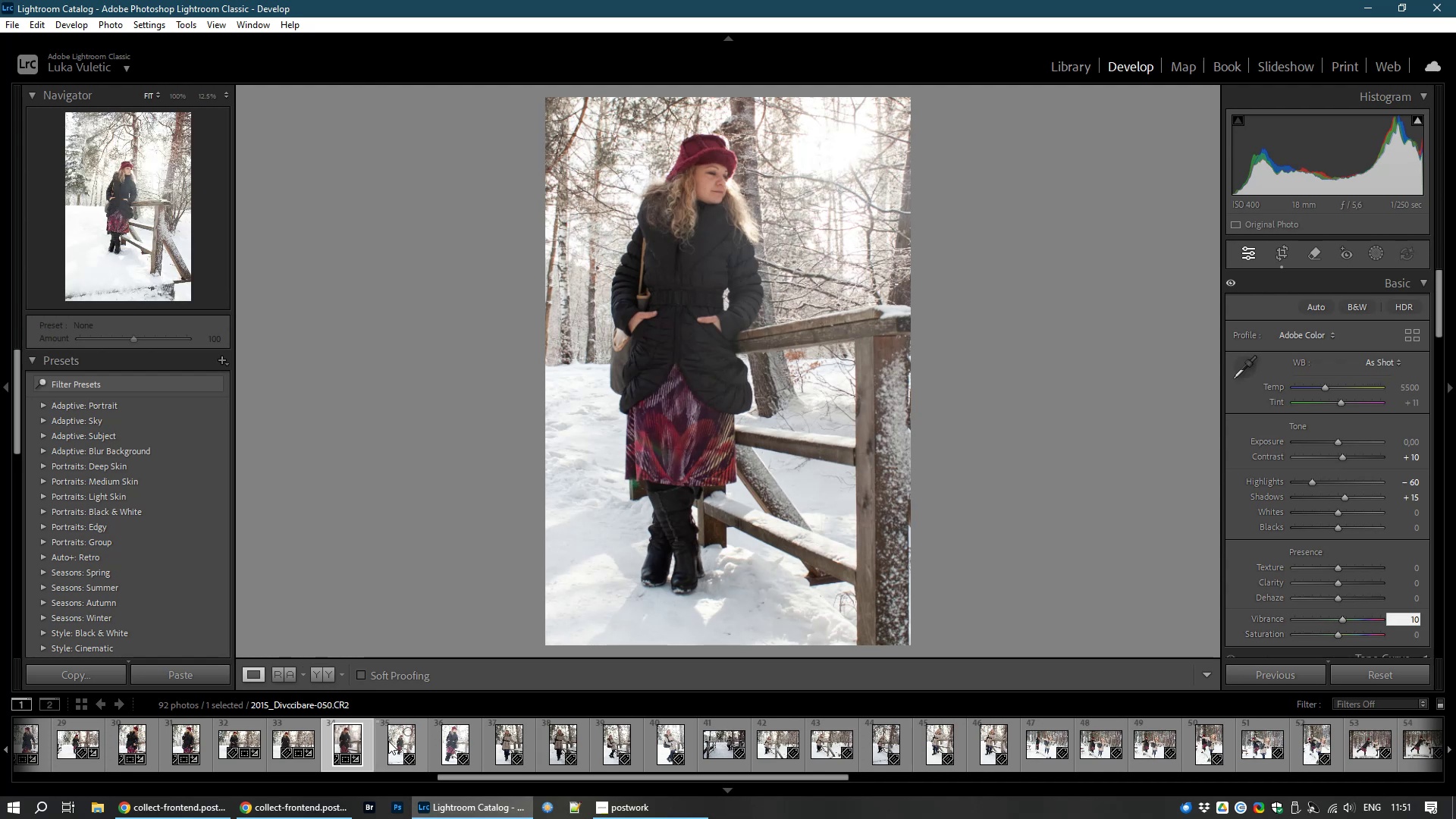 
left_click([1290, 253])
 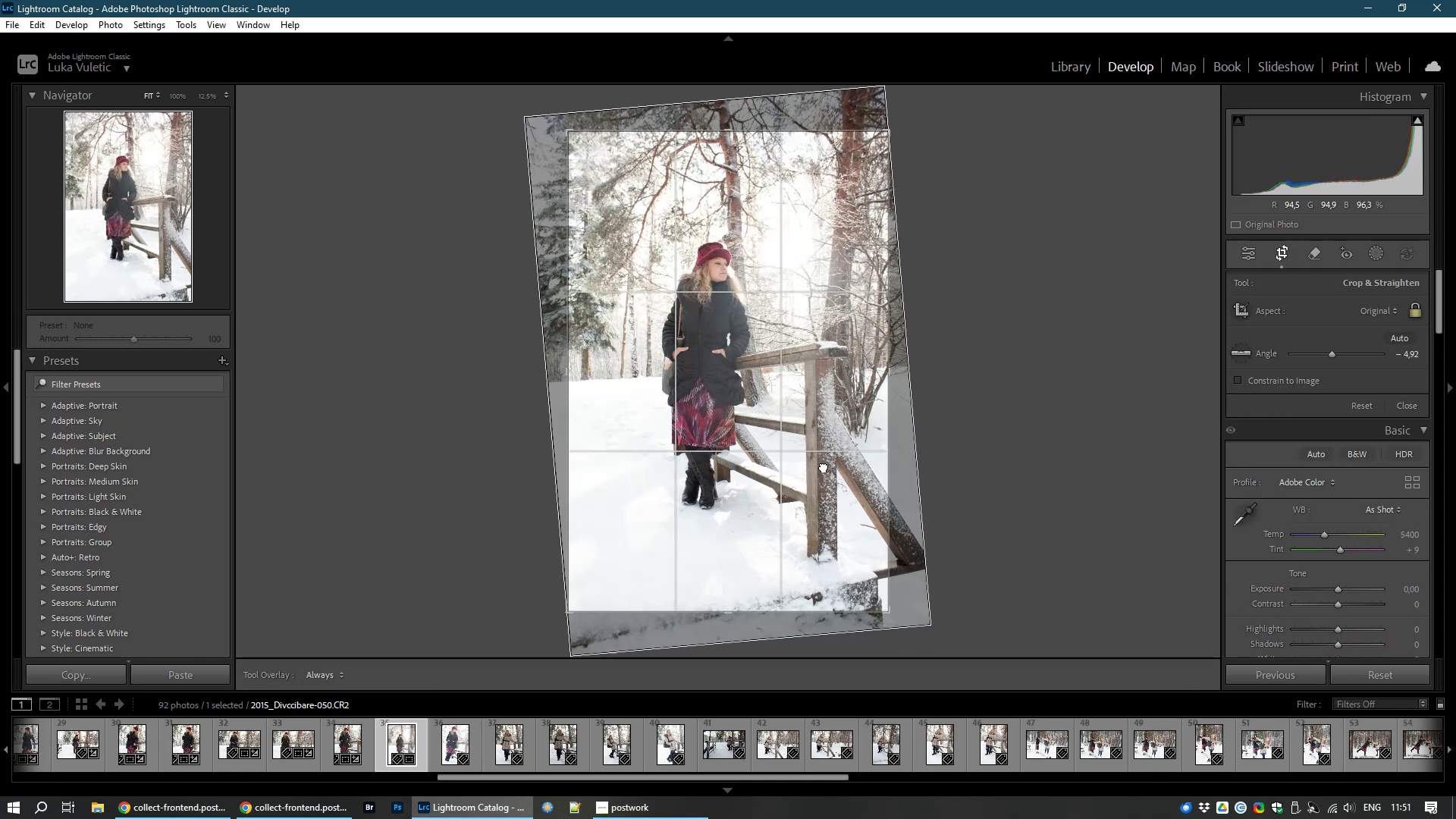 
wait(5.98)
 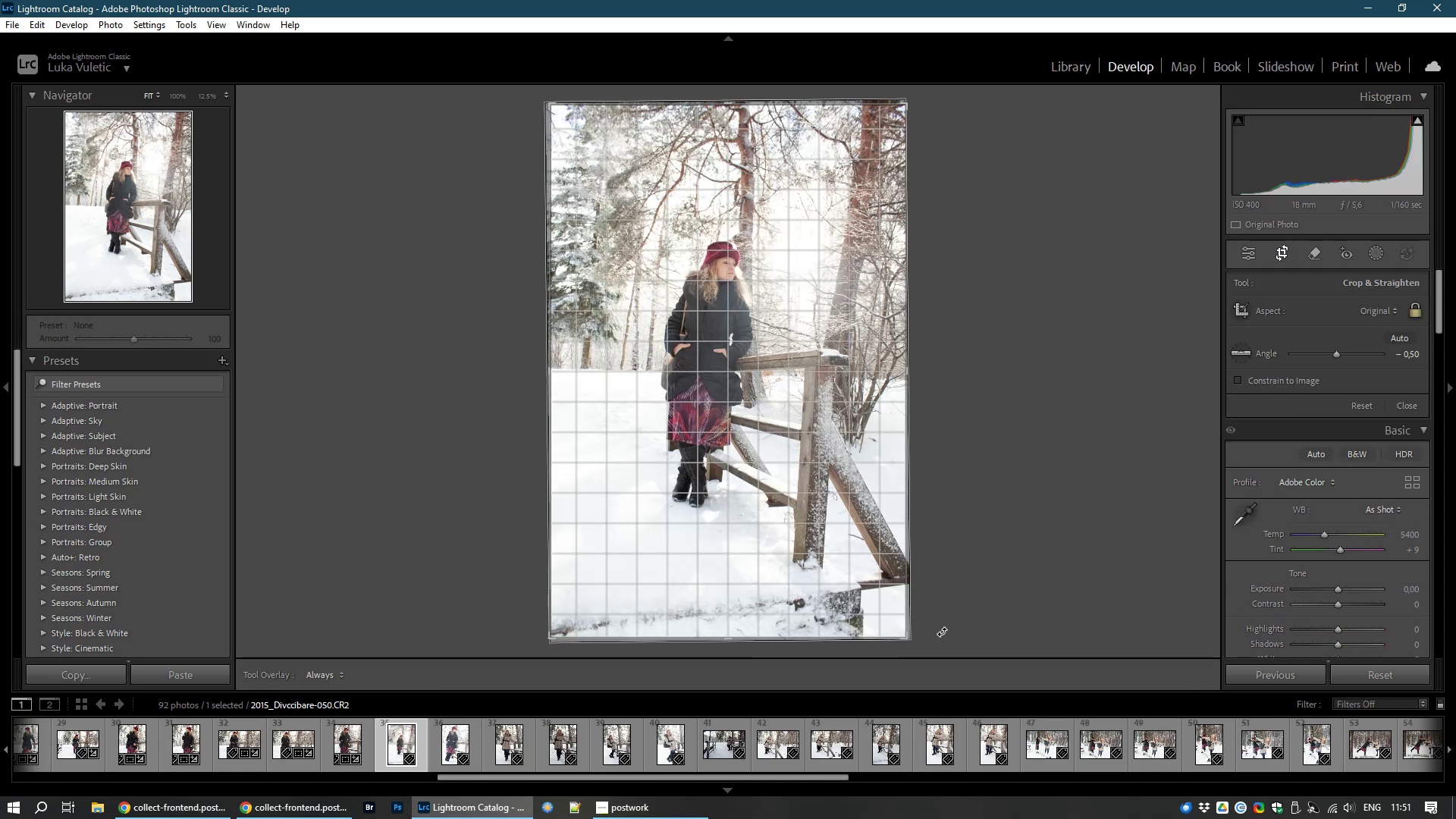 
double_click([824, 472])
 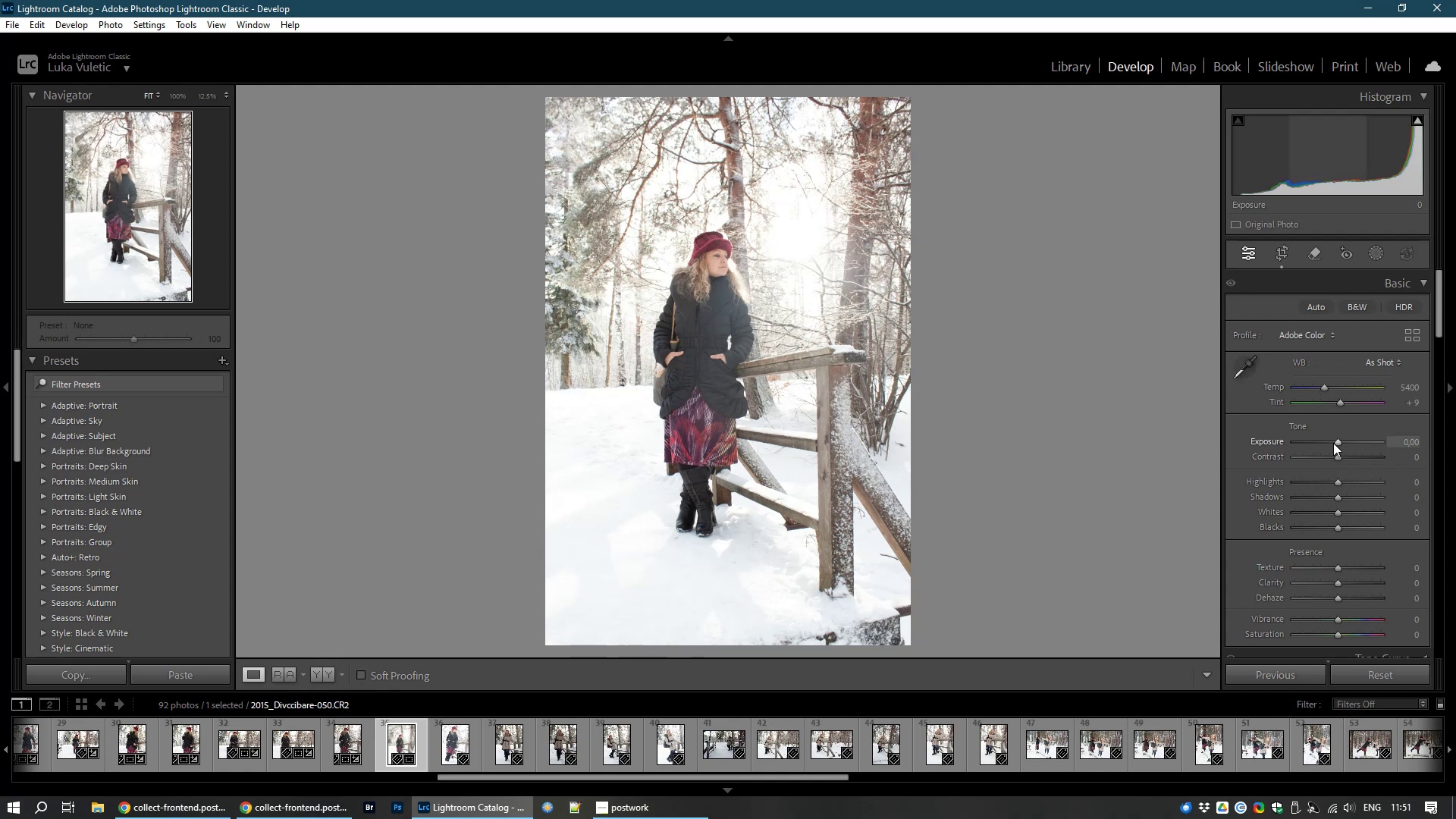 
wait(8.15)
 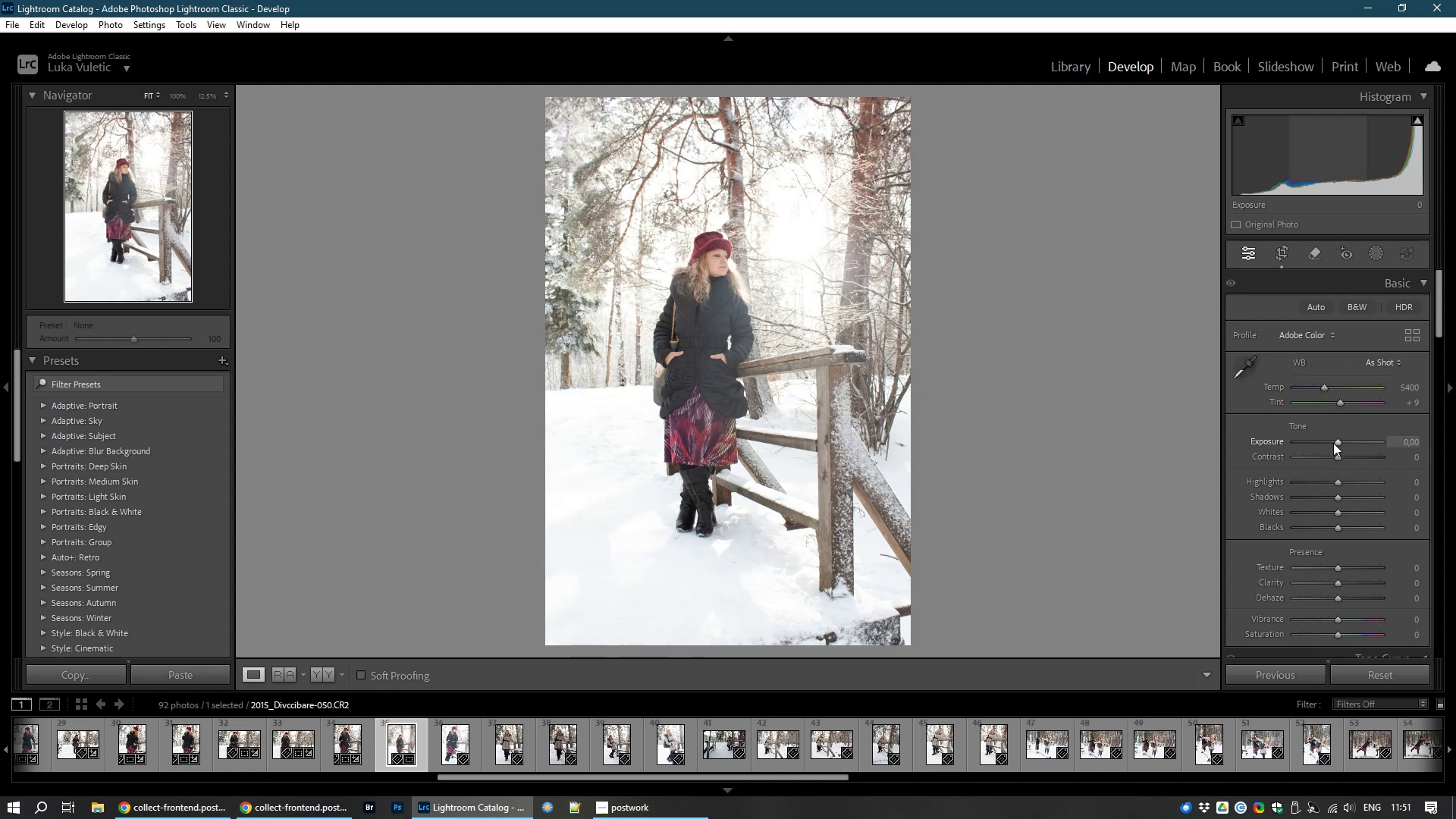 
double_click([1409, 499])
 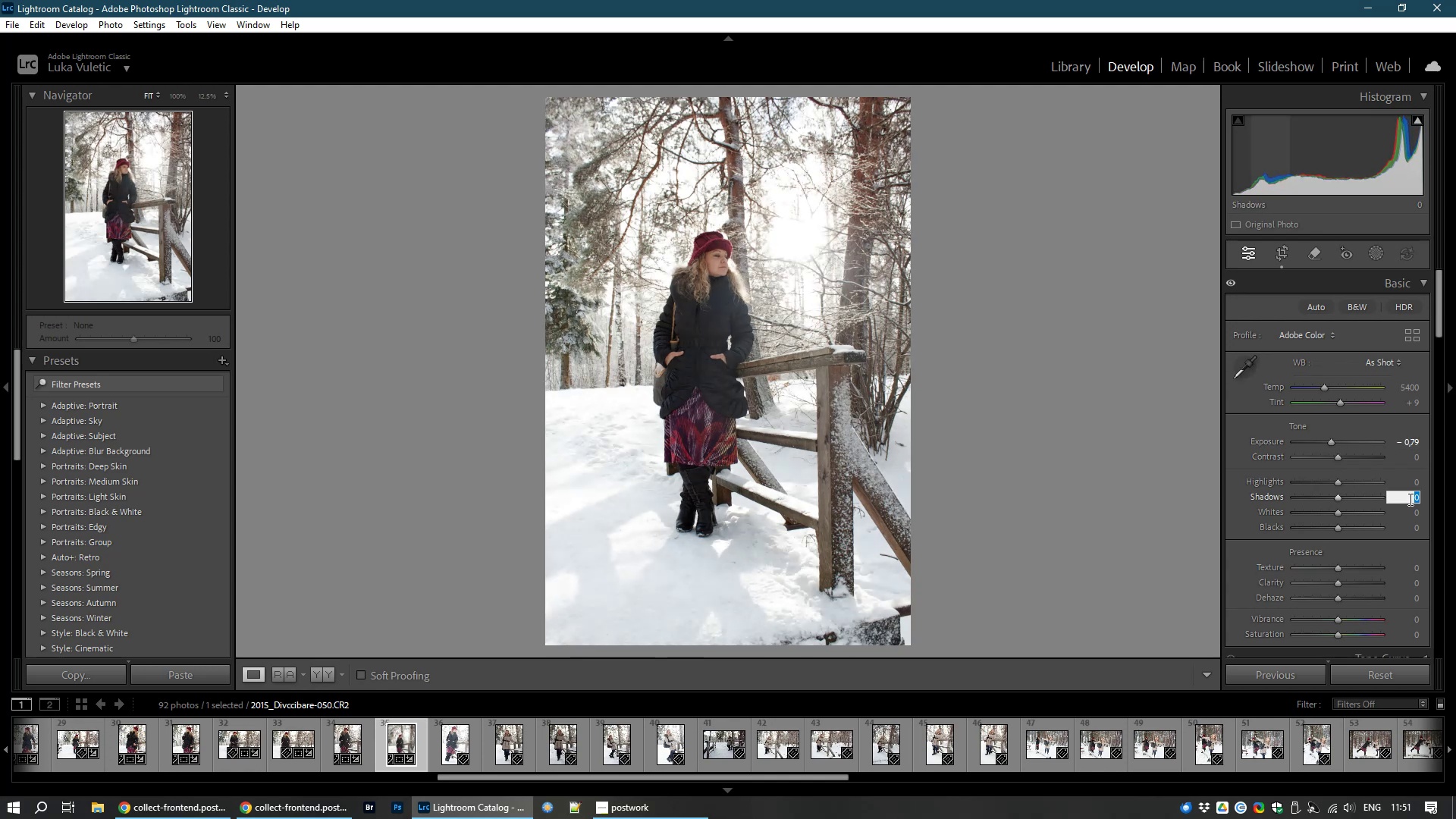 
key(Numpad1)
 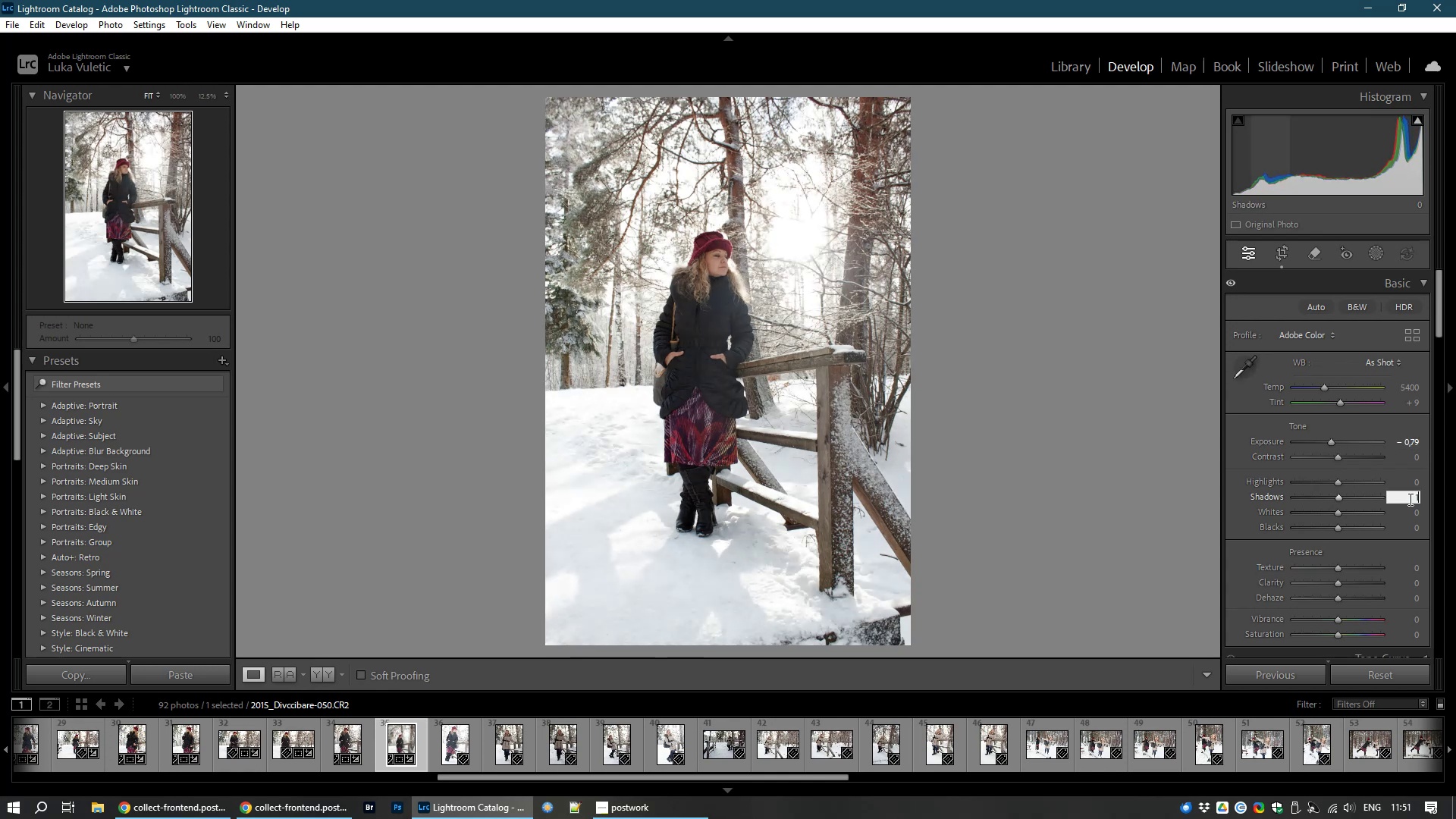 
key(Numpad5)
 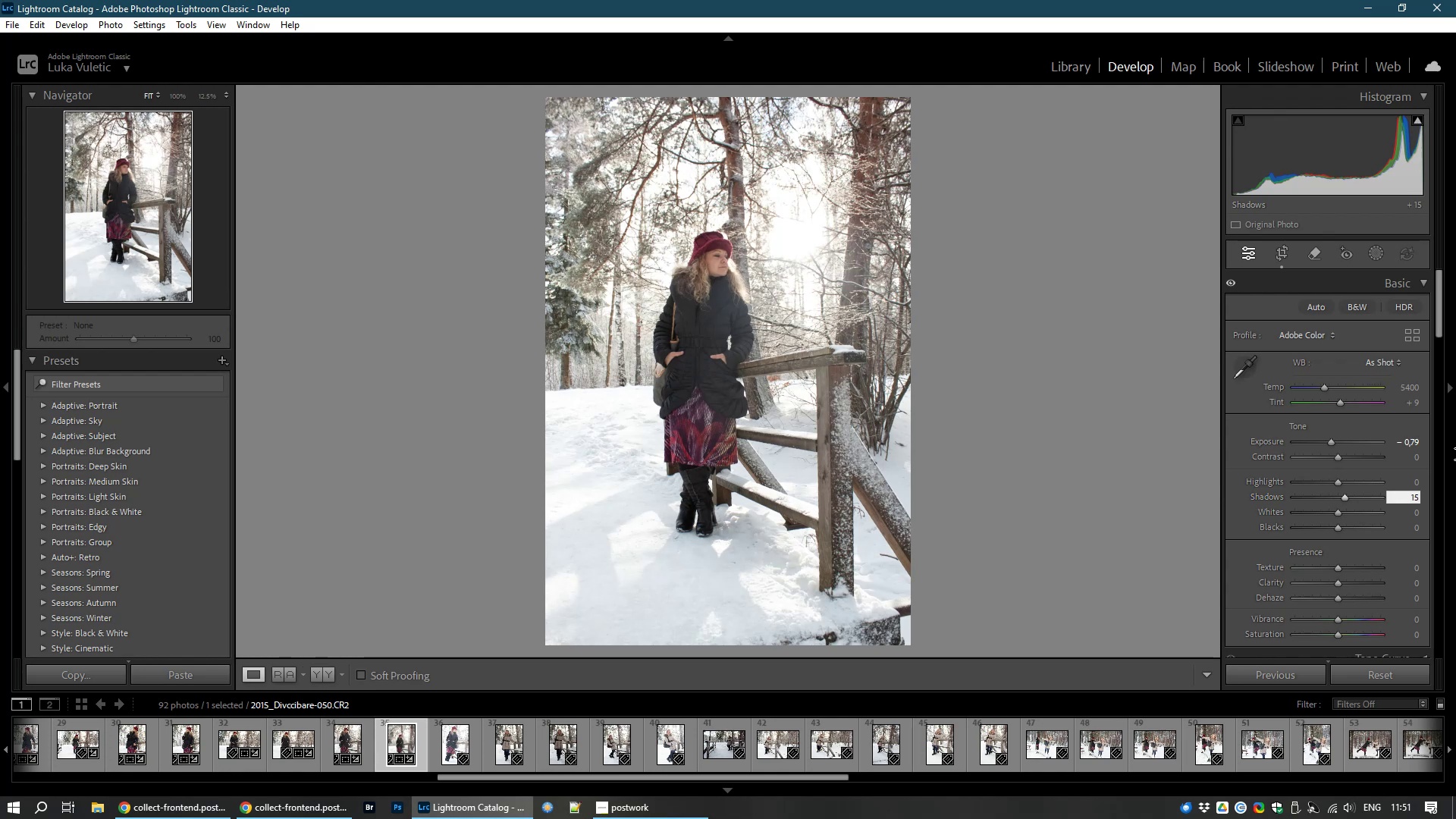 
double_click([1402, 458])
 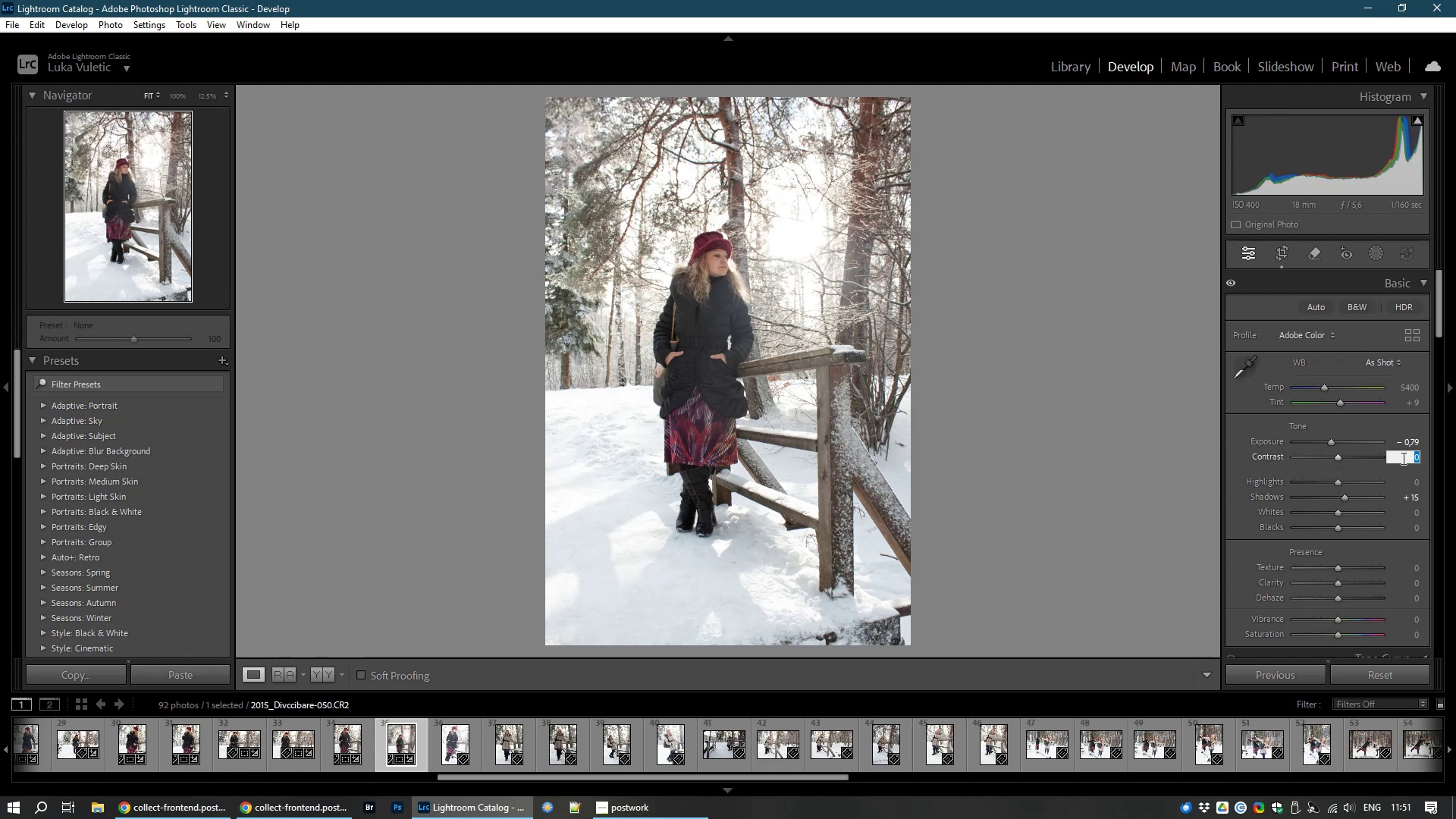 
key(Numpad1)
 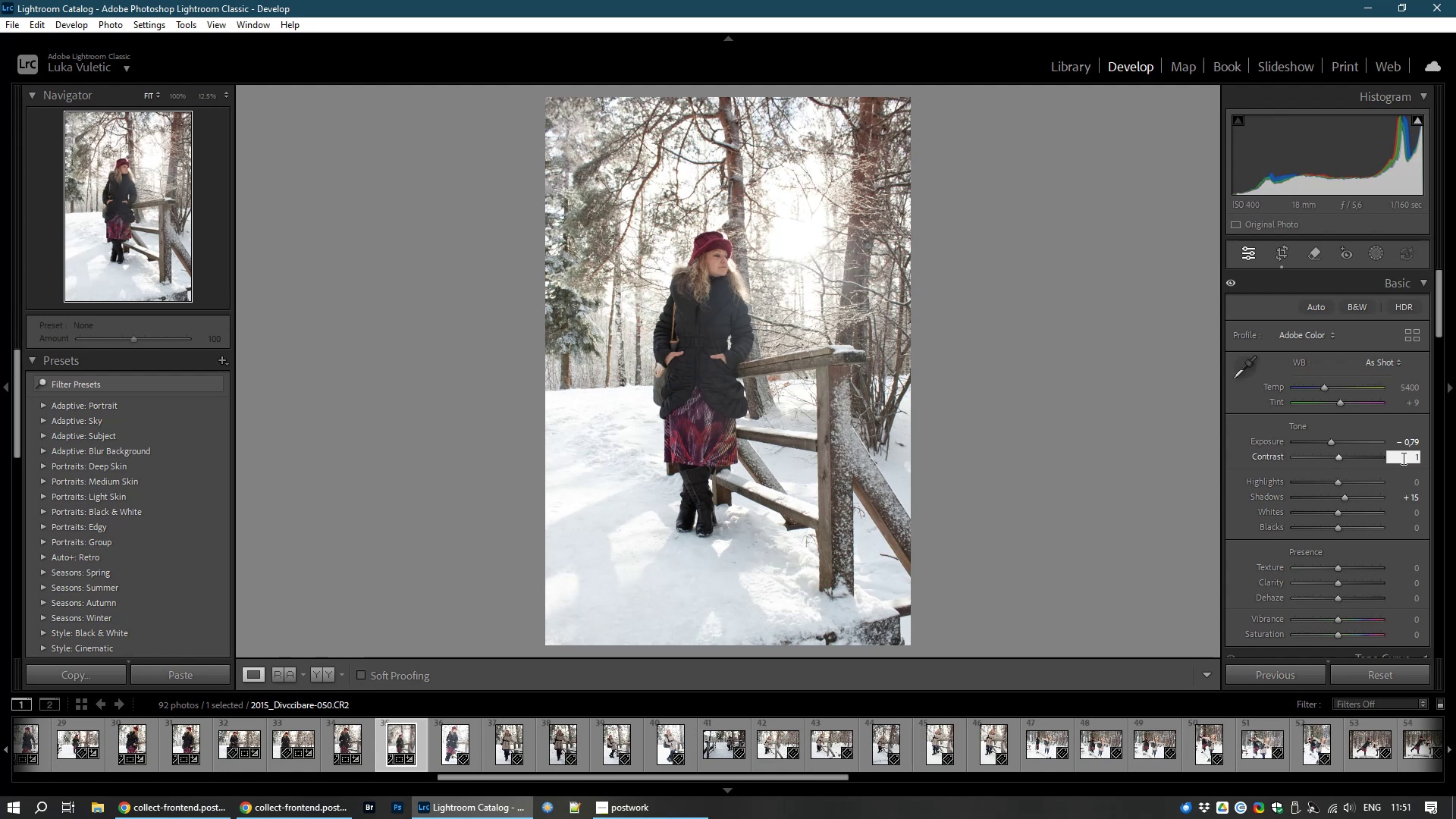 
key(Numpad0)
 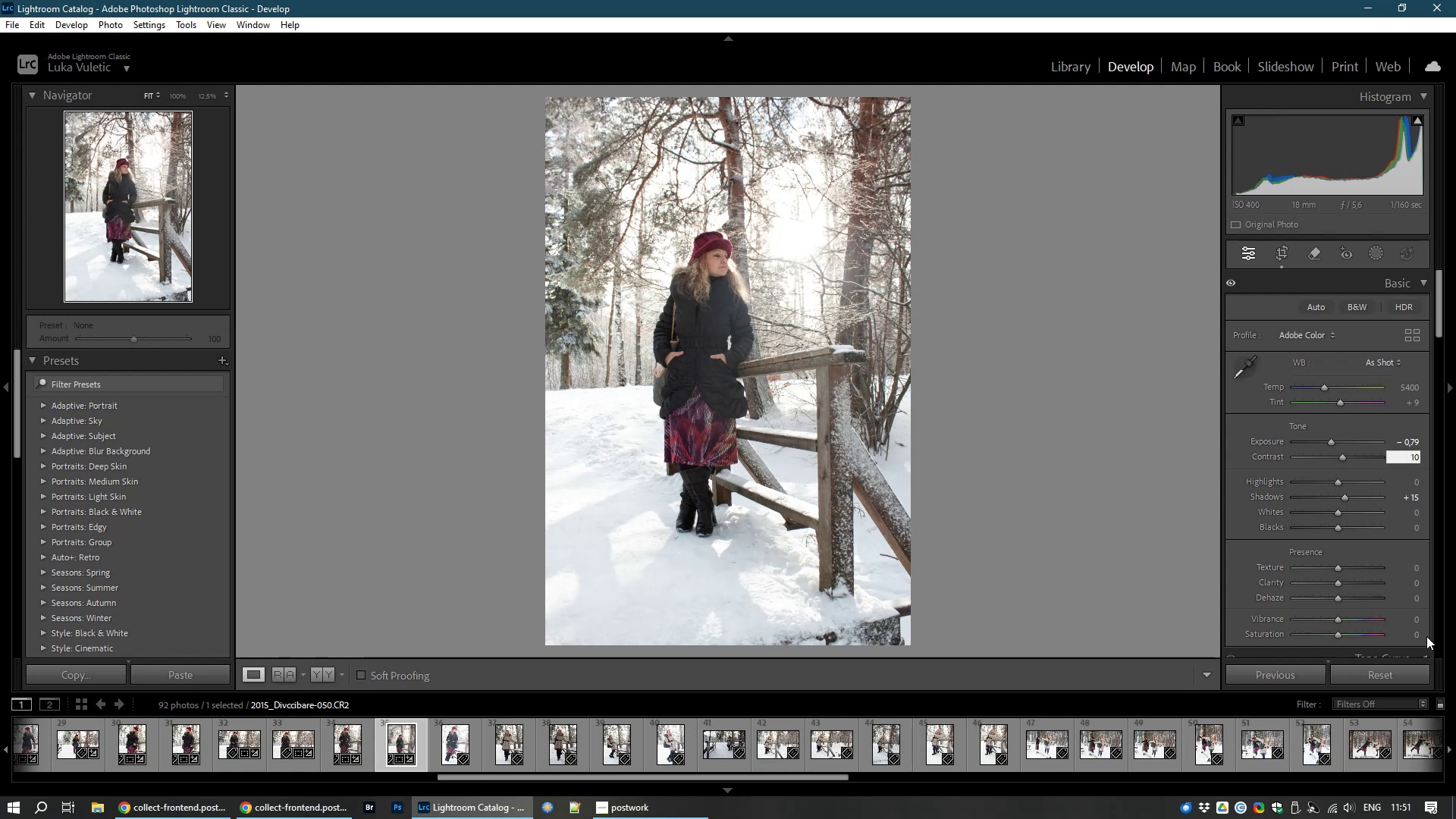 
double_click([1419, 636])
 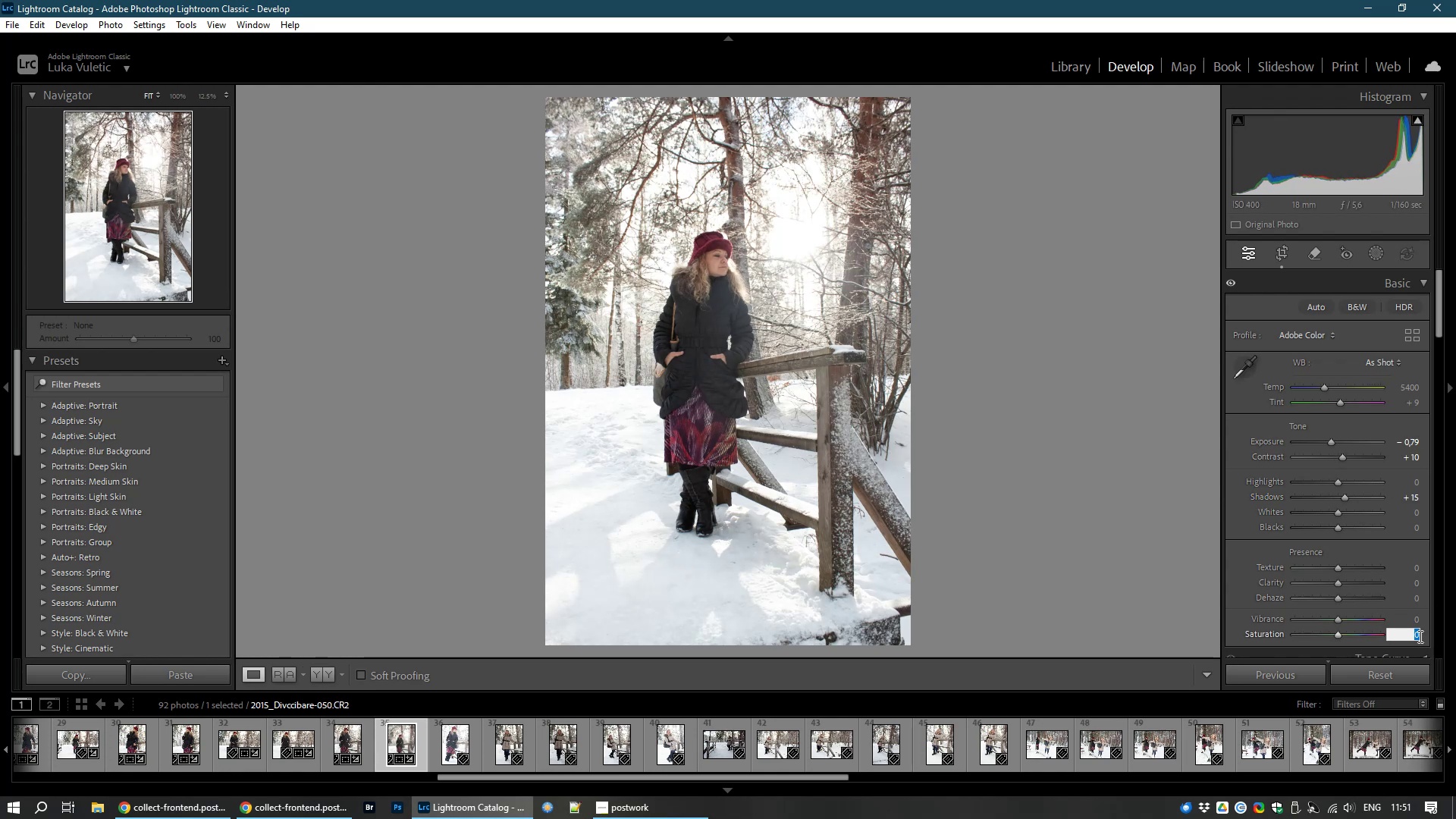 
key(Numpad1)
 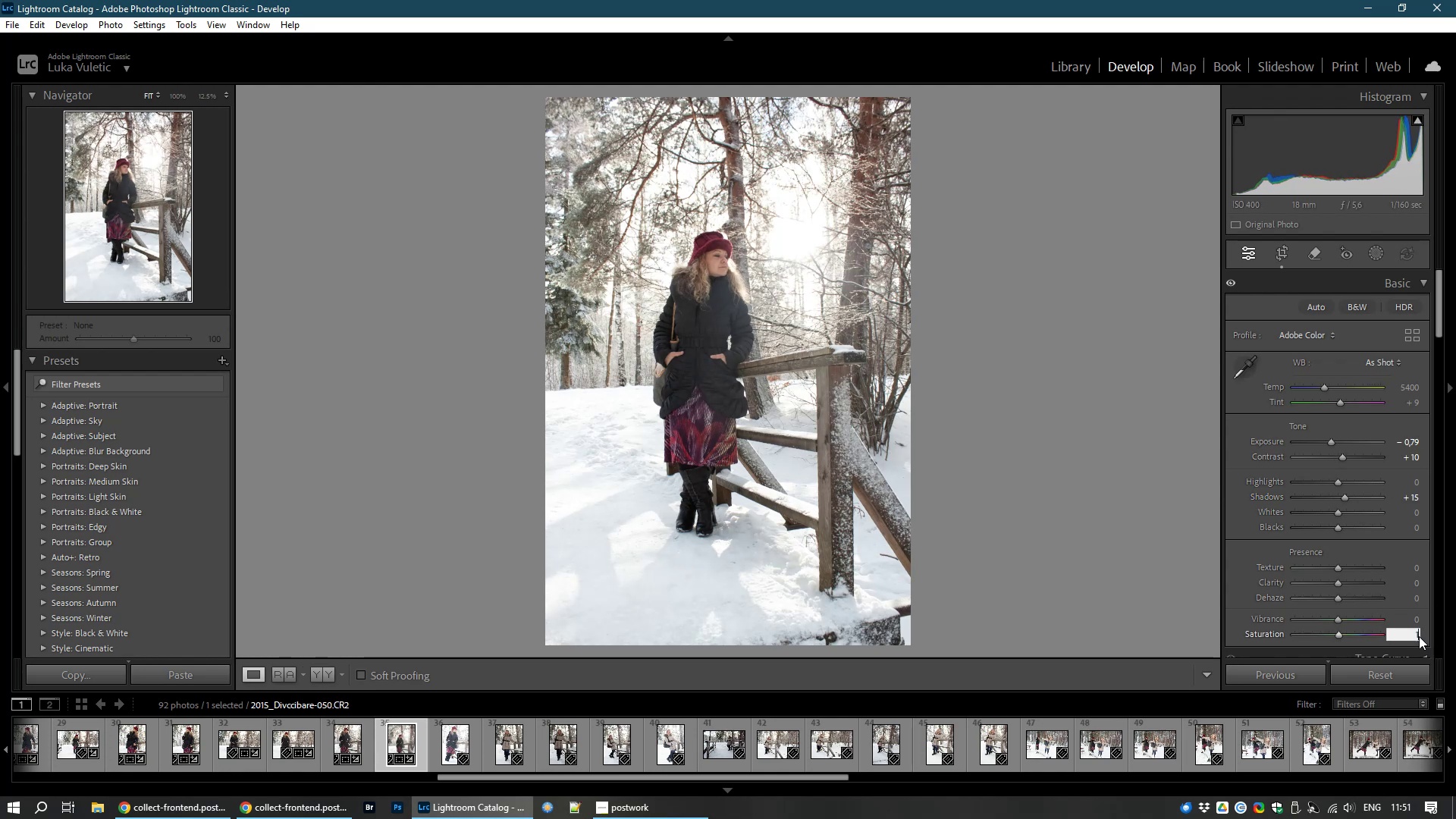 
key(Numpad0)
 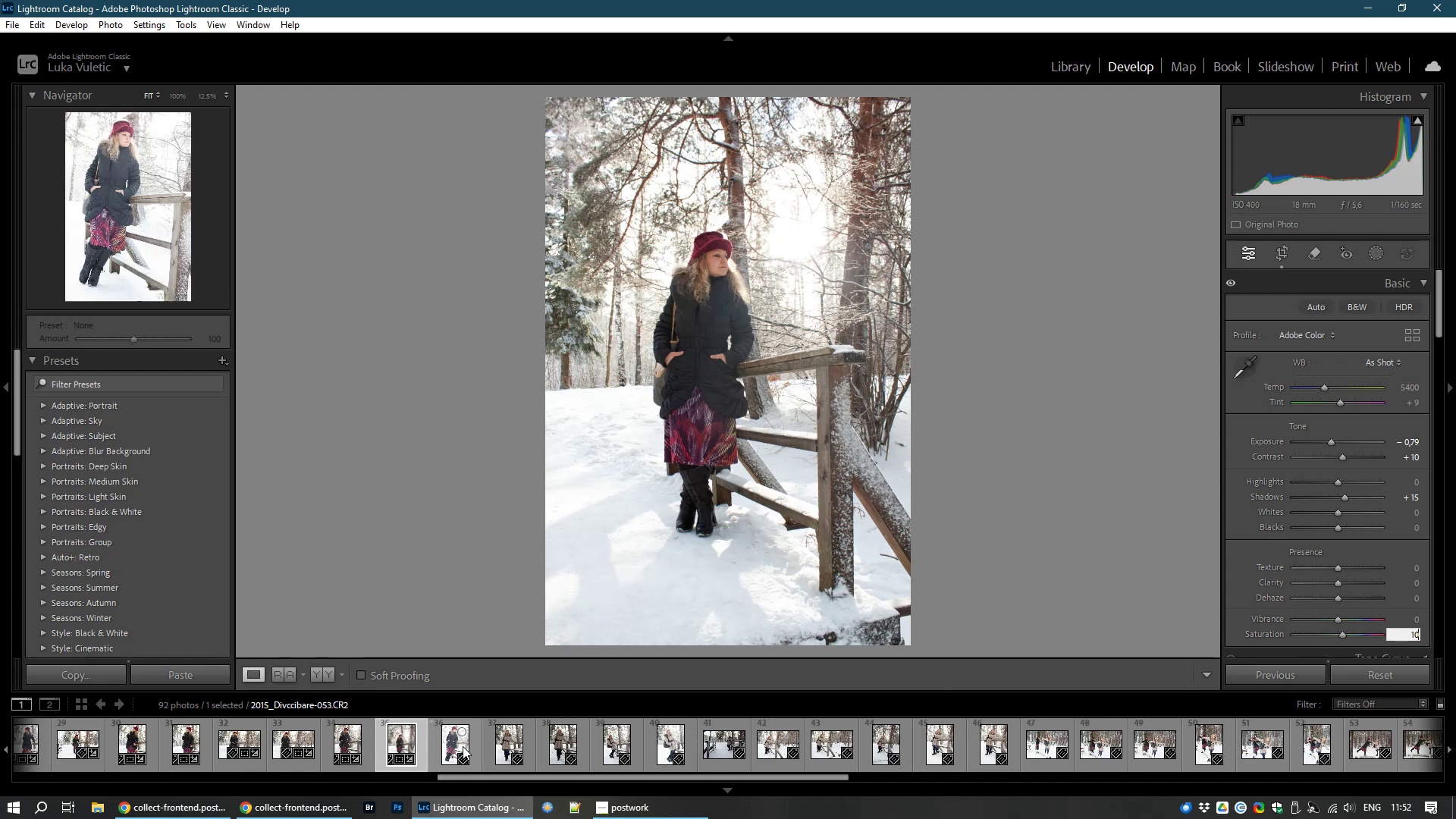 
wait(6.72)
 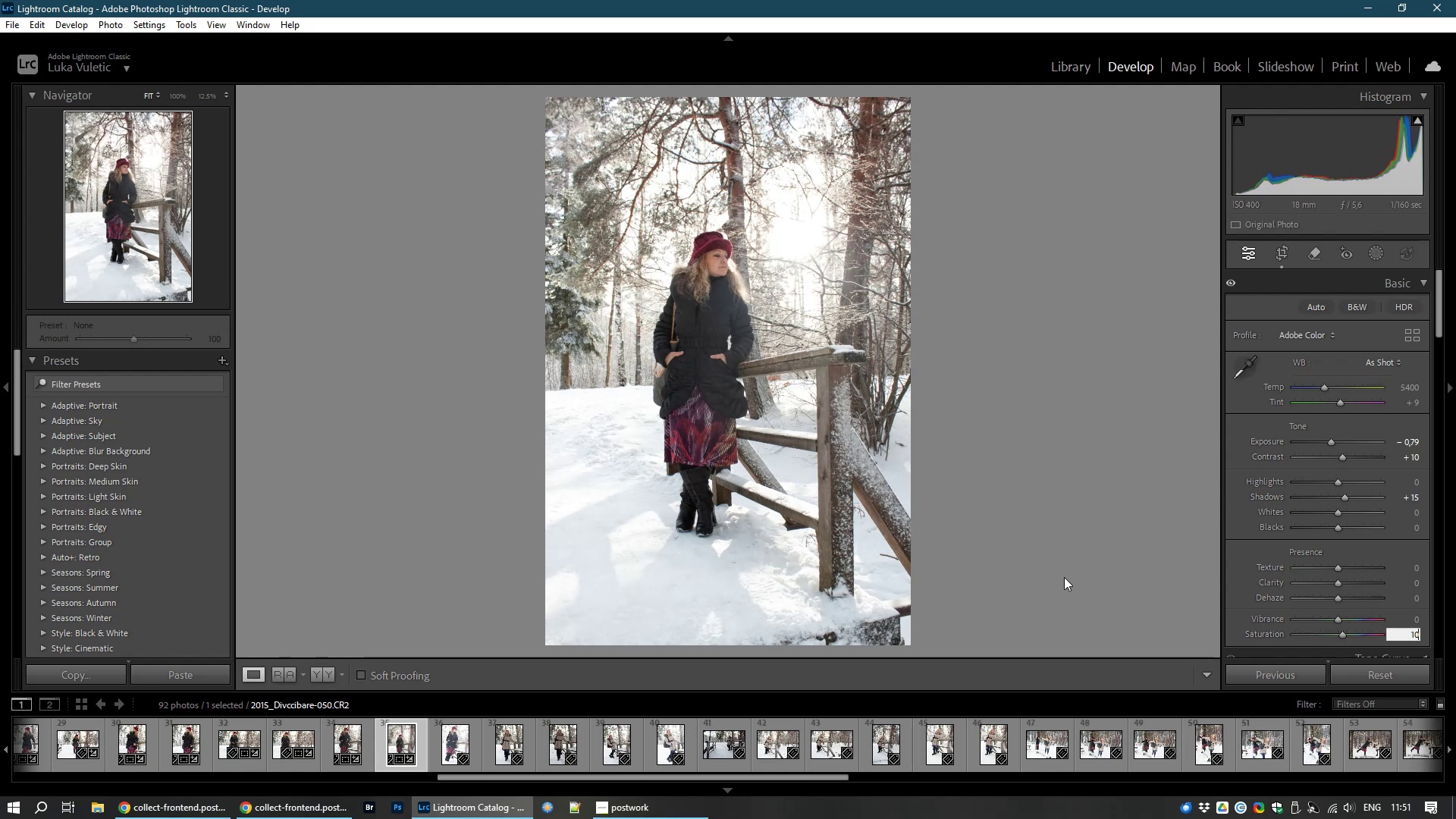 
left_click([456, 745])
 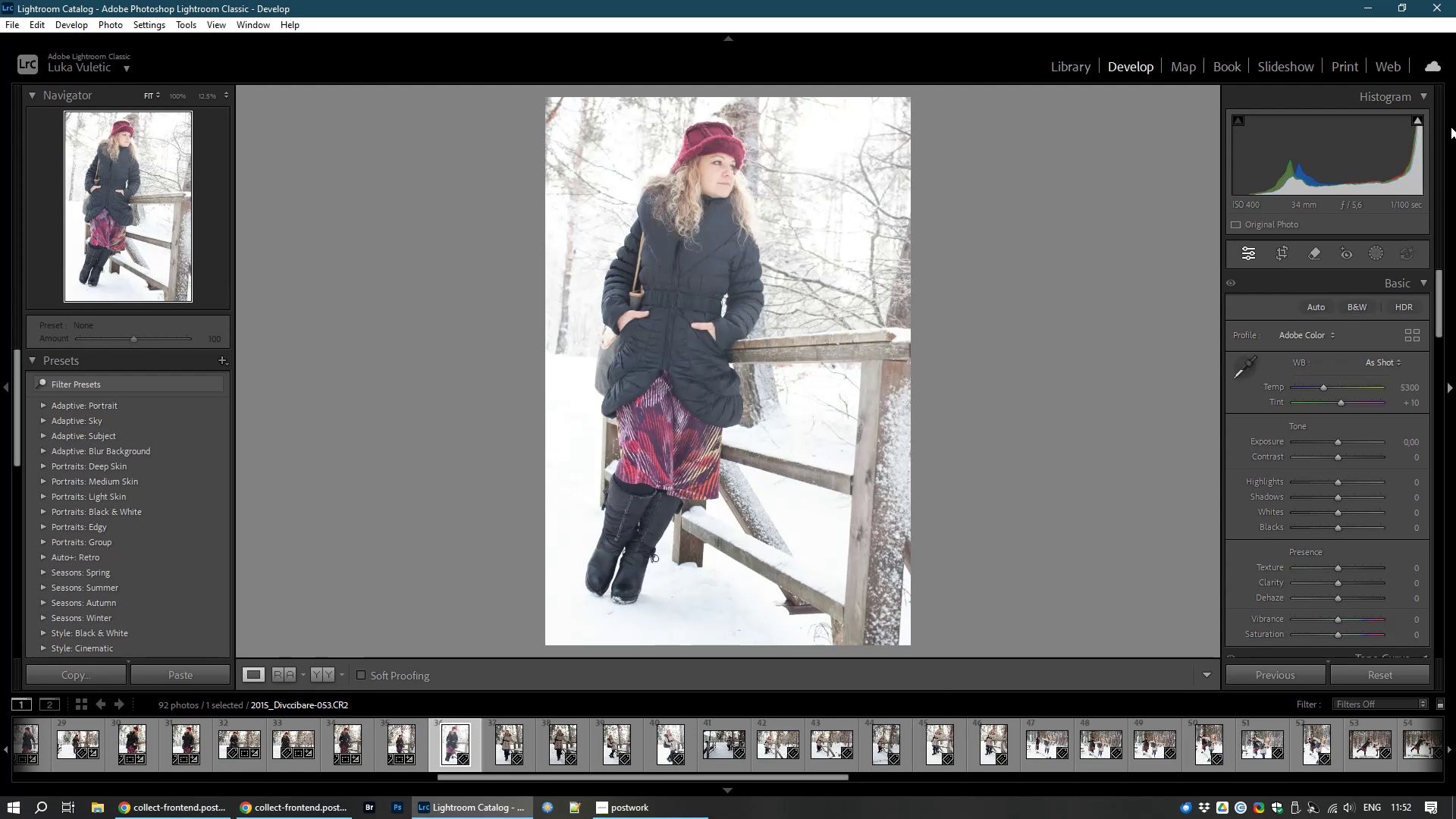 
wait(5.77)
 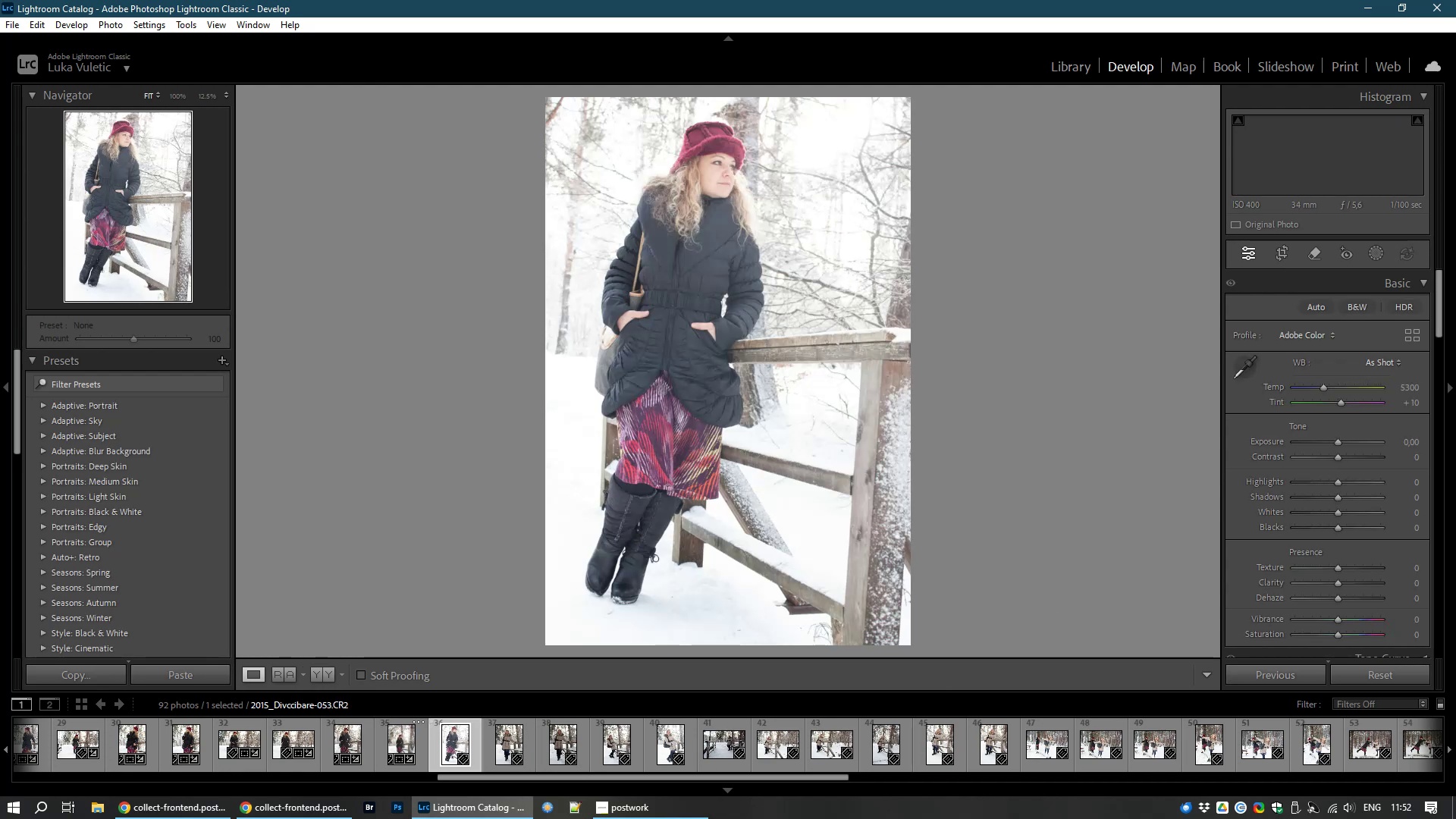 
left_click([1277, 249])
 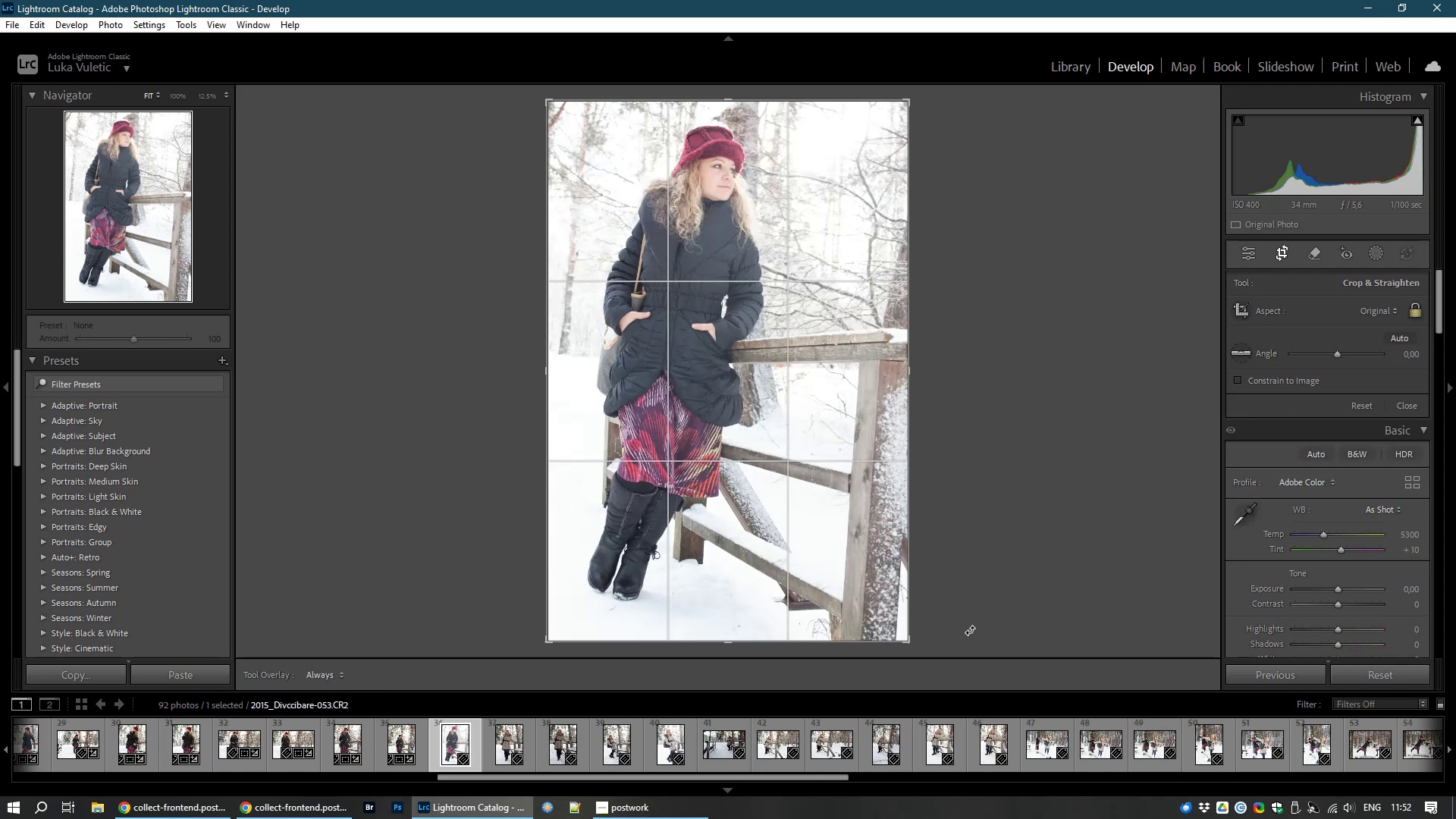 
left_click_drag(start_coordinate=[982, 625], to_coordinate=[990, 600])
 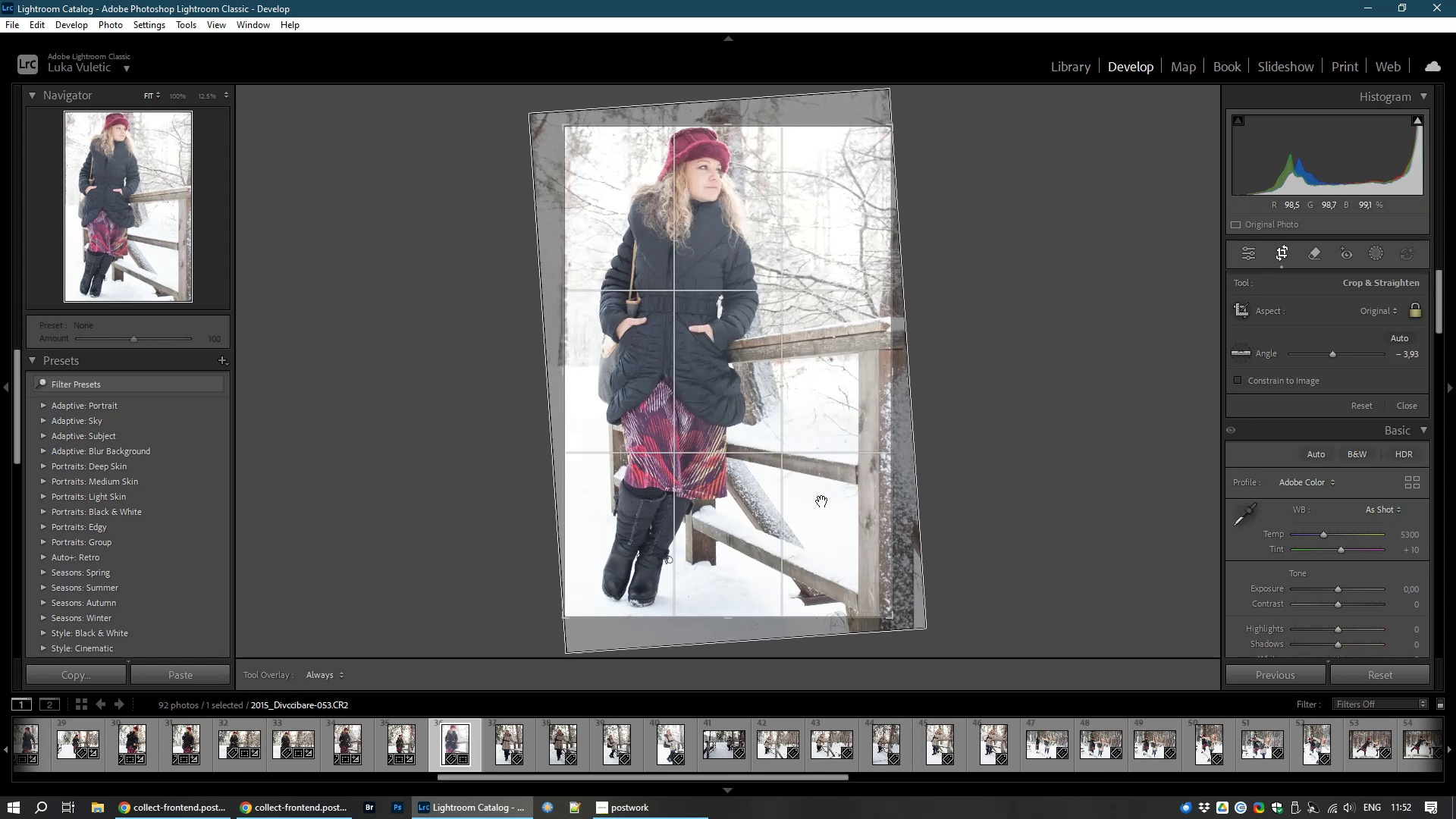 
left_click_drag(start_coordinate=[817, 492], to_coordinate=[817, 497])
 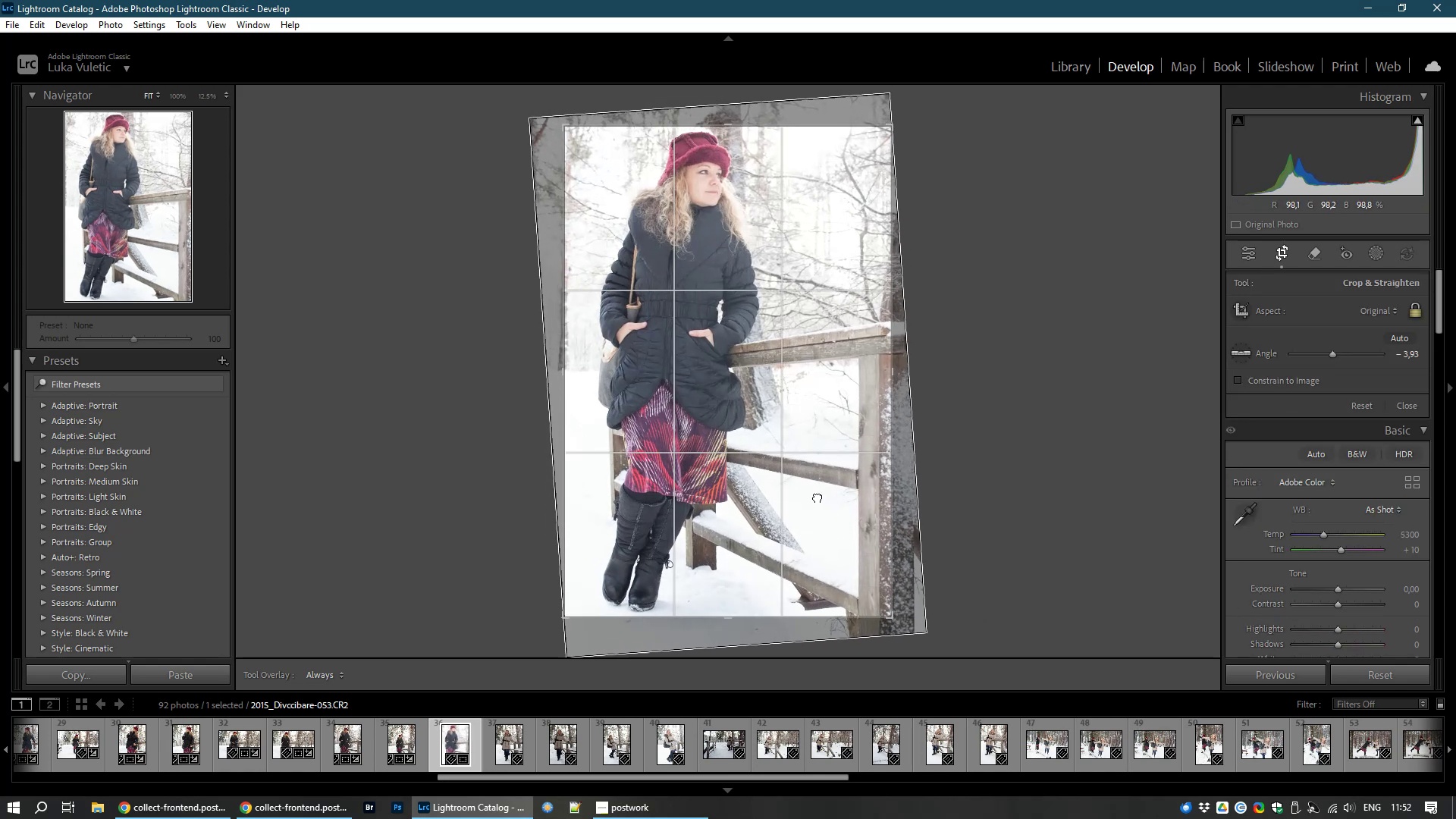 
double_click([817, 497])
 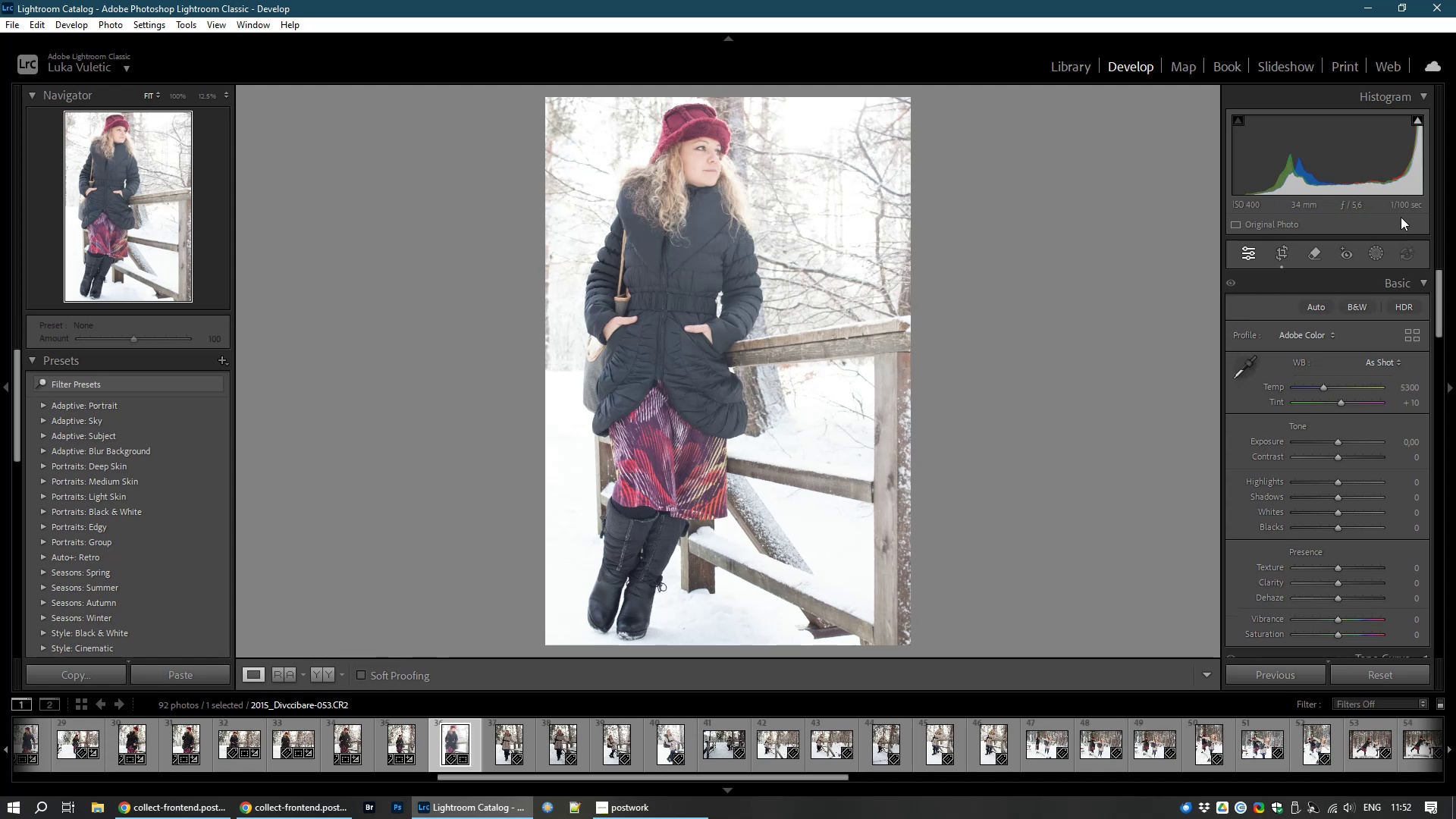 
wait(6.62)
 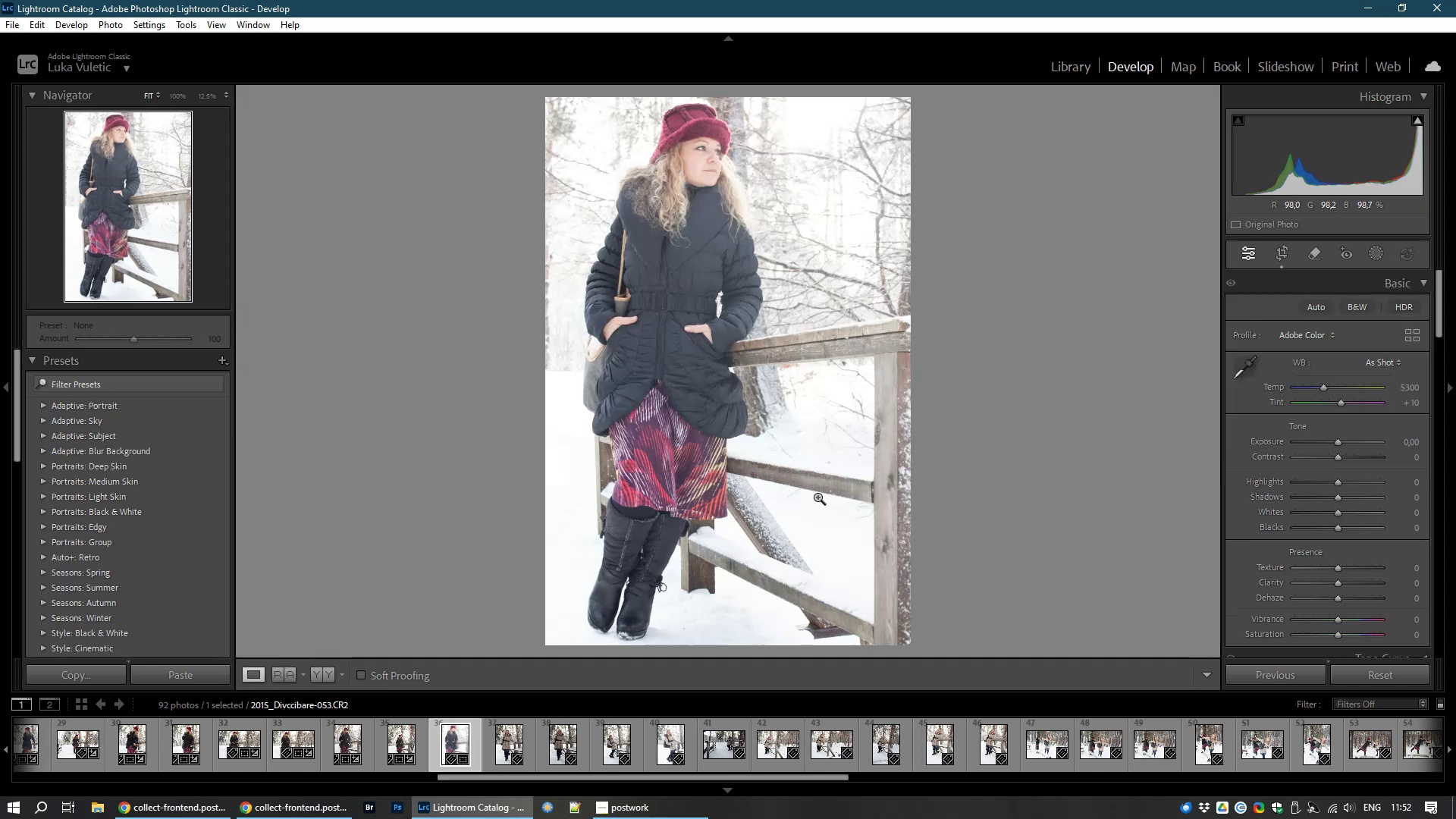 
left_click_drag(start_coordinate=[1339, 441], to_coordinate=[1326, 438])
 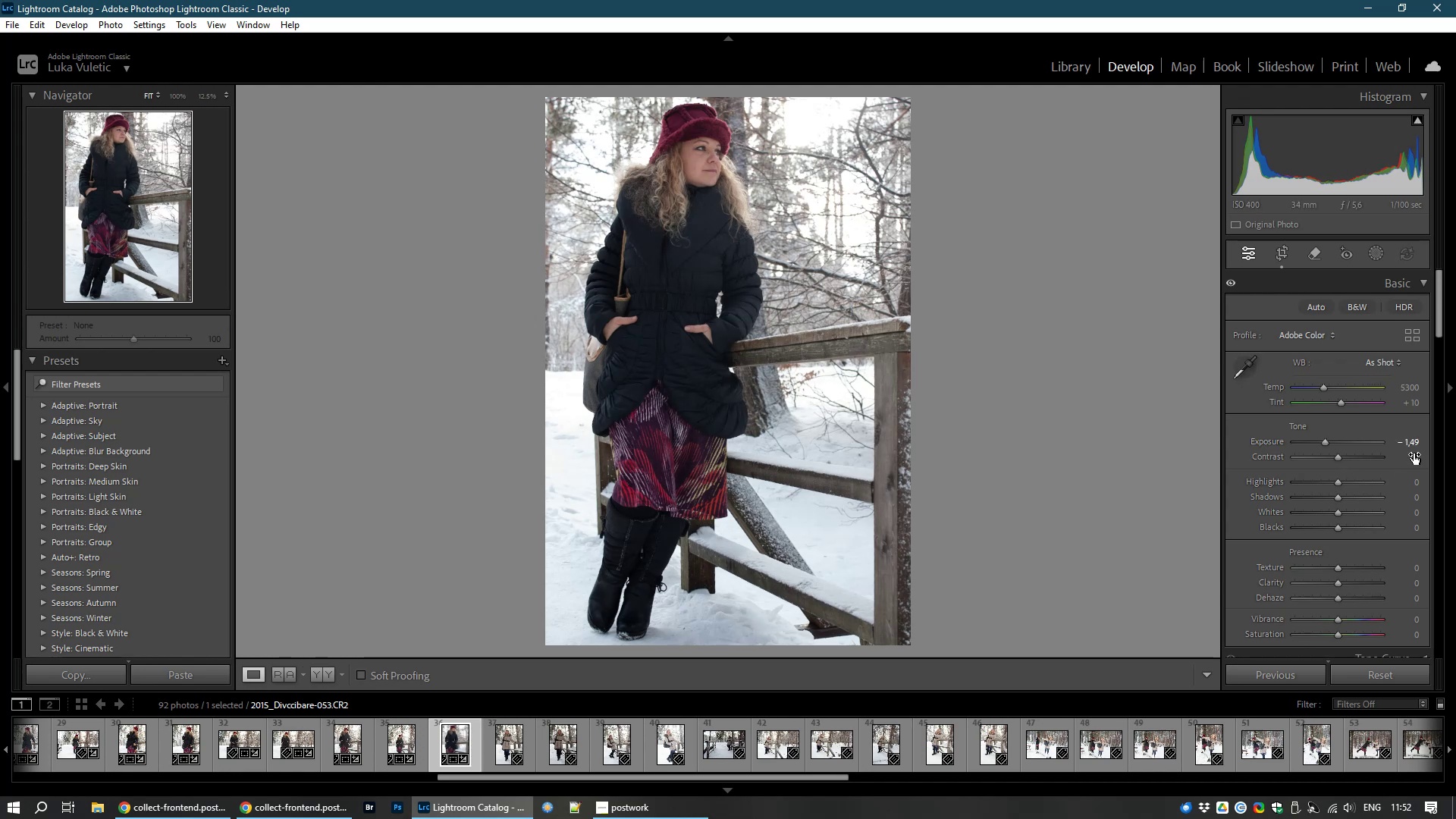 
wait(6.52)
 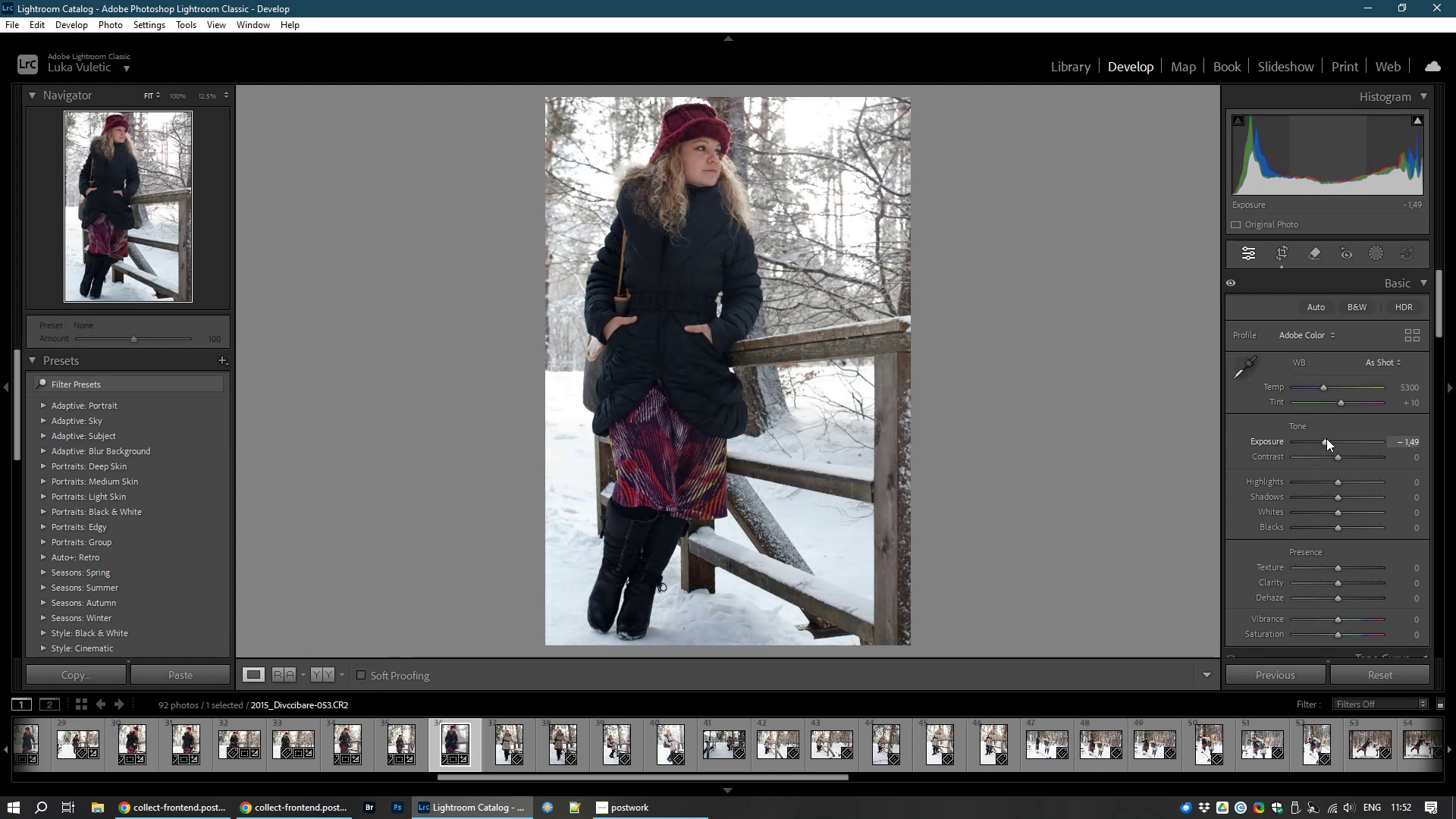 
double_click([1415, 460])
 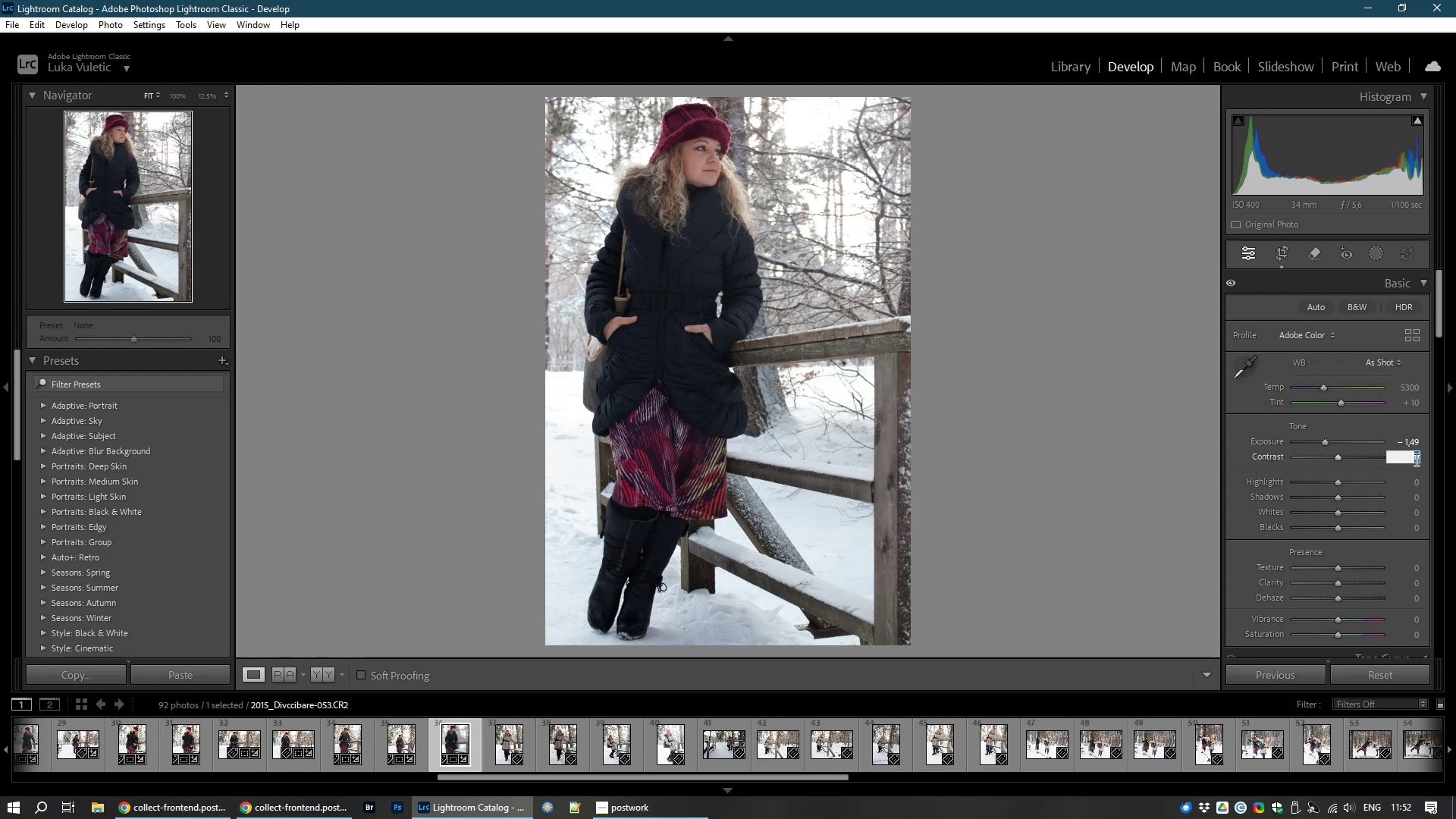 
key(Numpad1)
 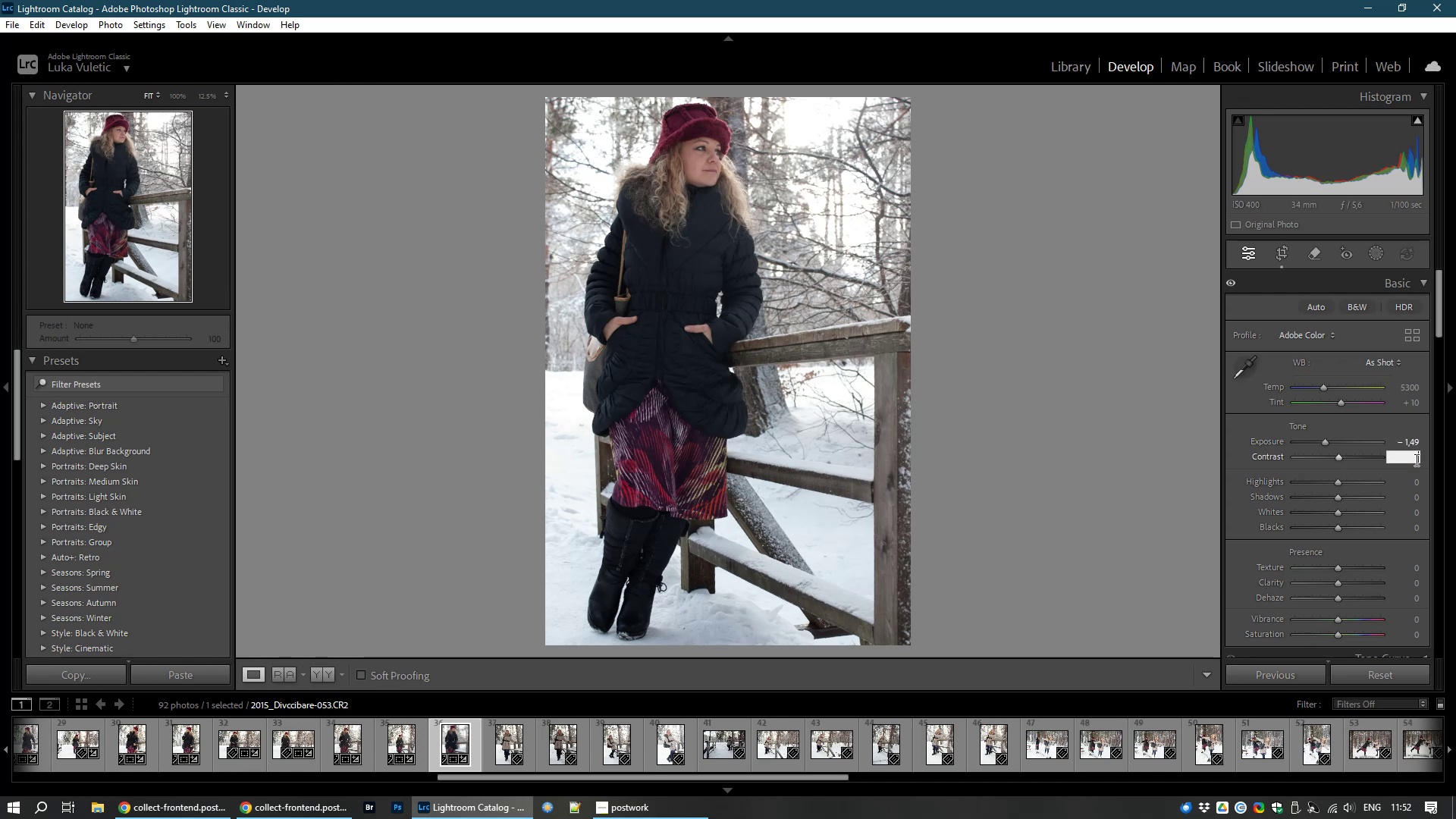 
key(Numpad0)
 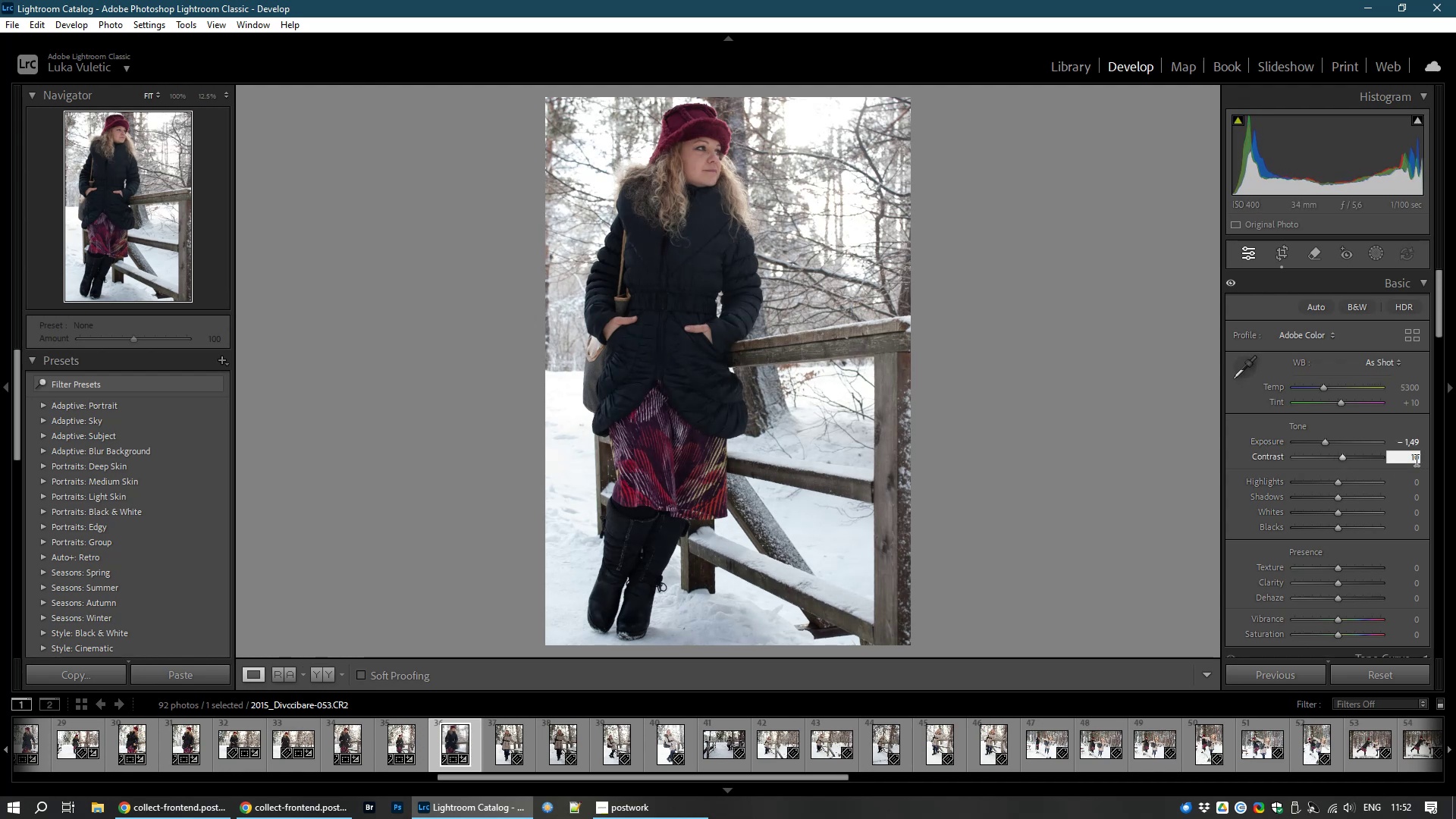 
left_click([1415, 460])
 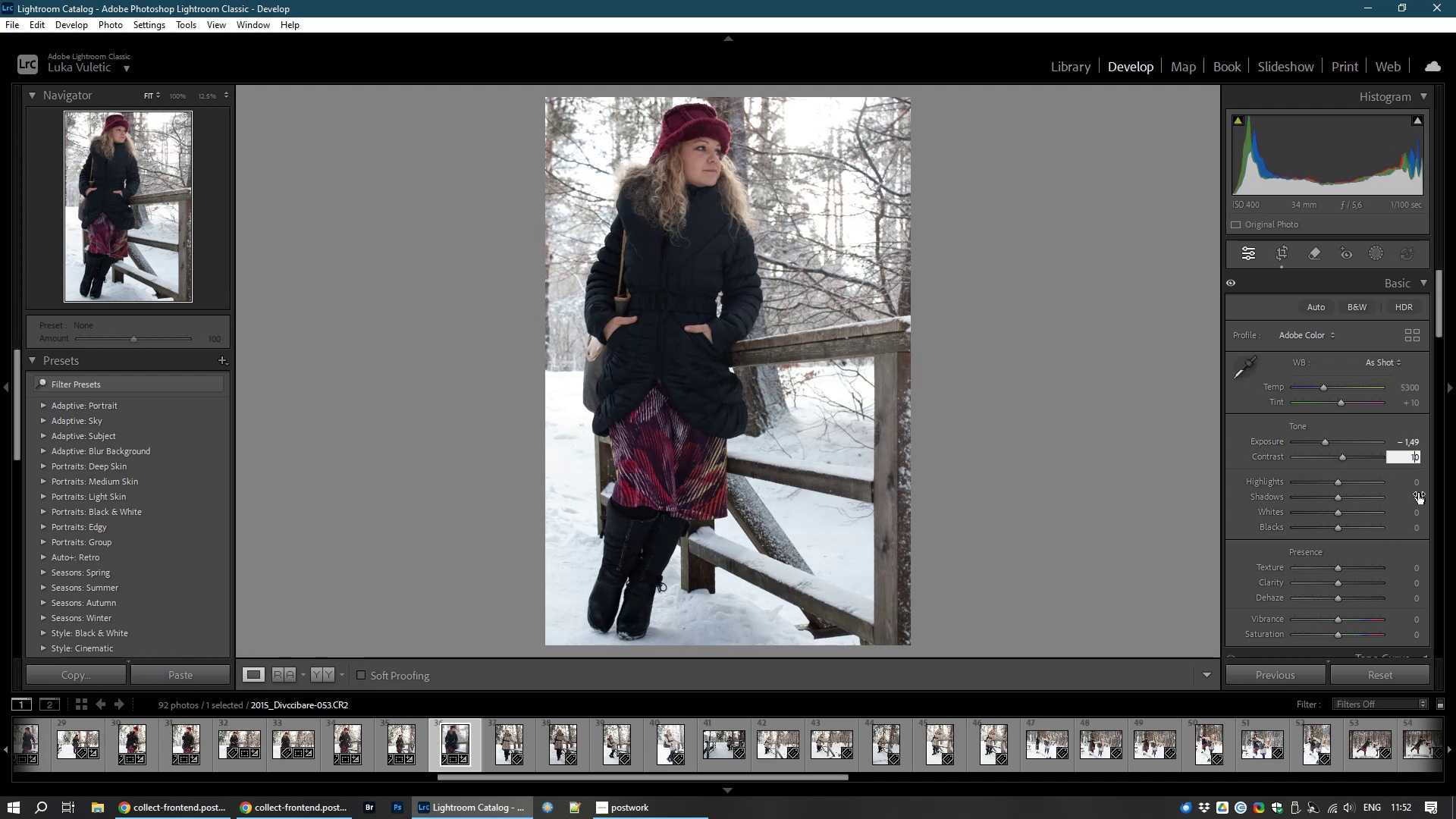 
left_click([1414, 501])
 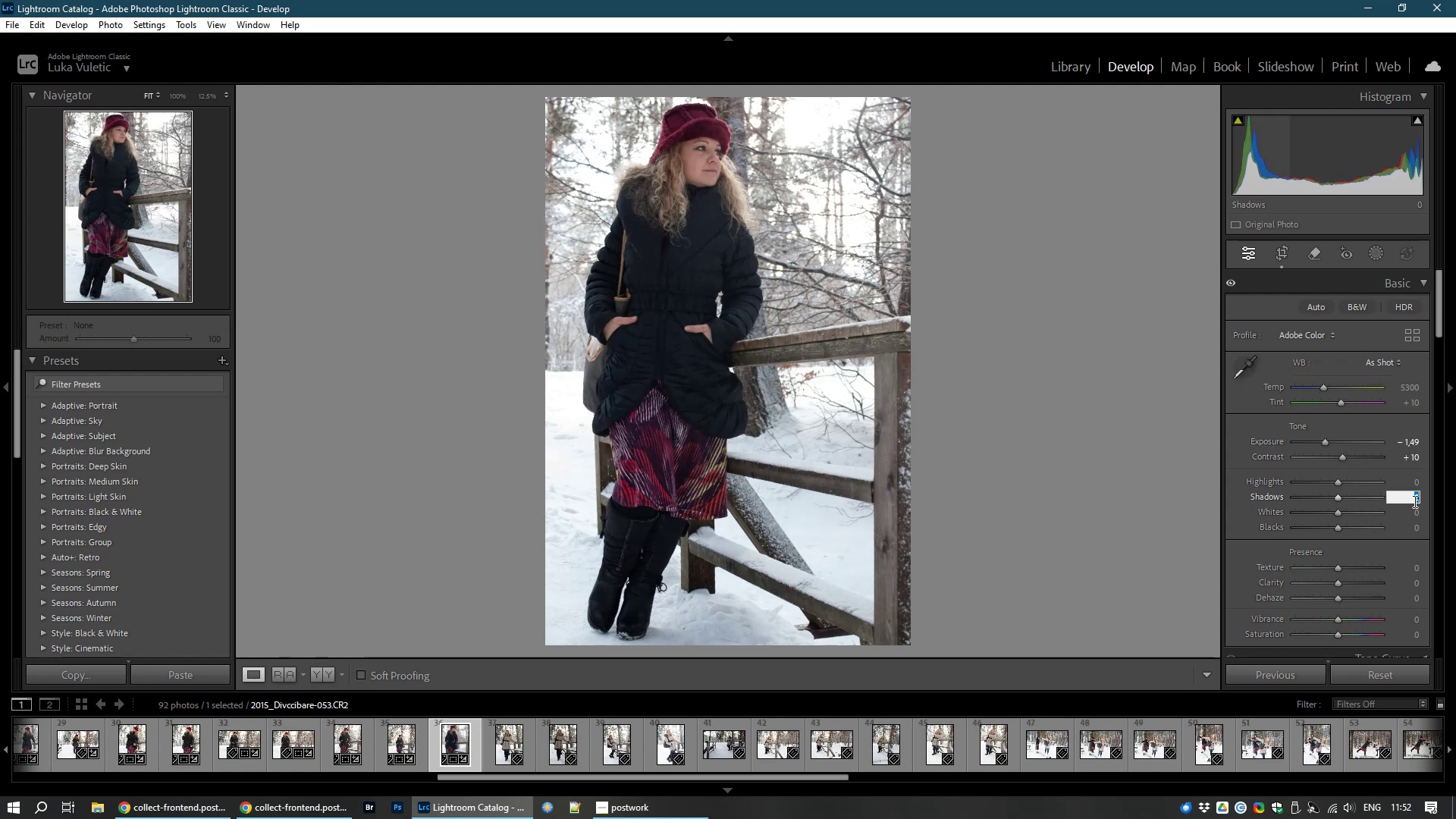 
key(Numpad2)
 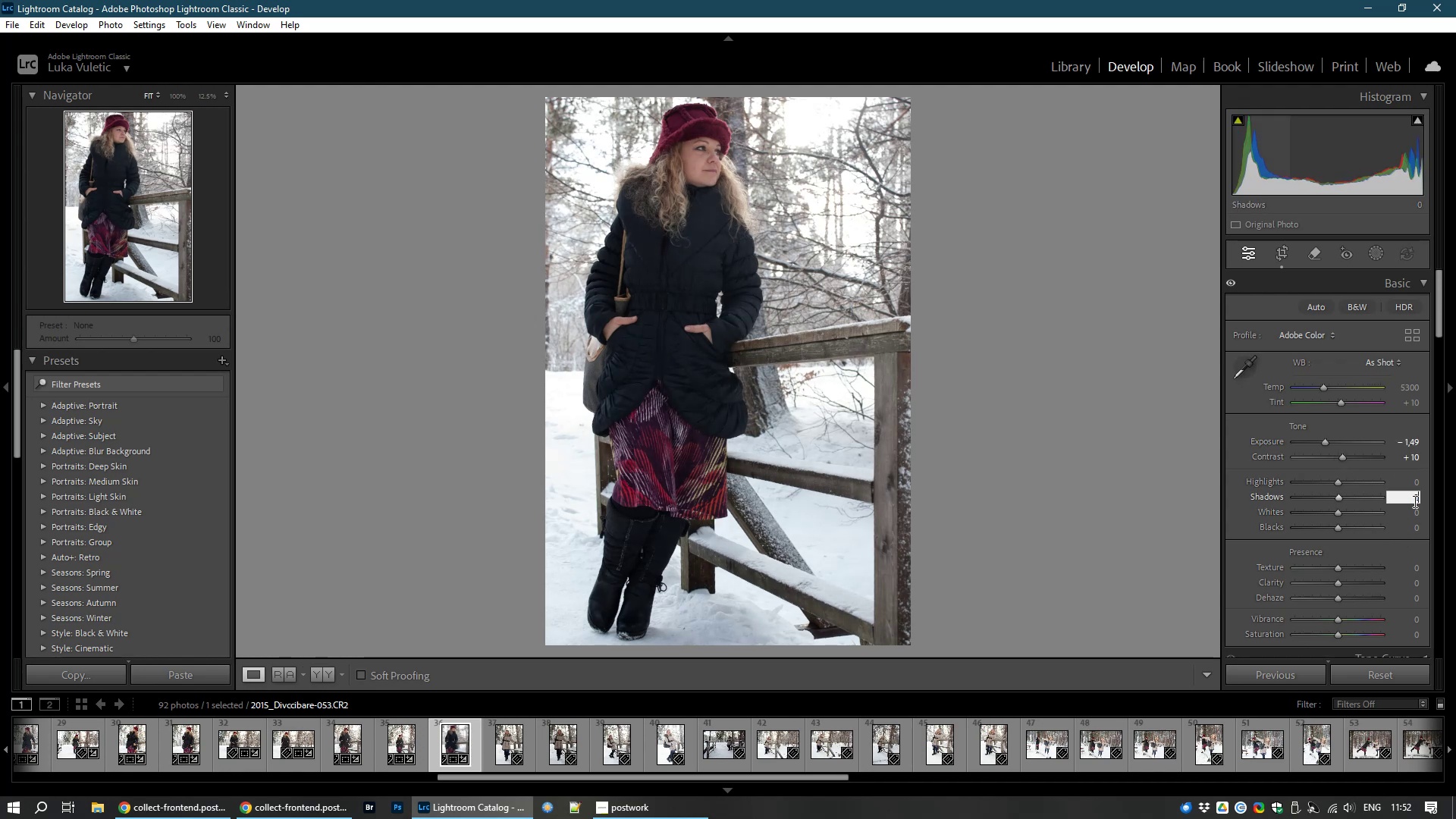 
key(Numpad5)
 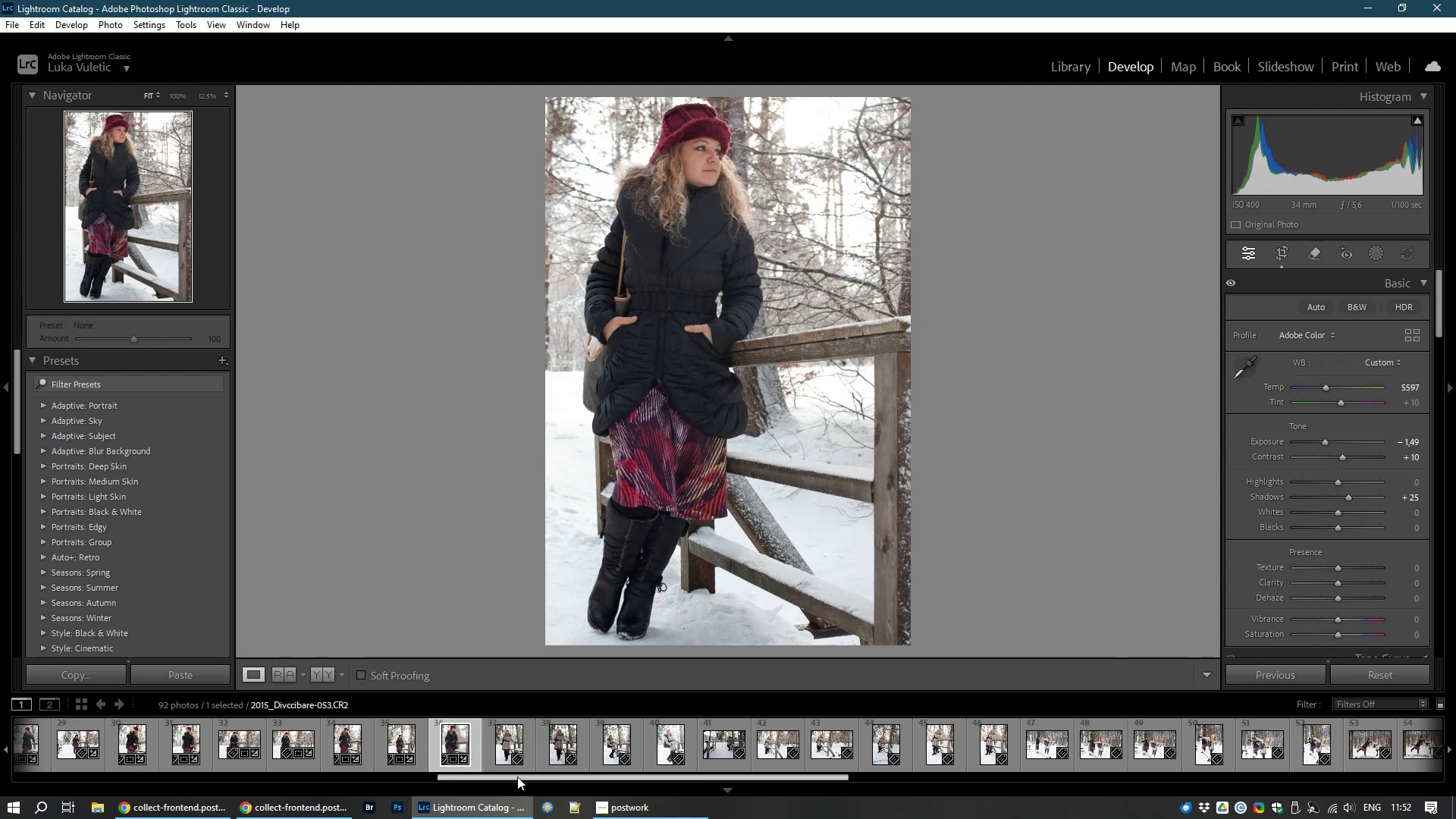 
wait(22.58)
 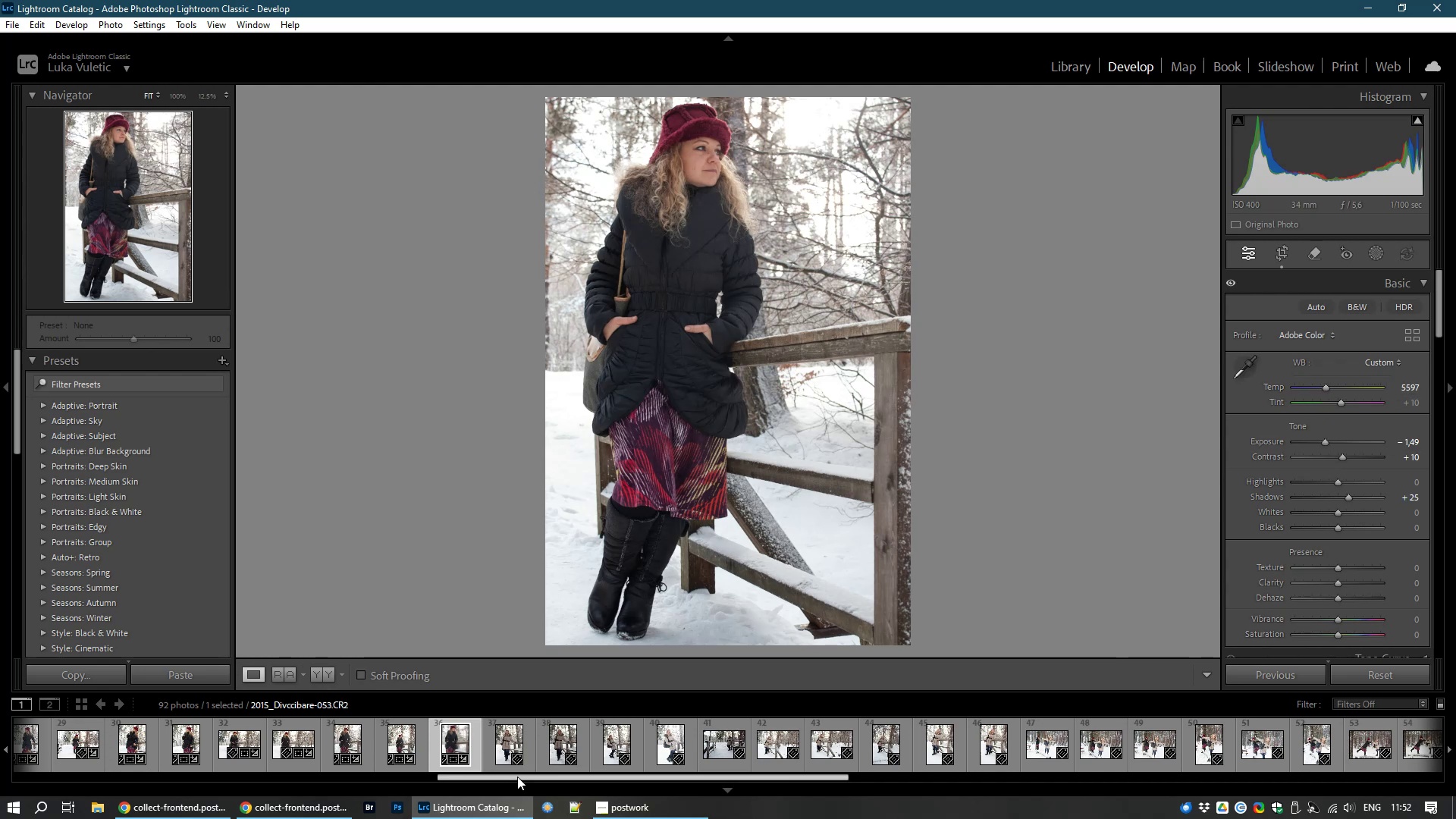 
double_click([1415, 635])
 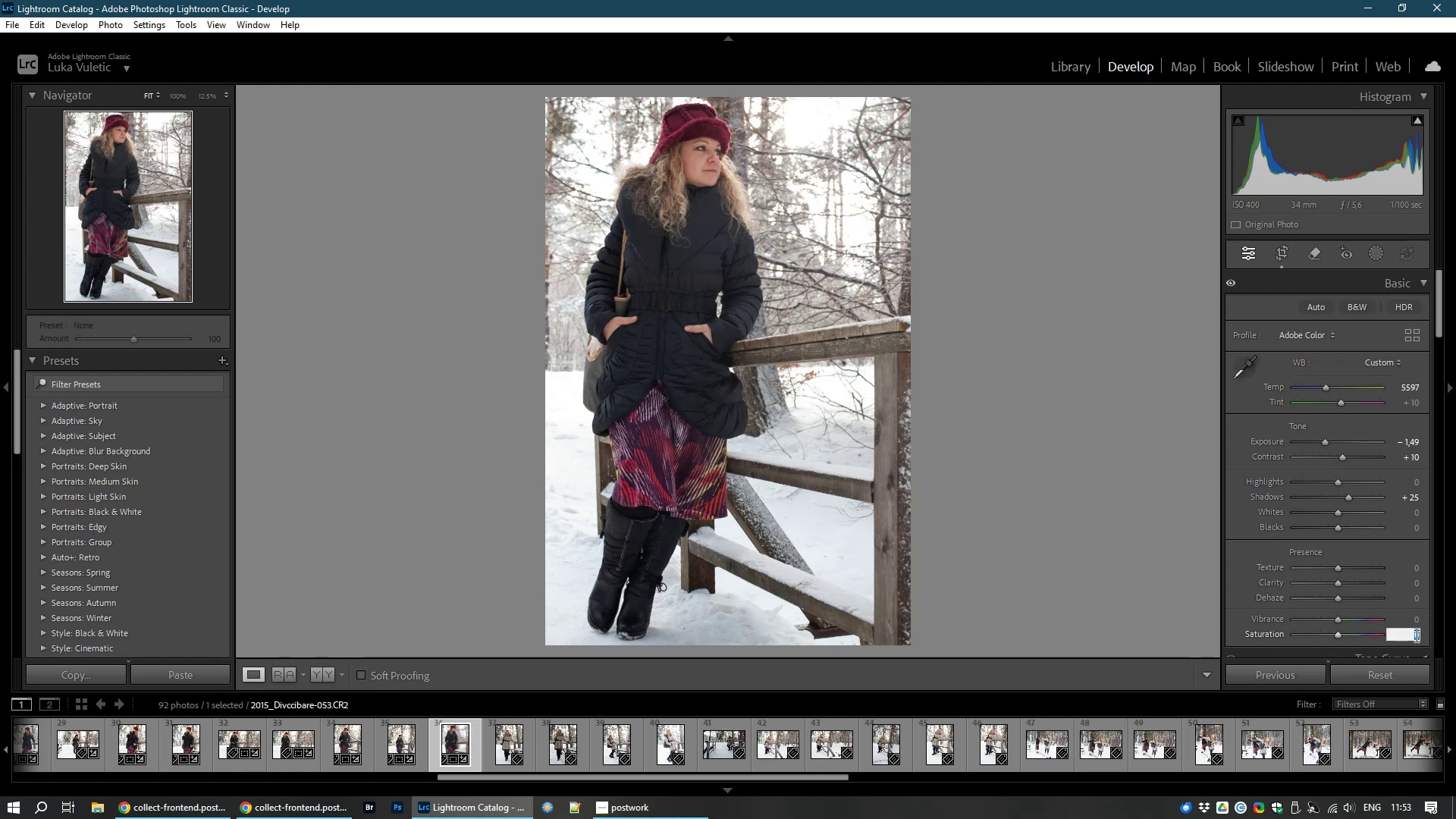 
key(Numpad1)
 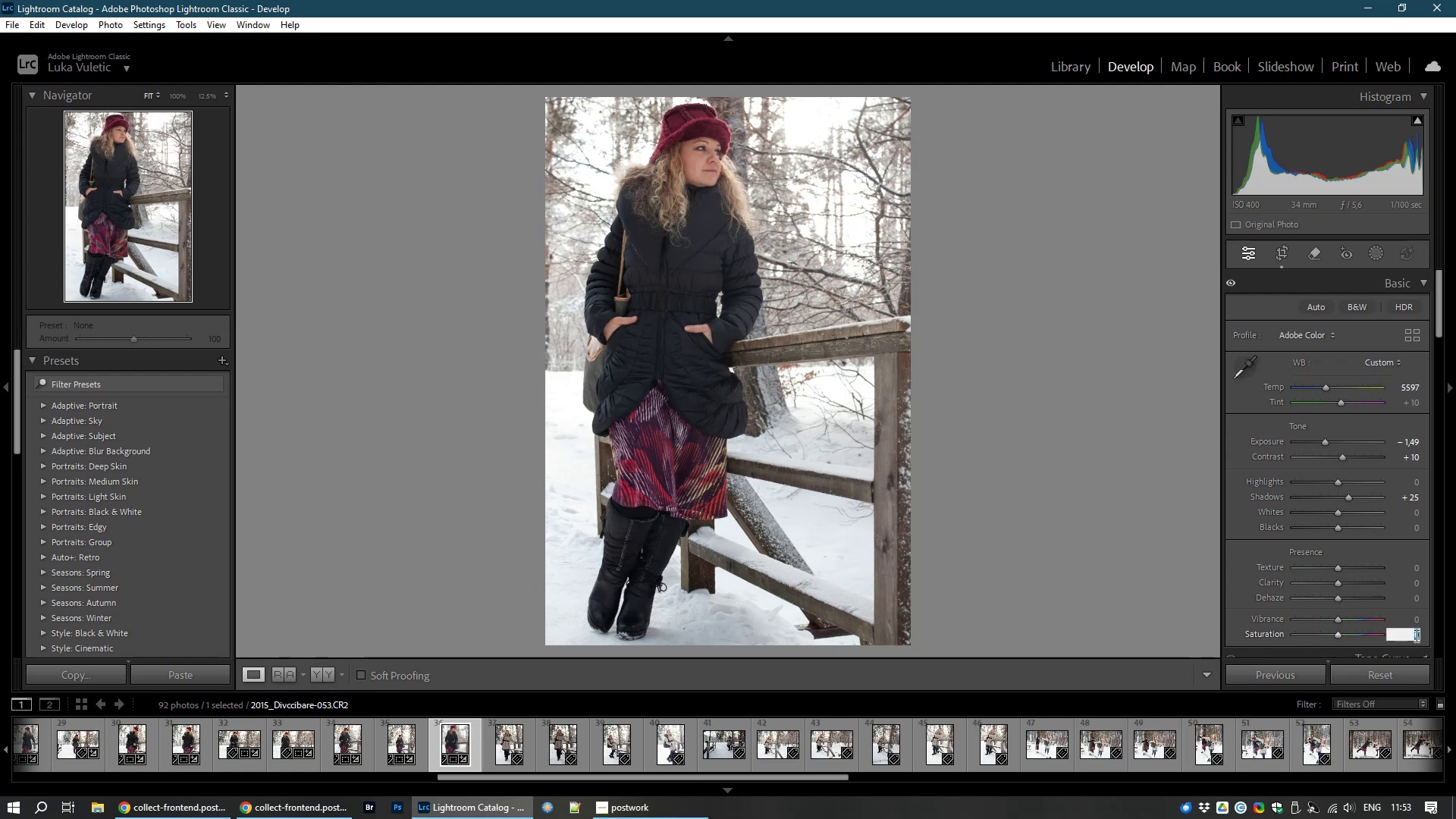 
key(Numpad2)
 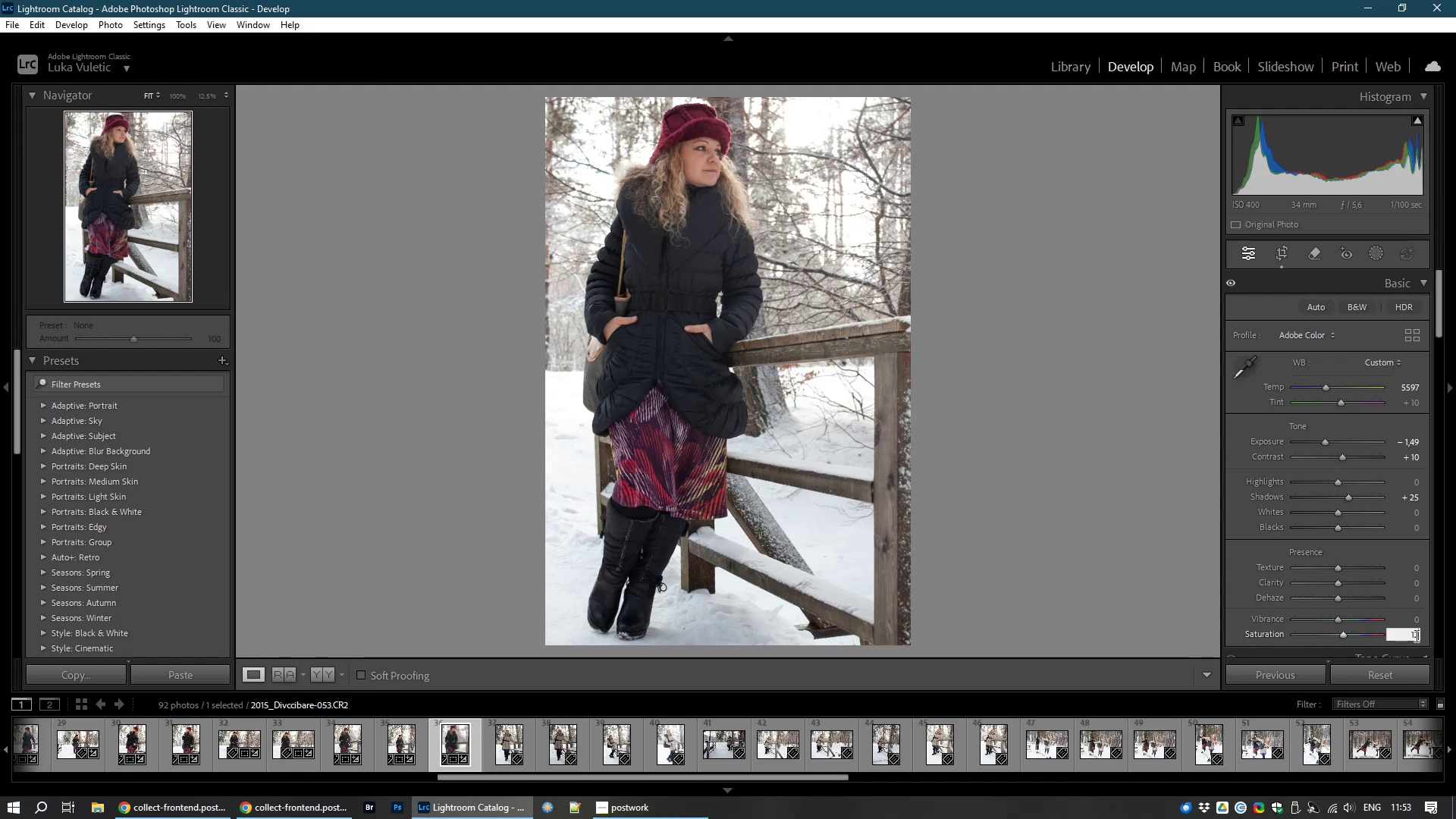 
key(Numpad0)
 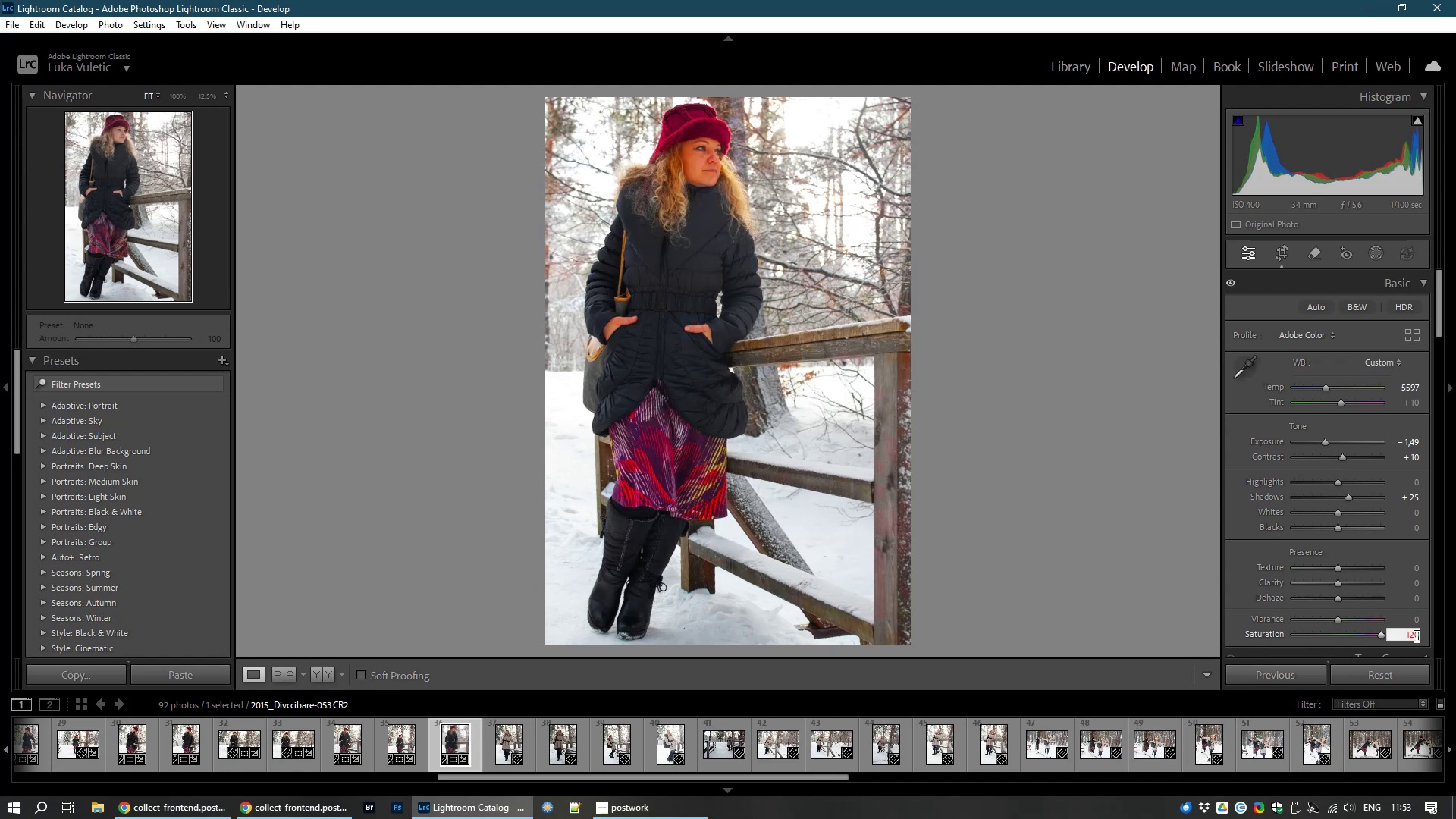 
key(Backspace)
 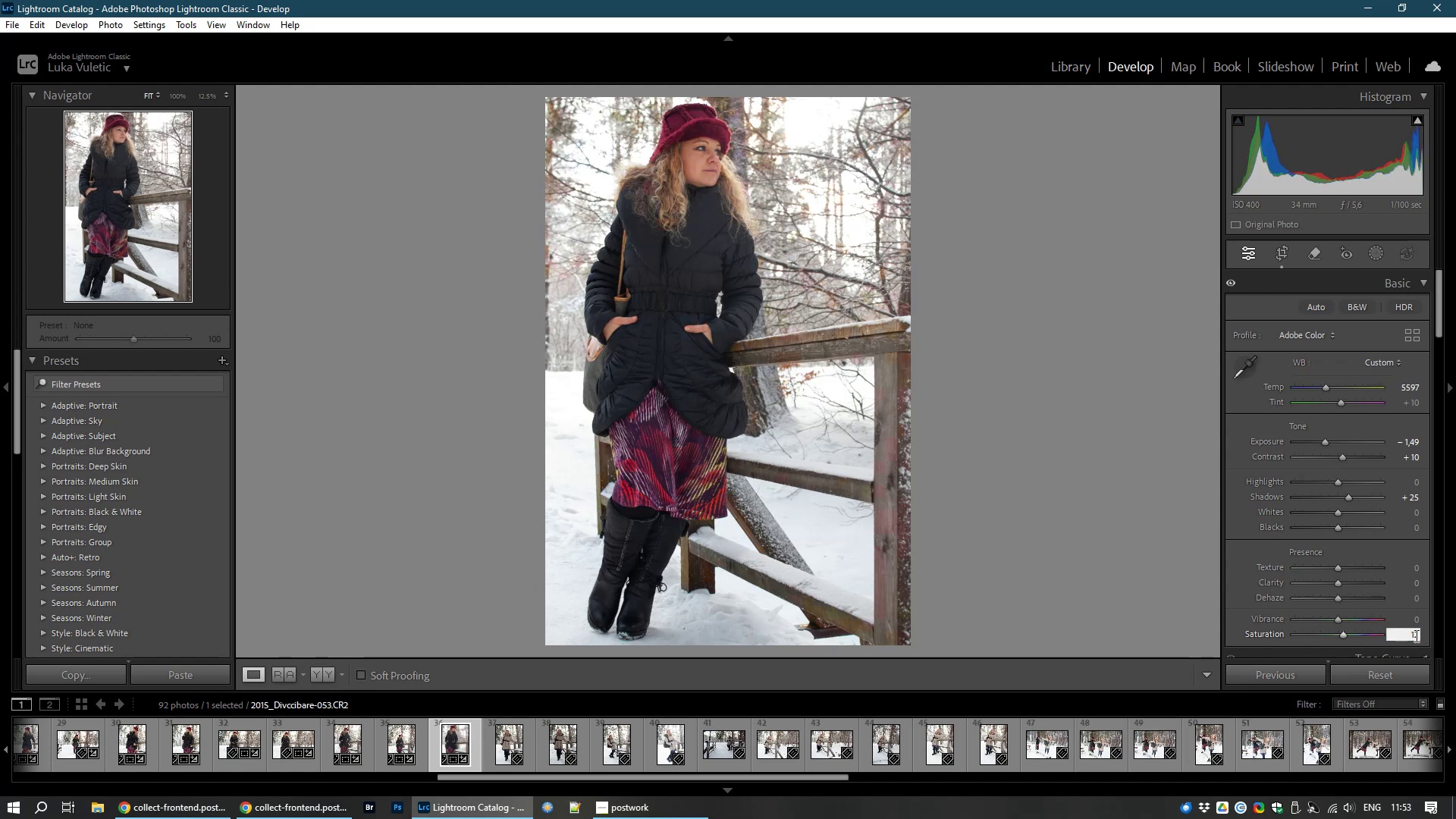 
key(Backspace)
 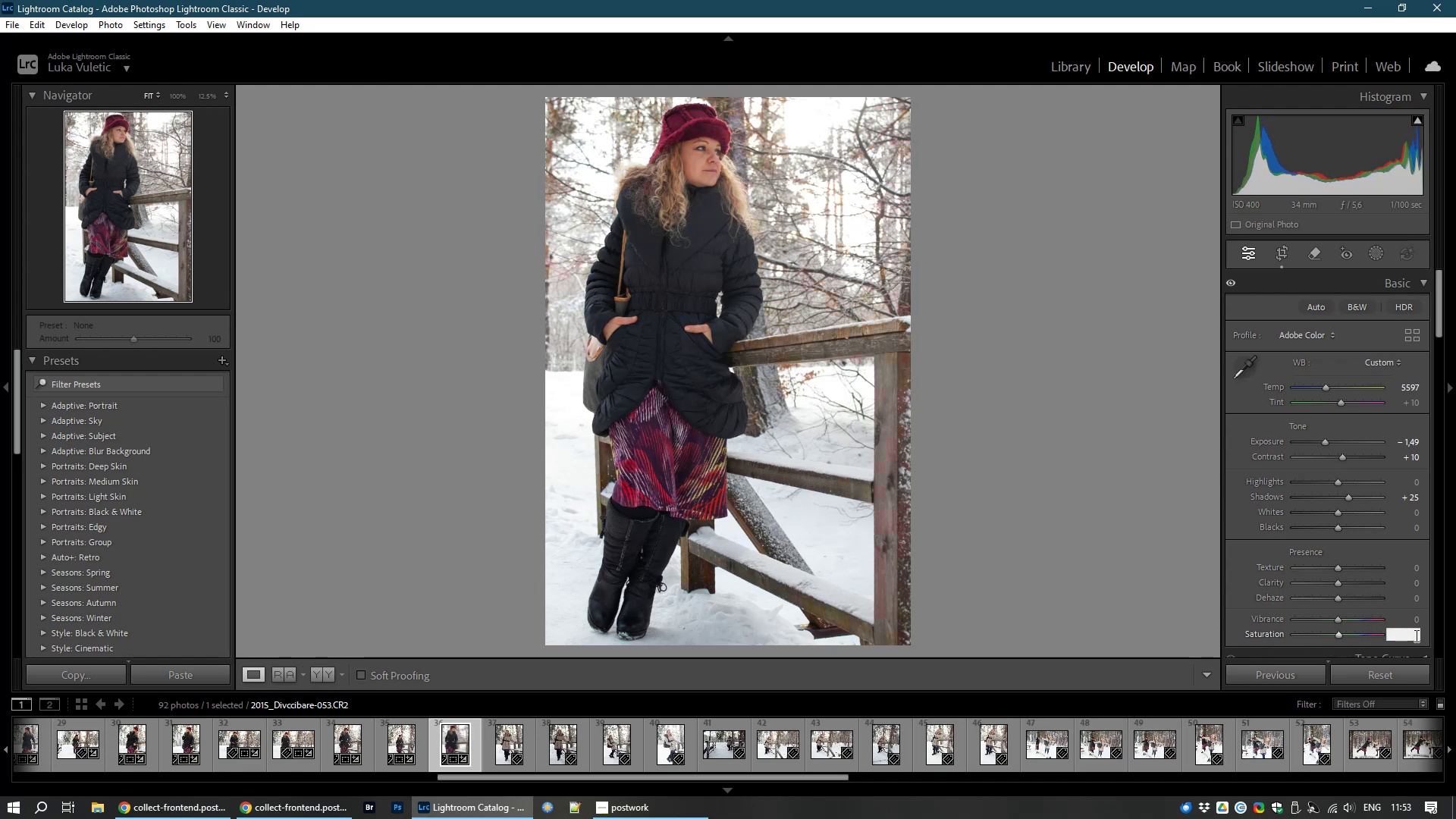 
key(Backspace)
 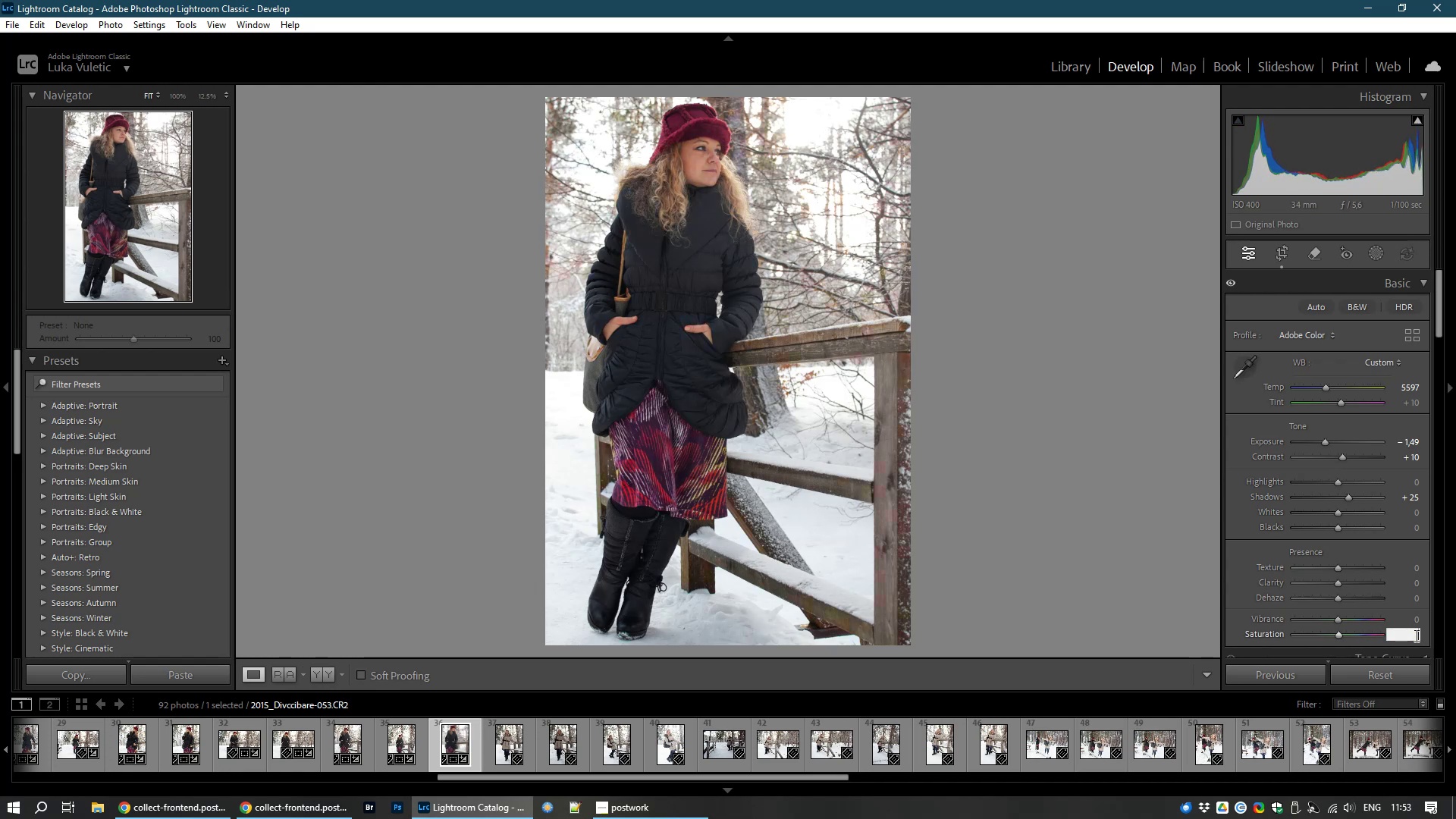 
key(Numpad1)
 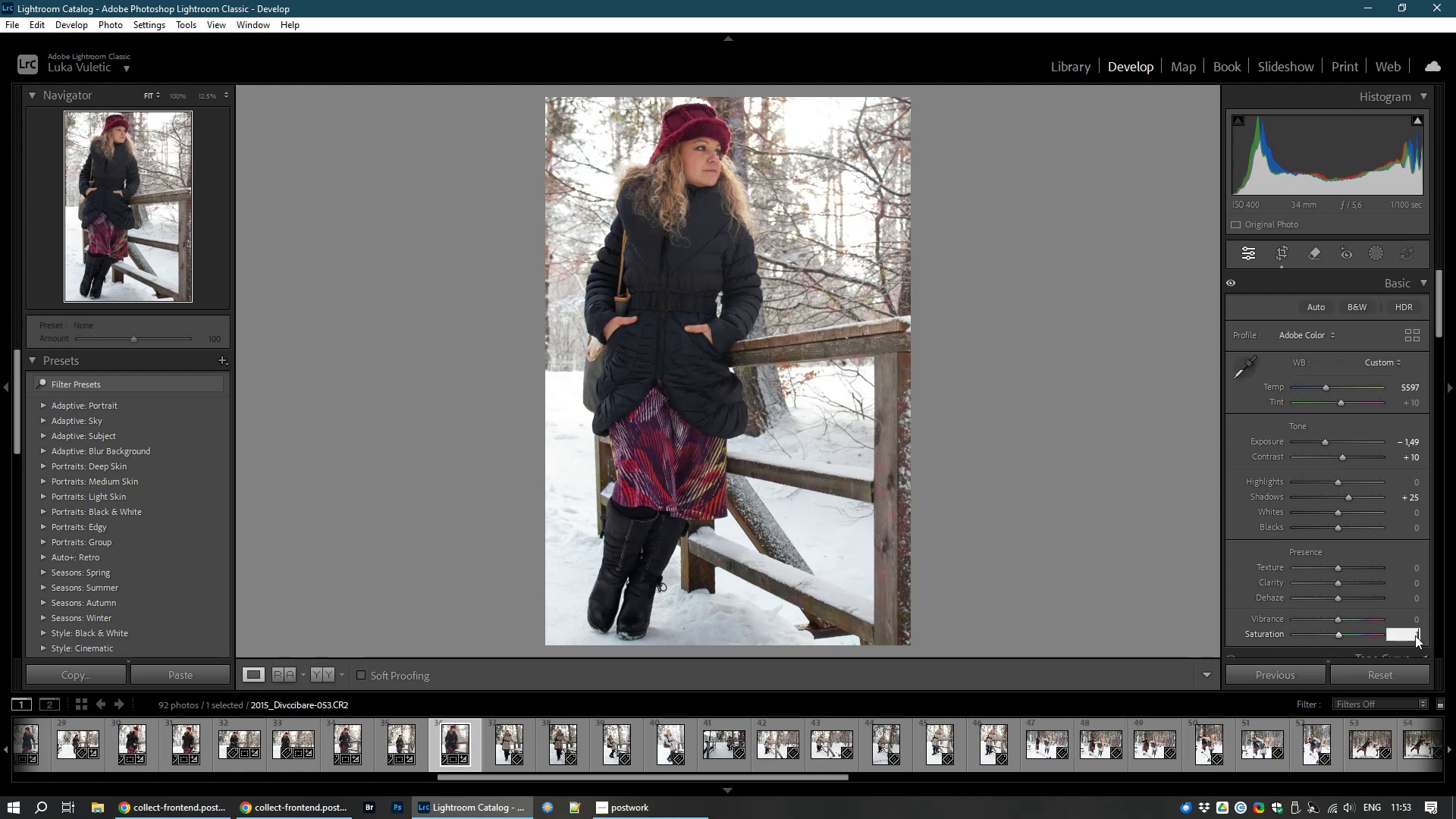 
key(Numpad0)
 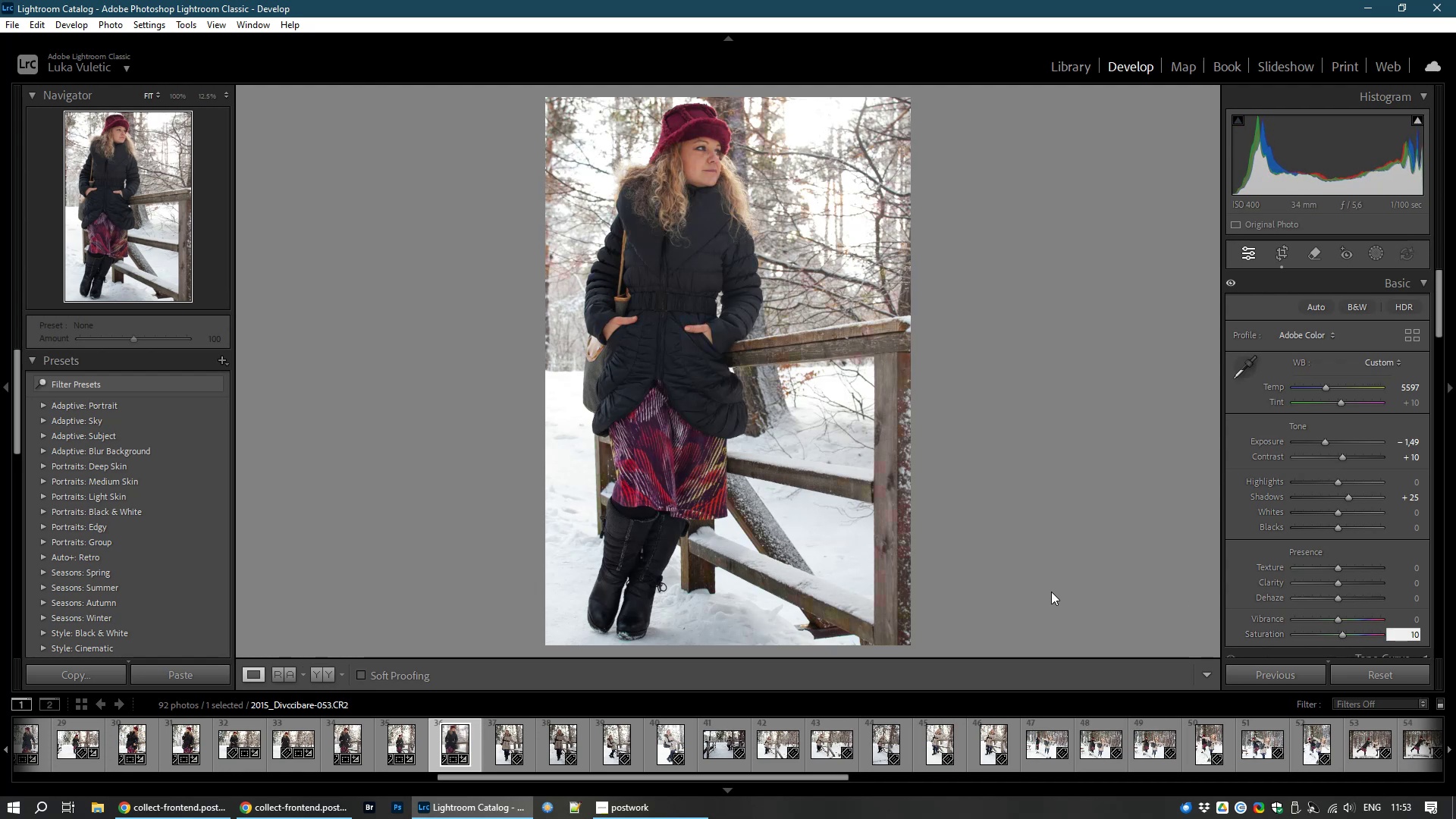 
key(ArrowRight)
 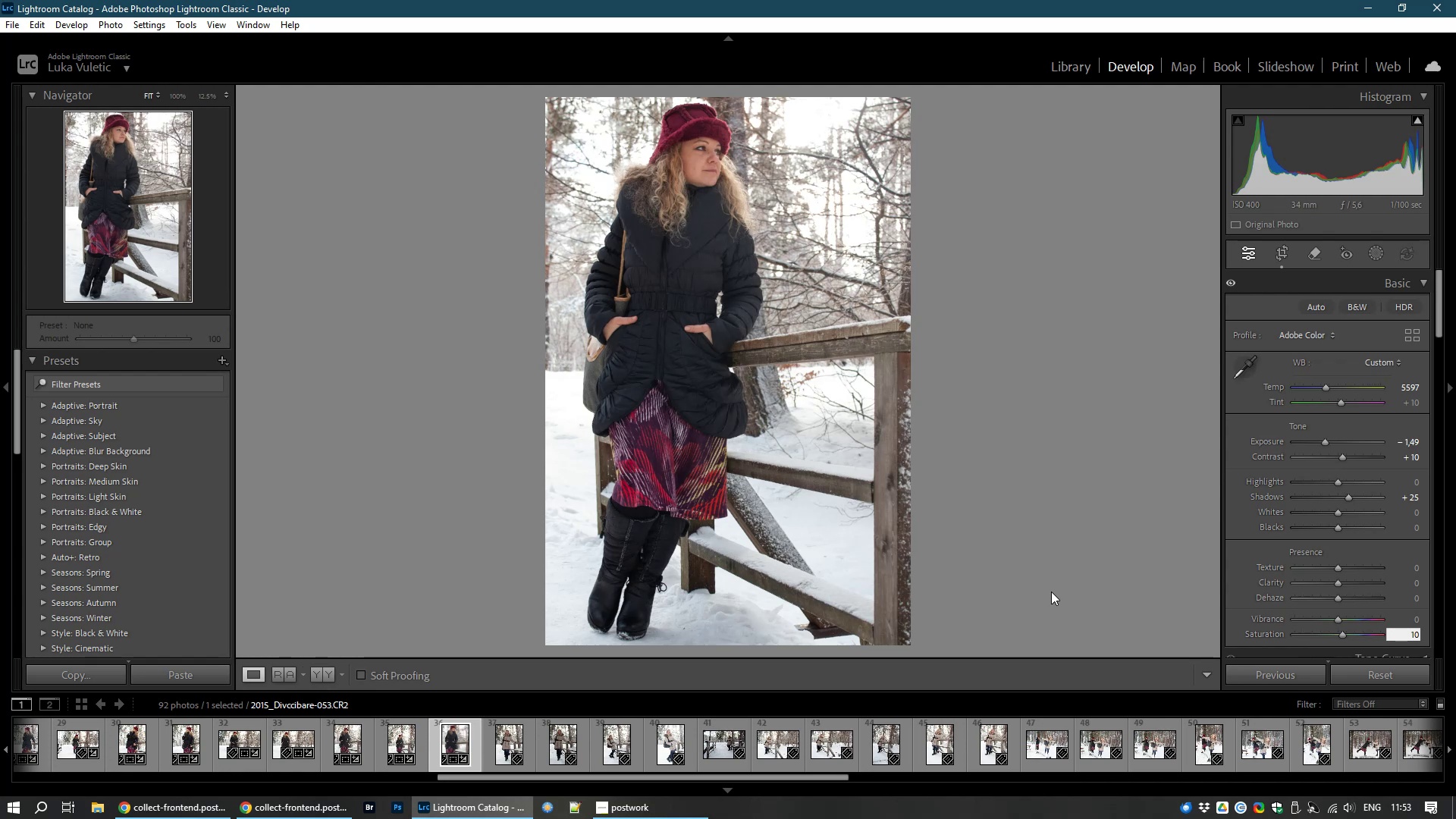 
key(ArrowRight)
 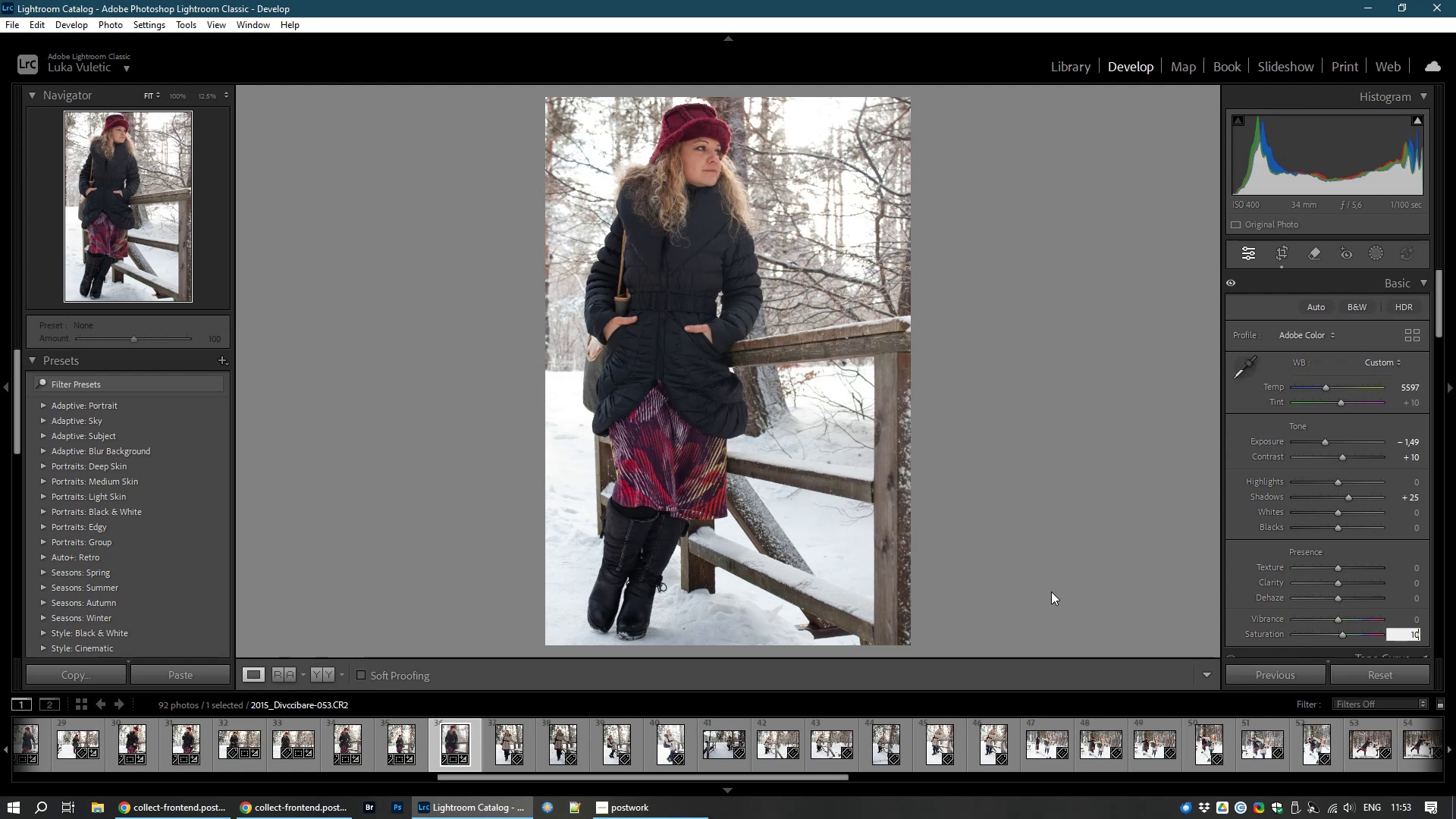 
key(Backspace)
 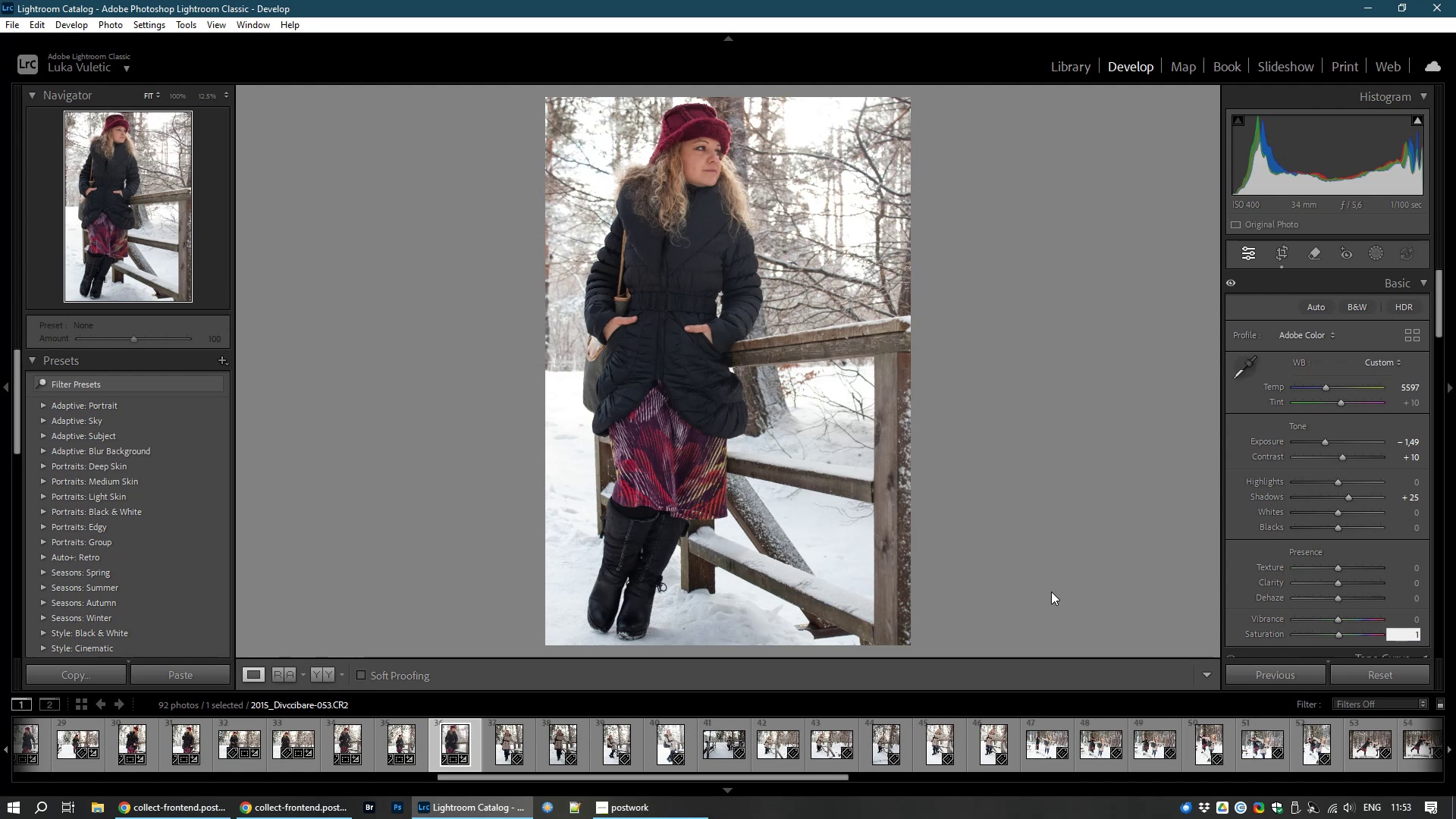 
key(Backspace)
 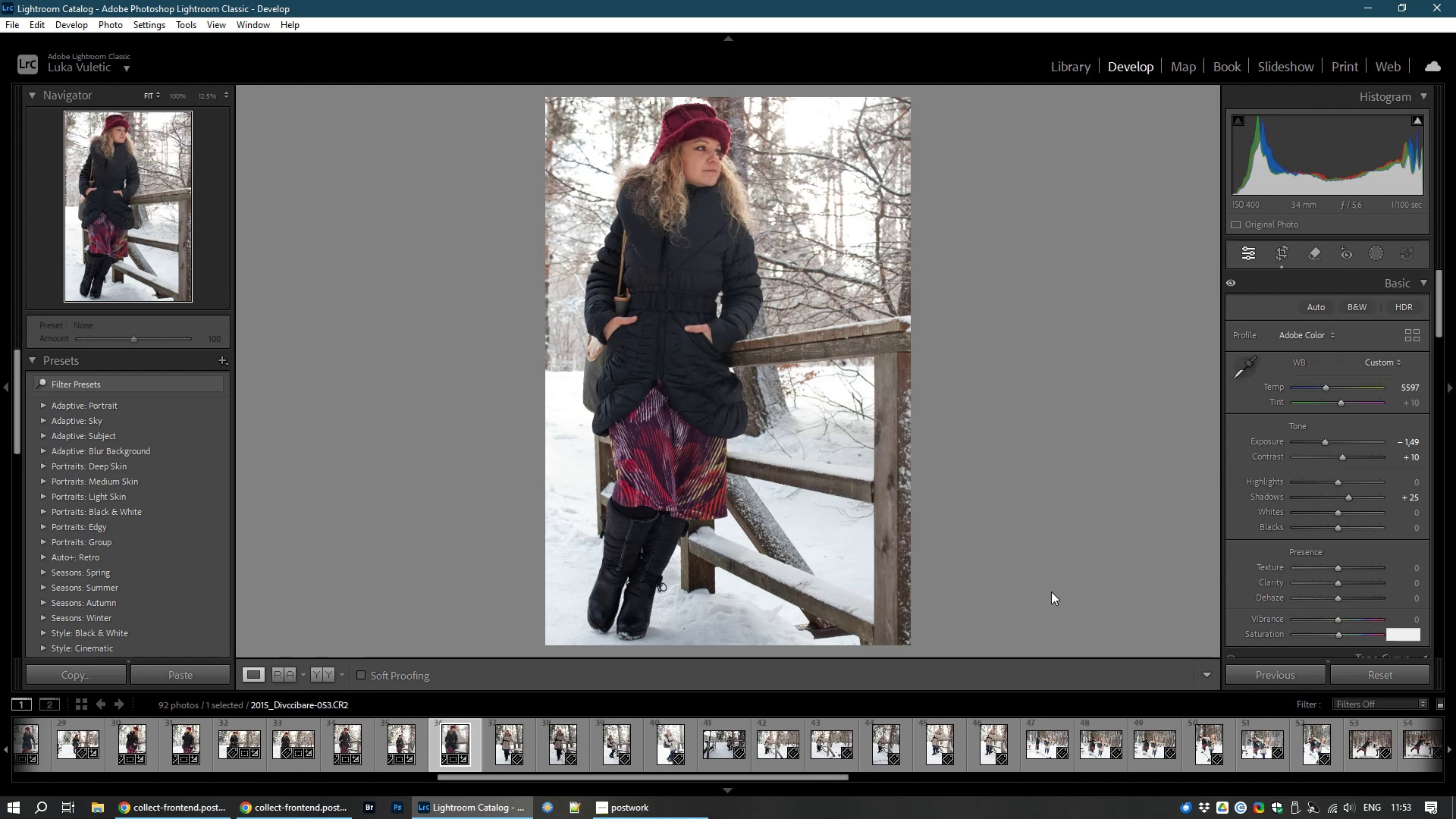 
key(Numpad0)
 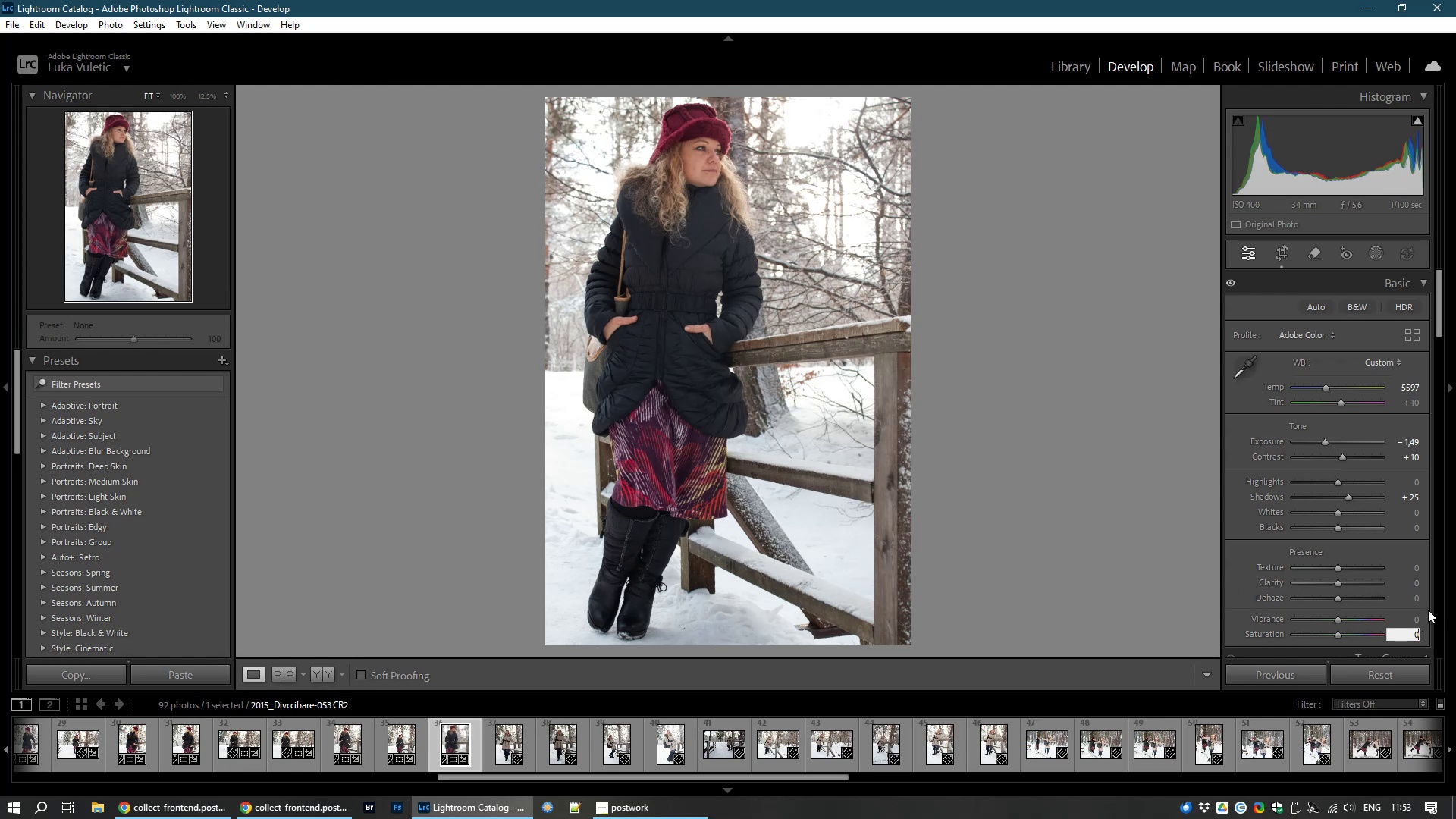 
left_click([1401, 620])
 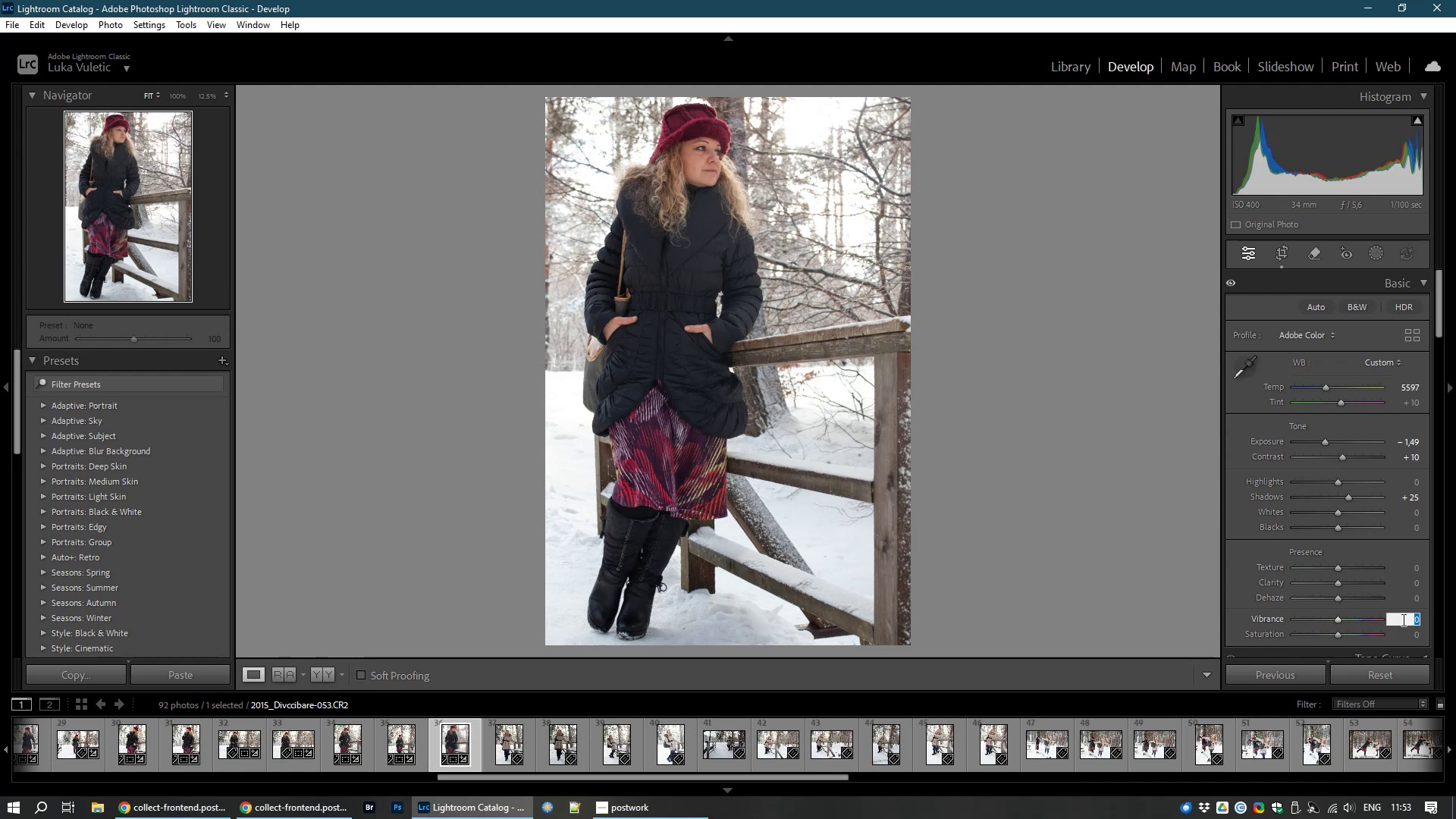 
key(Numpad1)
 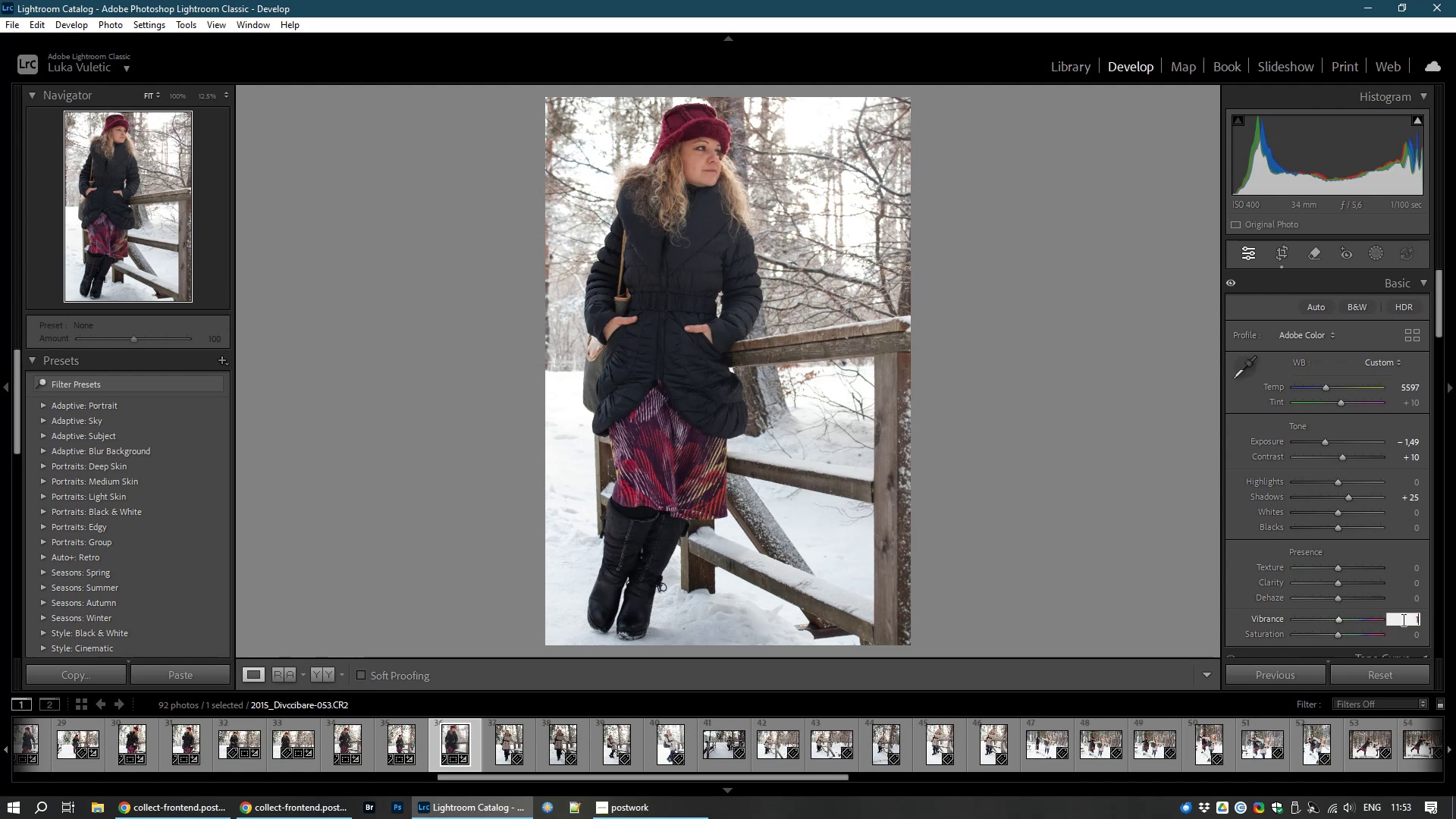 
key(Numpad0)
 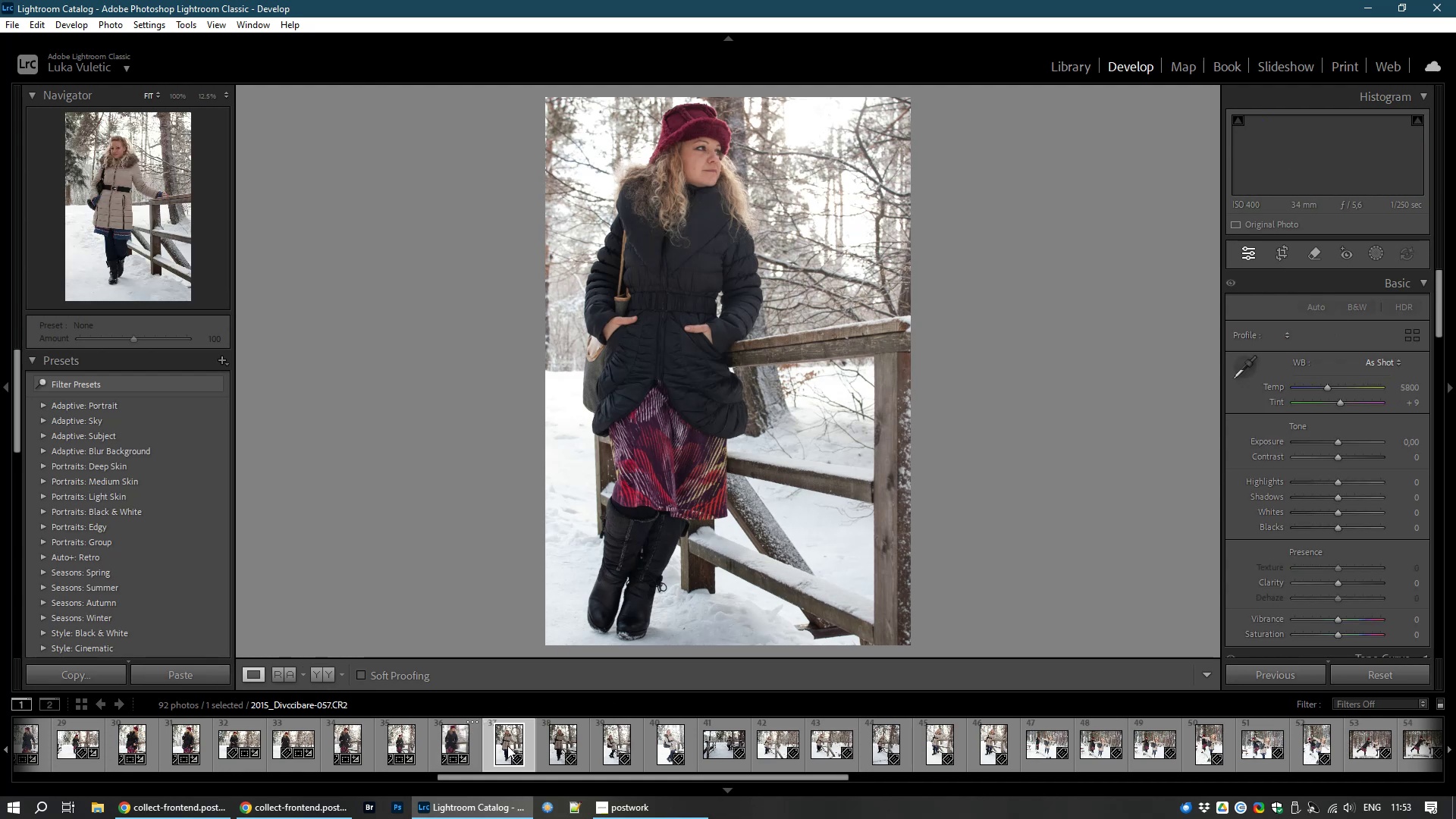 
wait(10.09)
 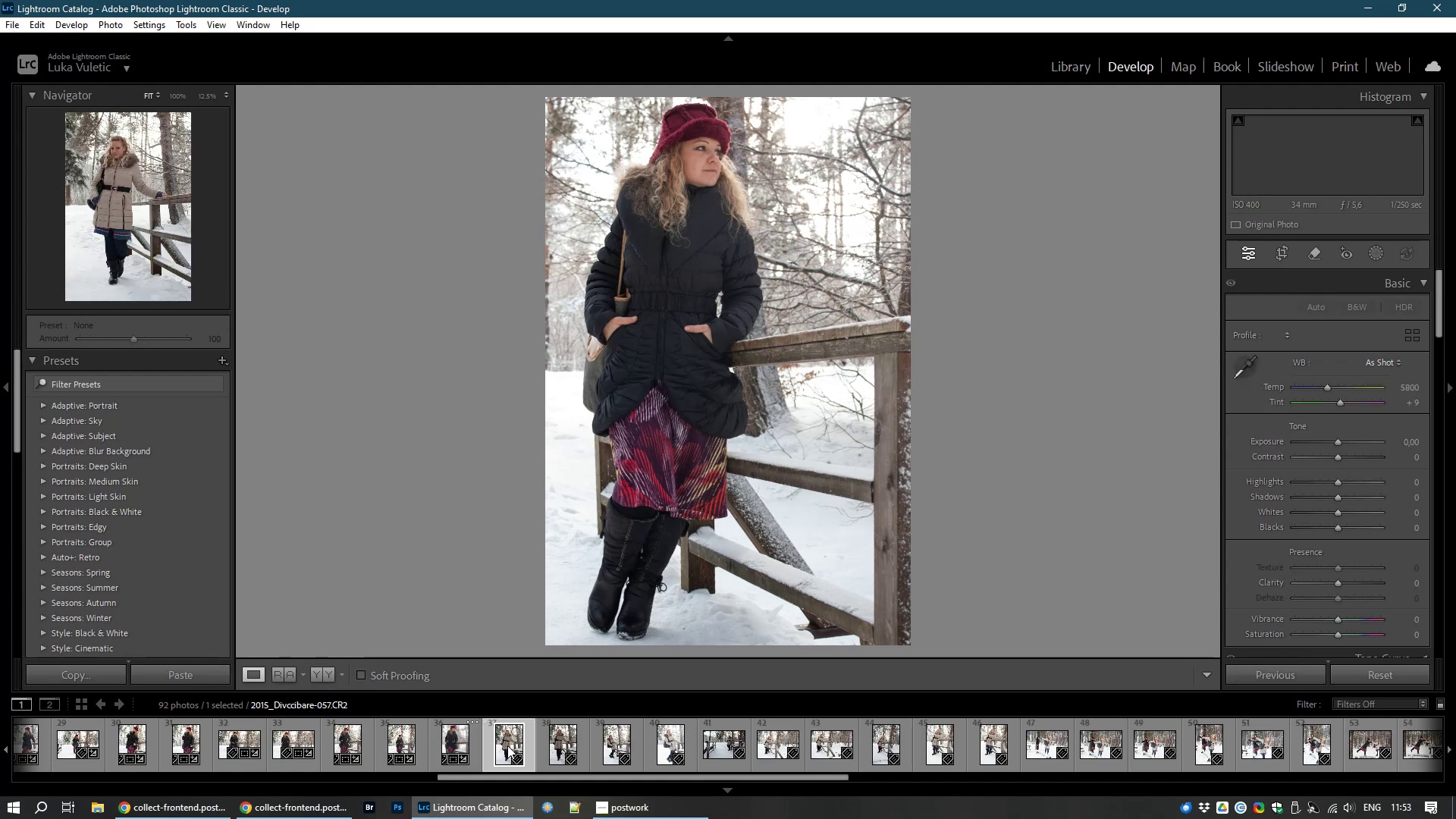 
left_click([1283, 253])
 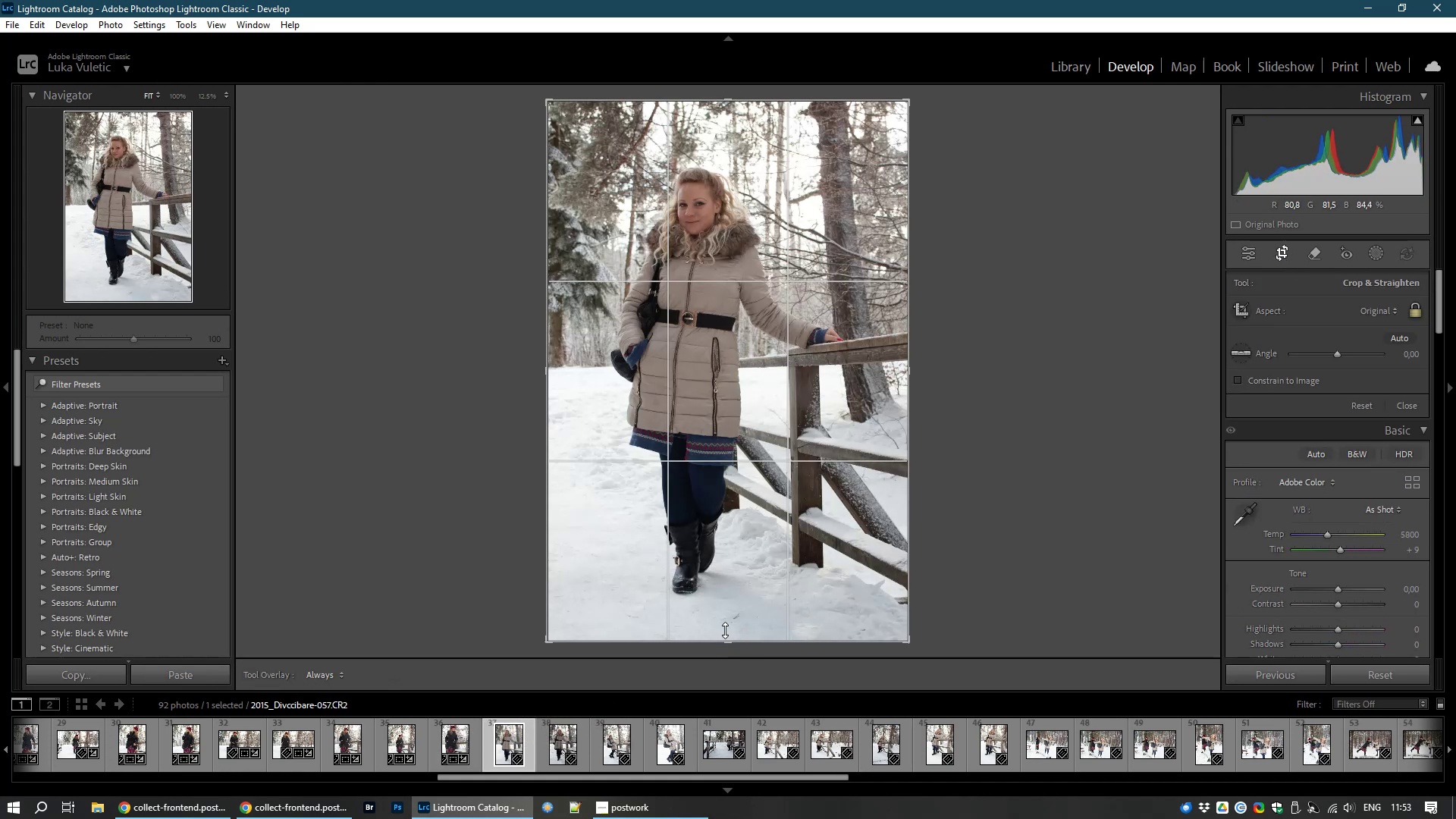 
left_click_drag(start_coordinate=[737, 644], to_coordinate=[735, 624])
 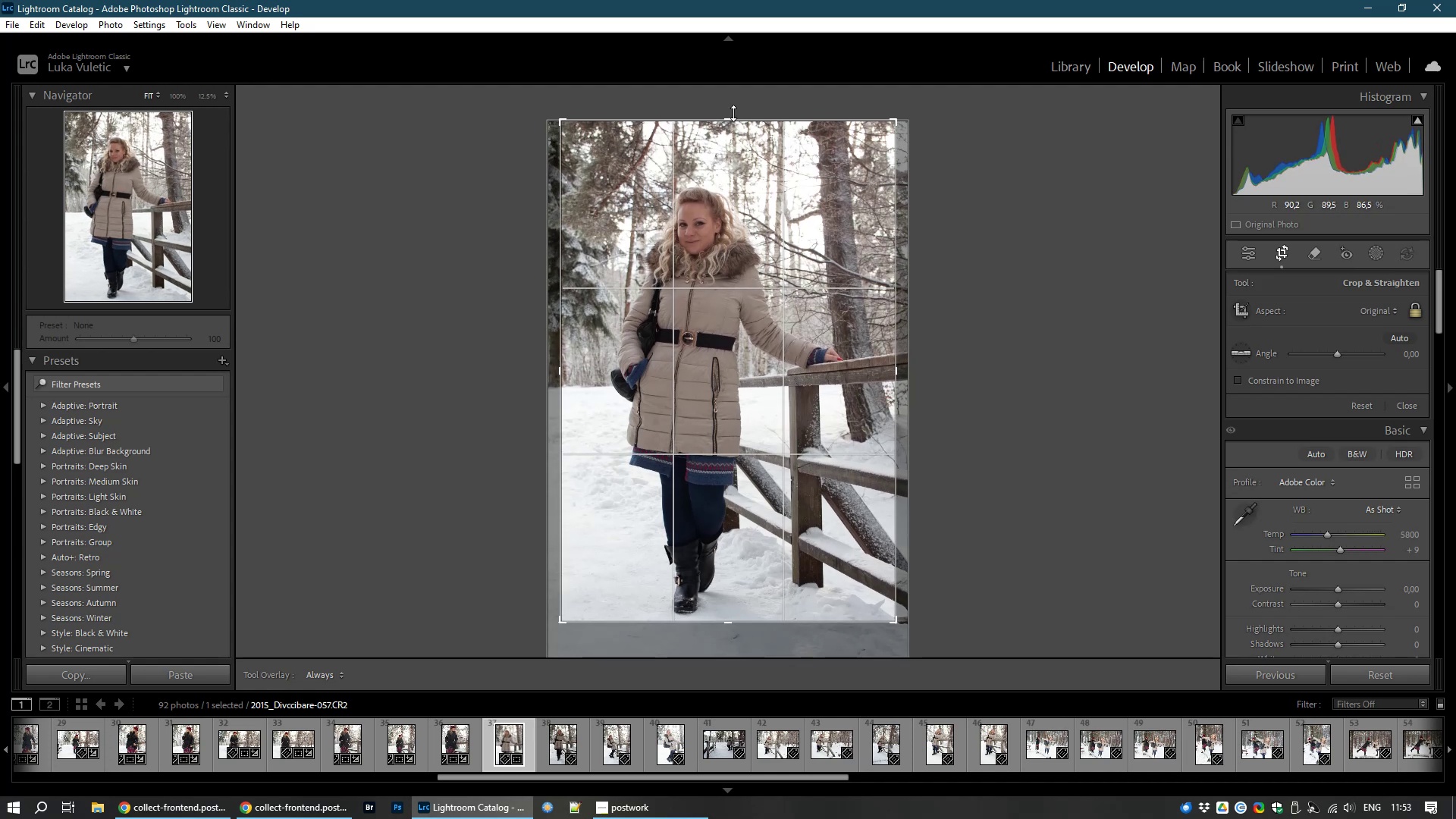 
left_click_drag(start_coordinate=[733, 113], to_coordinate=[726, 142])
 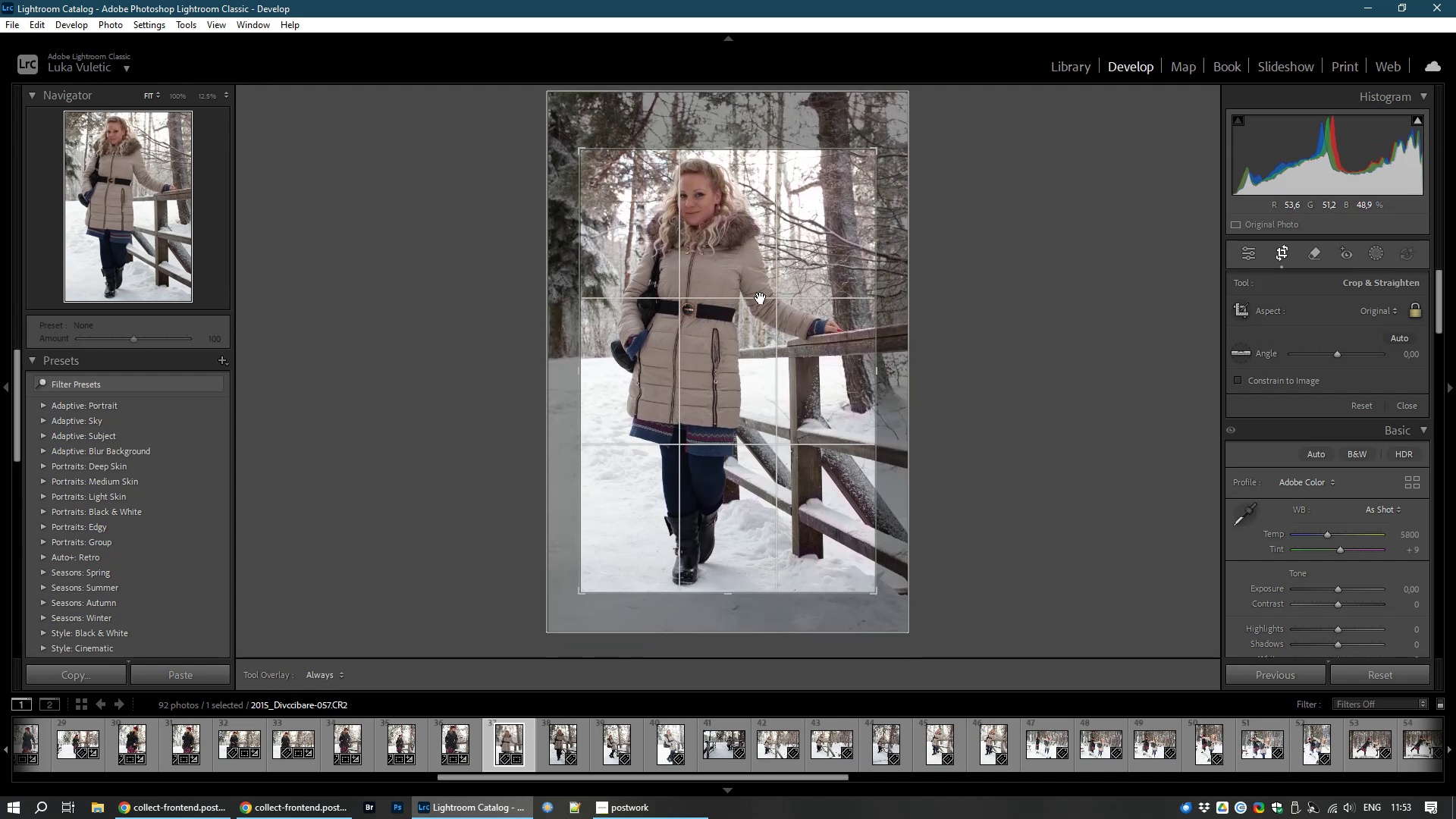 
left_click_drag(start_coordinate=[763, 301], to_coordinate=[786, 303])
 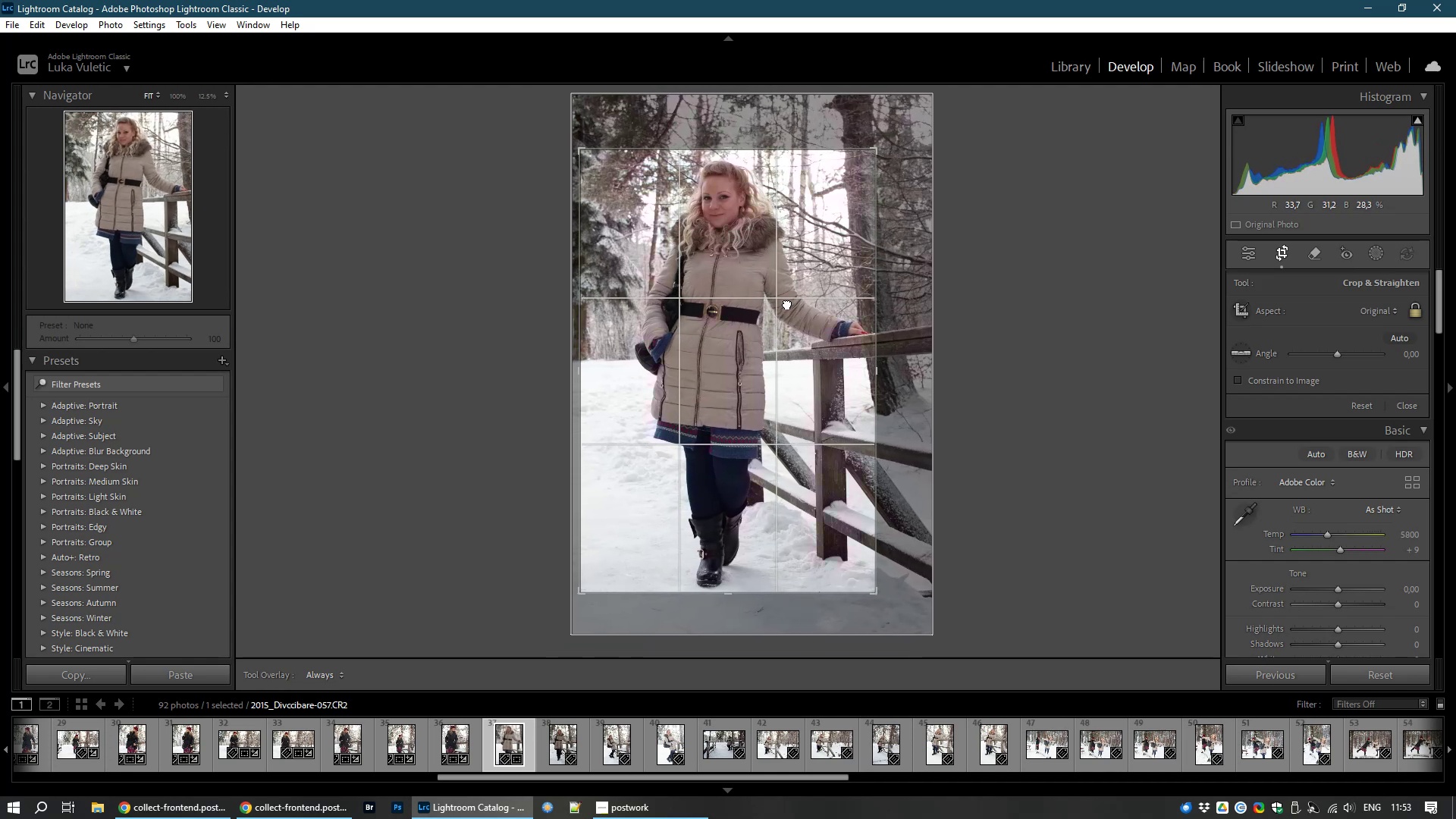 
left_click([786, 303])
 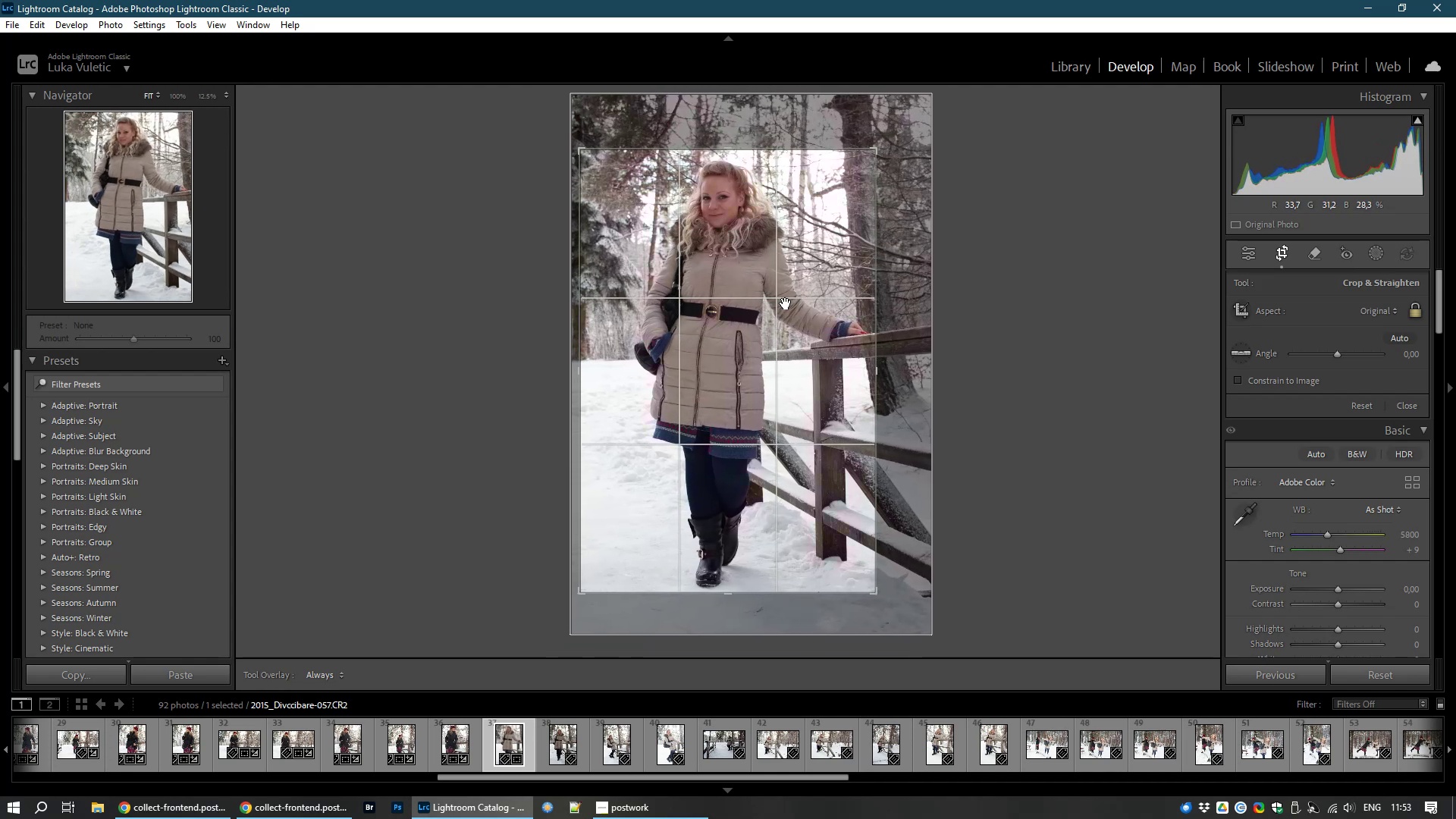 
left_click_drag(start_coordinate=[785, 303], to_coordinate=[790, 303])
 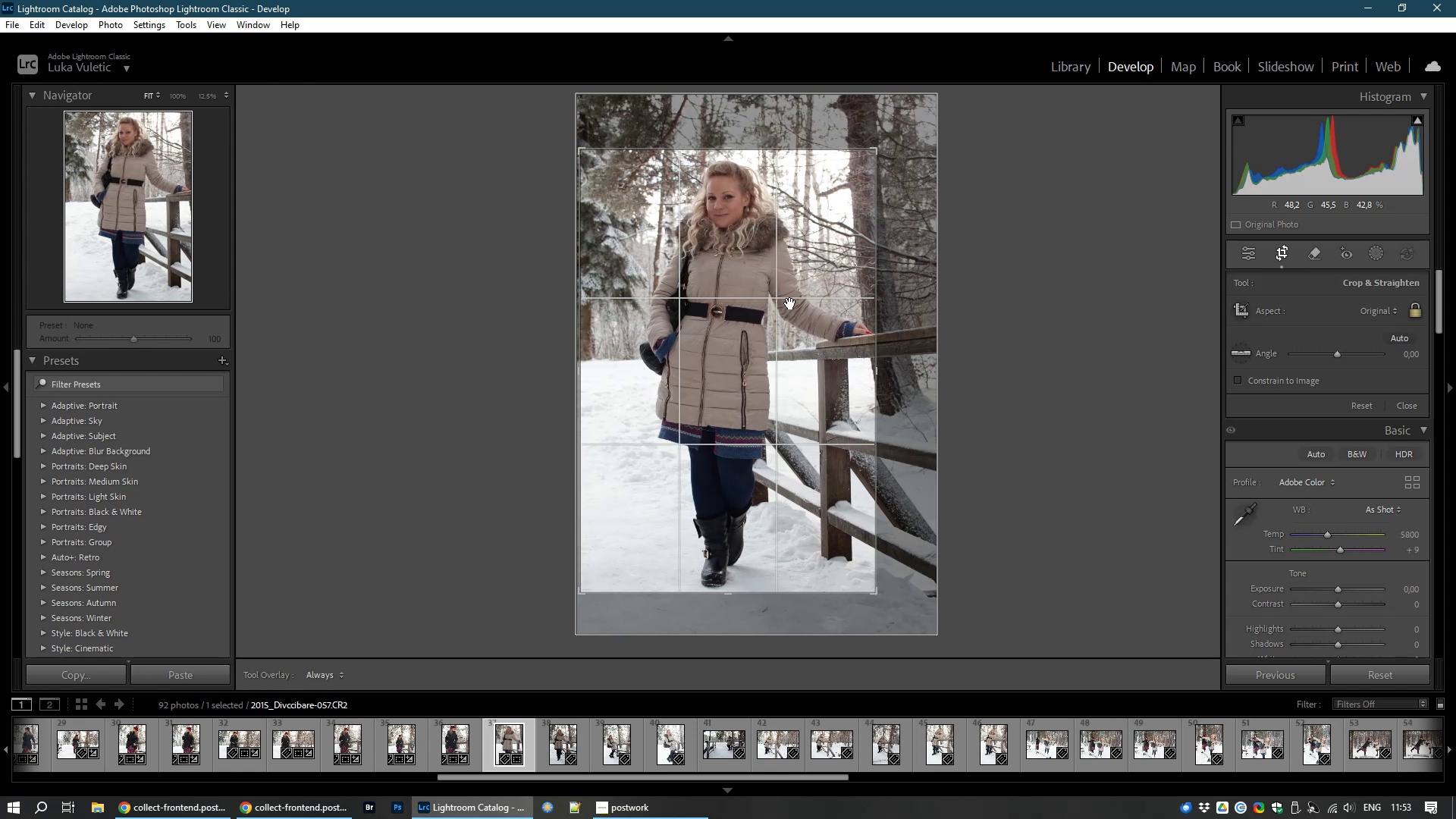 
left_click_drag(start_coordinate=[790, 303], to_coordinate=[783, 303])
 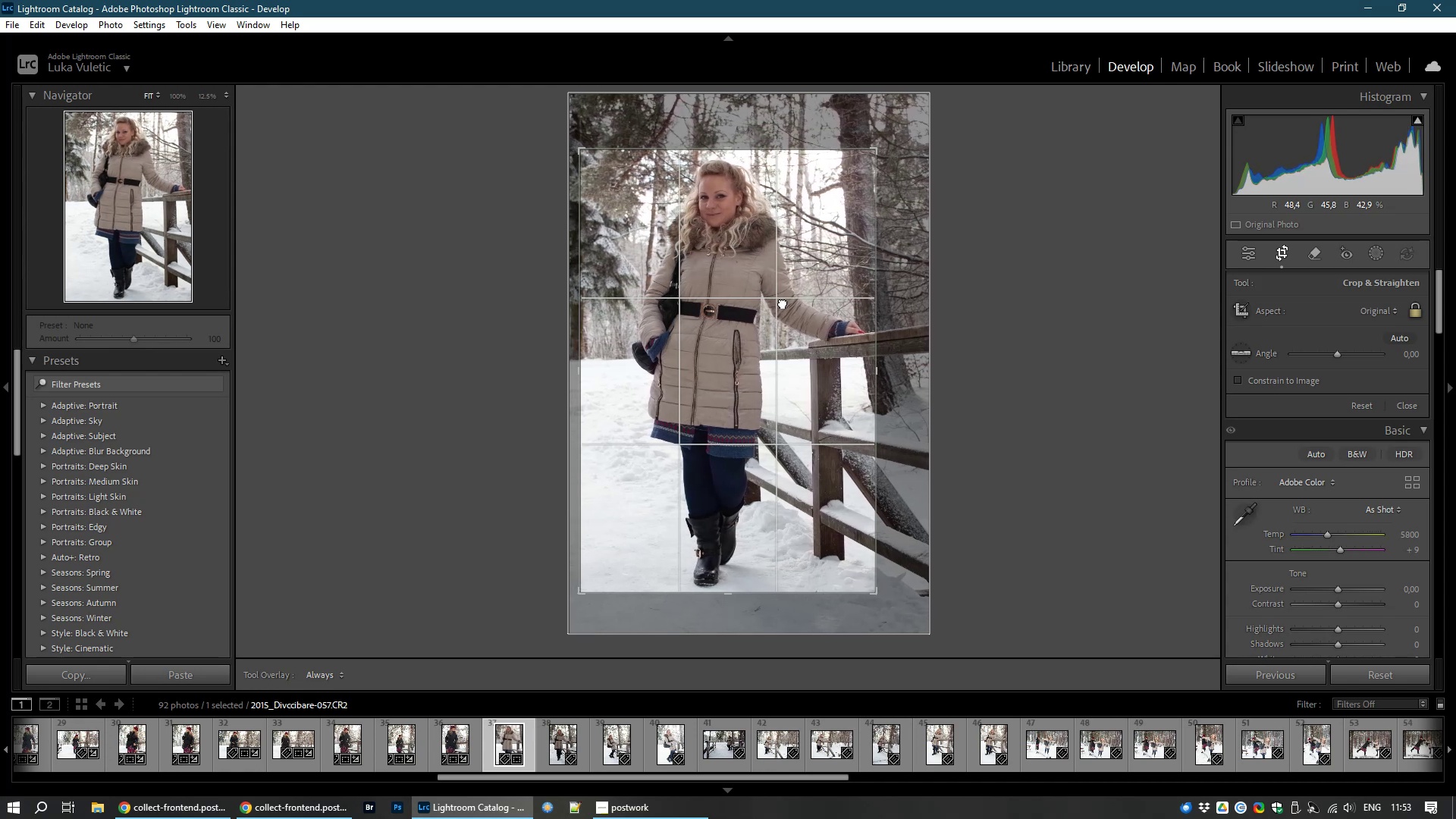 
double_click([783, 303])
 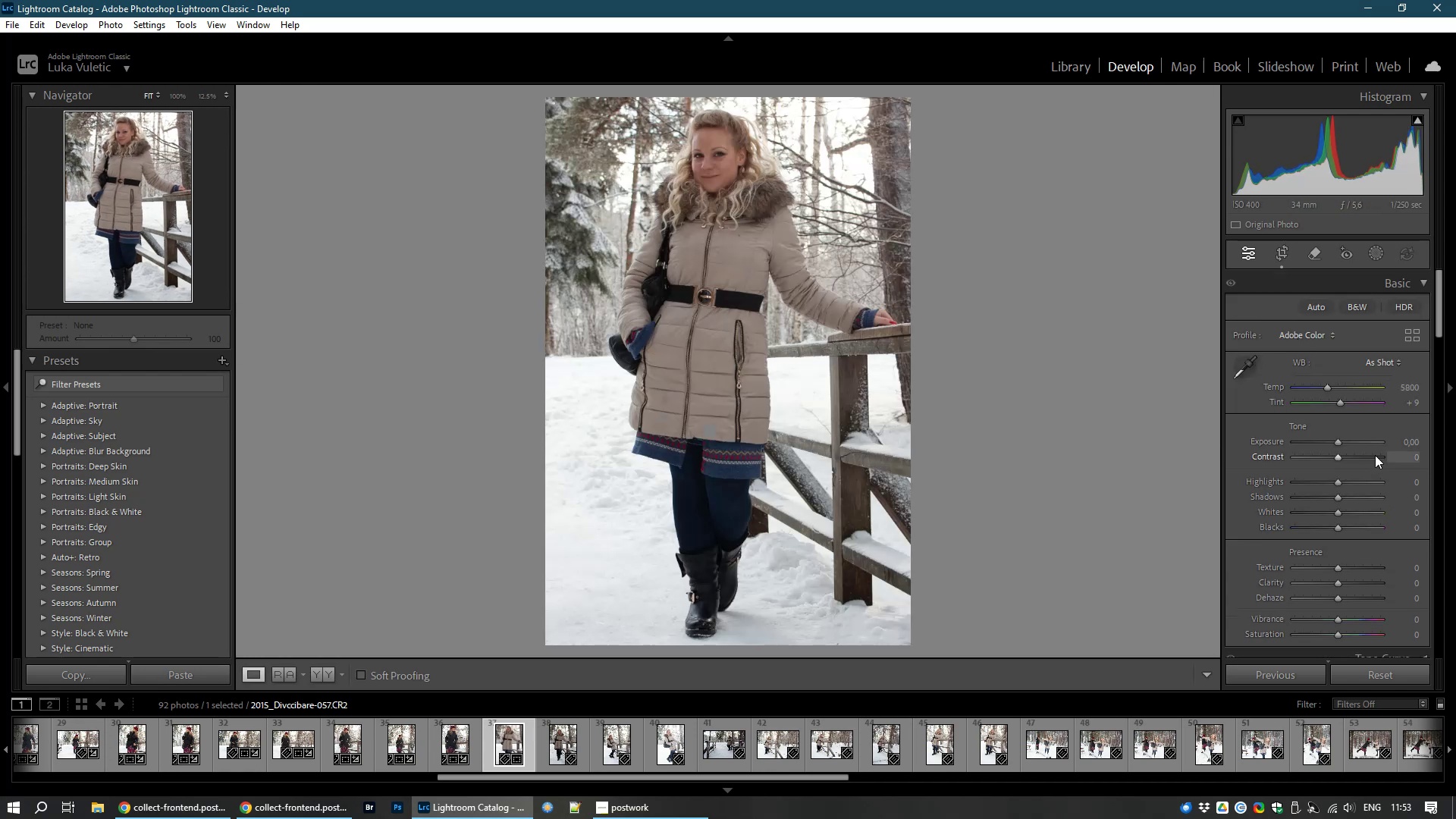 
wait(8.24)
 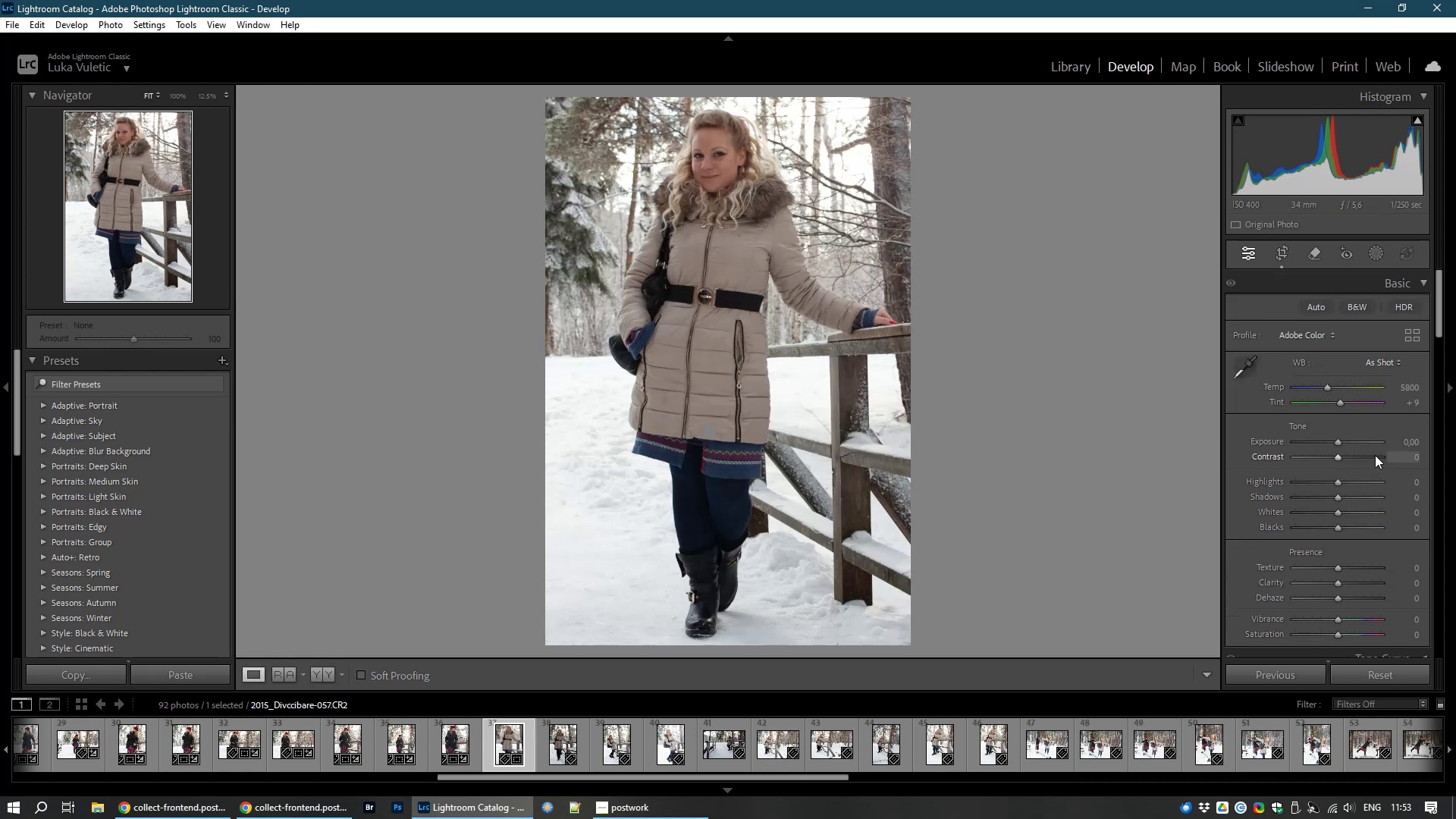 
left_click([1396, 492])
 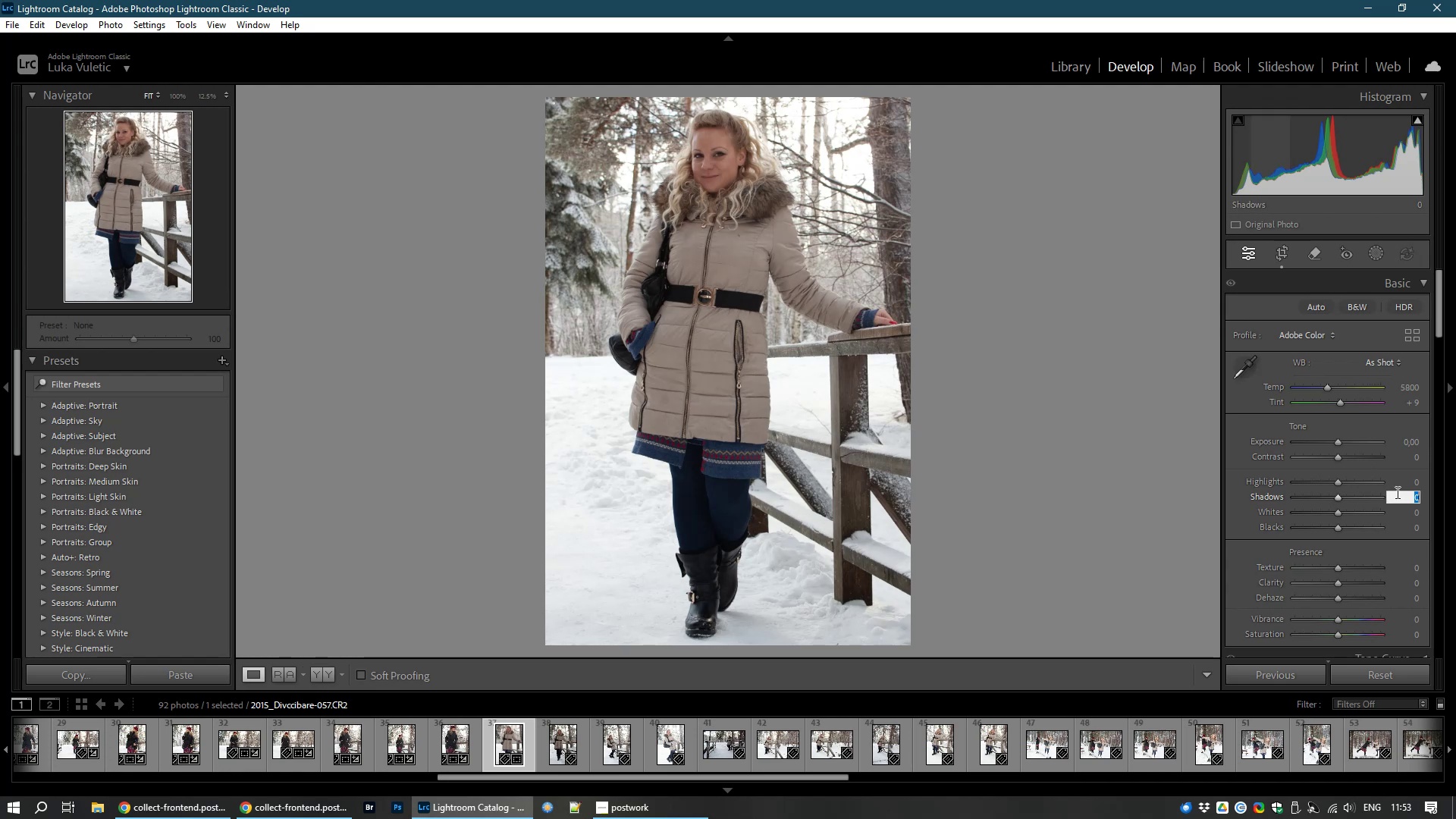 
left_click_drag(start_coordinate=[1396, 492], to_coordinate=[1346, 497])
 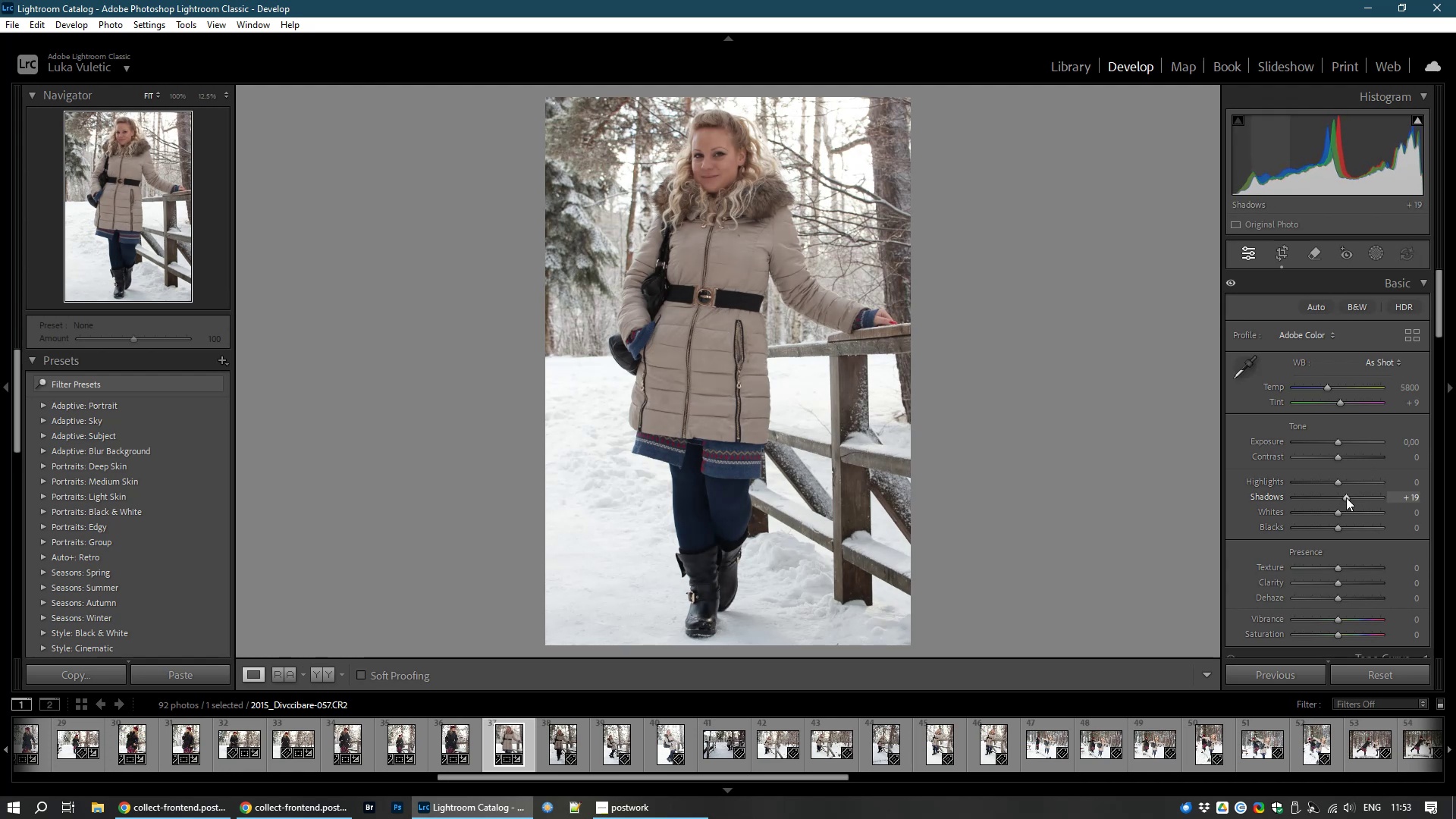 
key(Numpad1)
 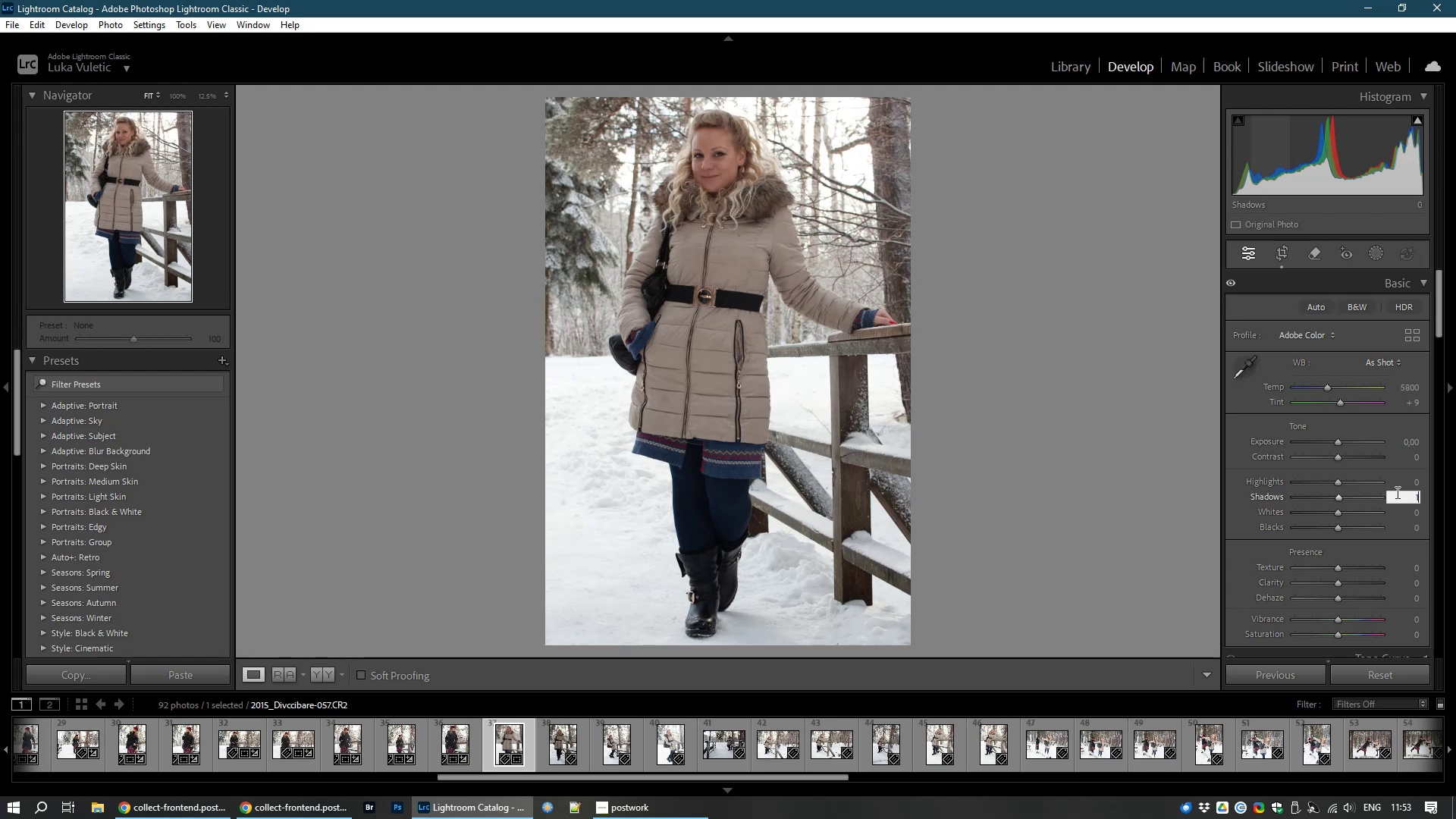 
key(Numpad0)
 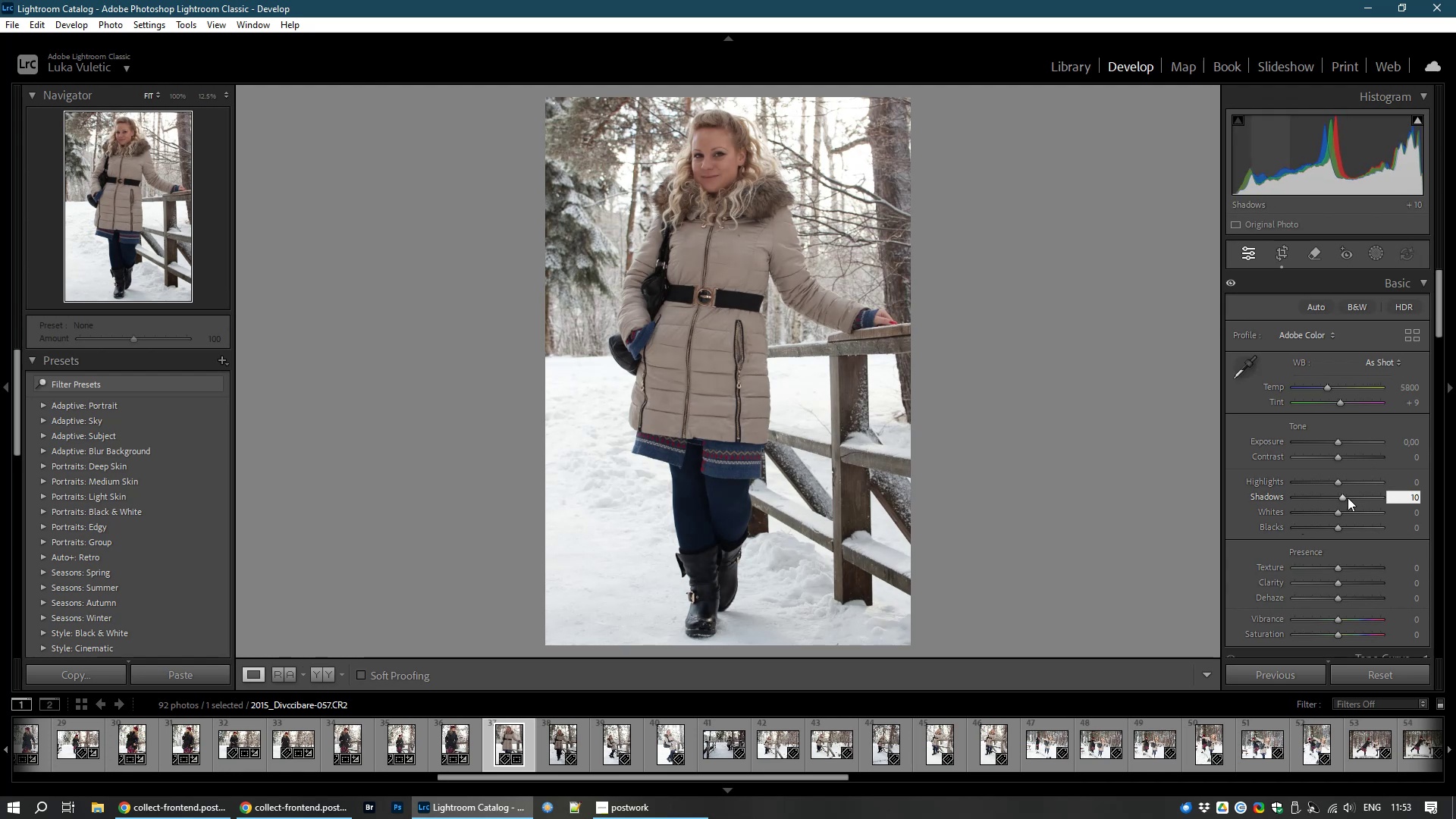 
double_click([1407, 459])
 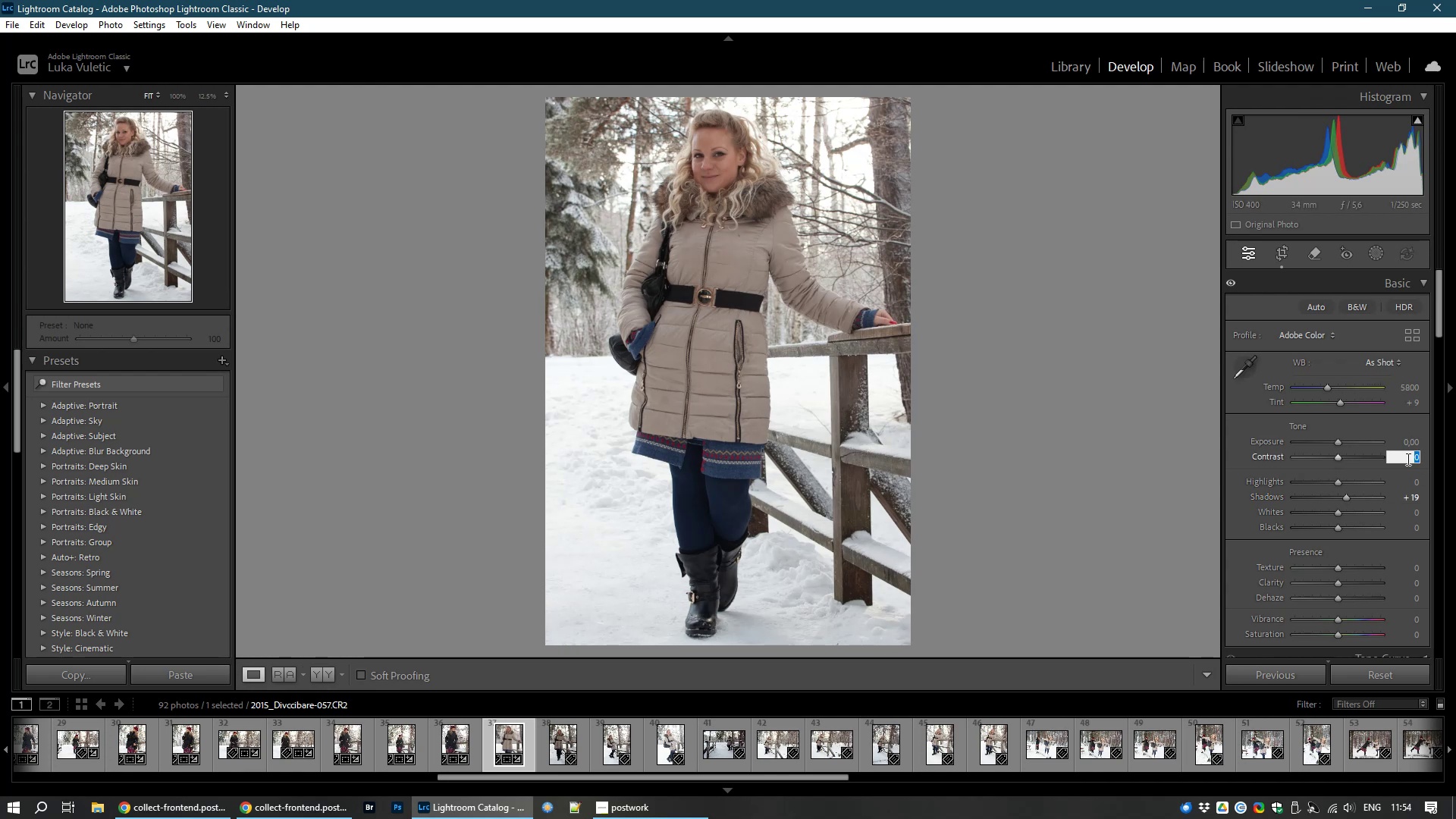 
key(Numpad1)
 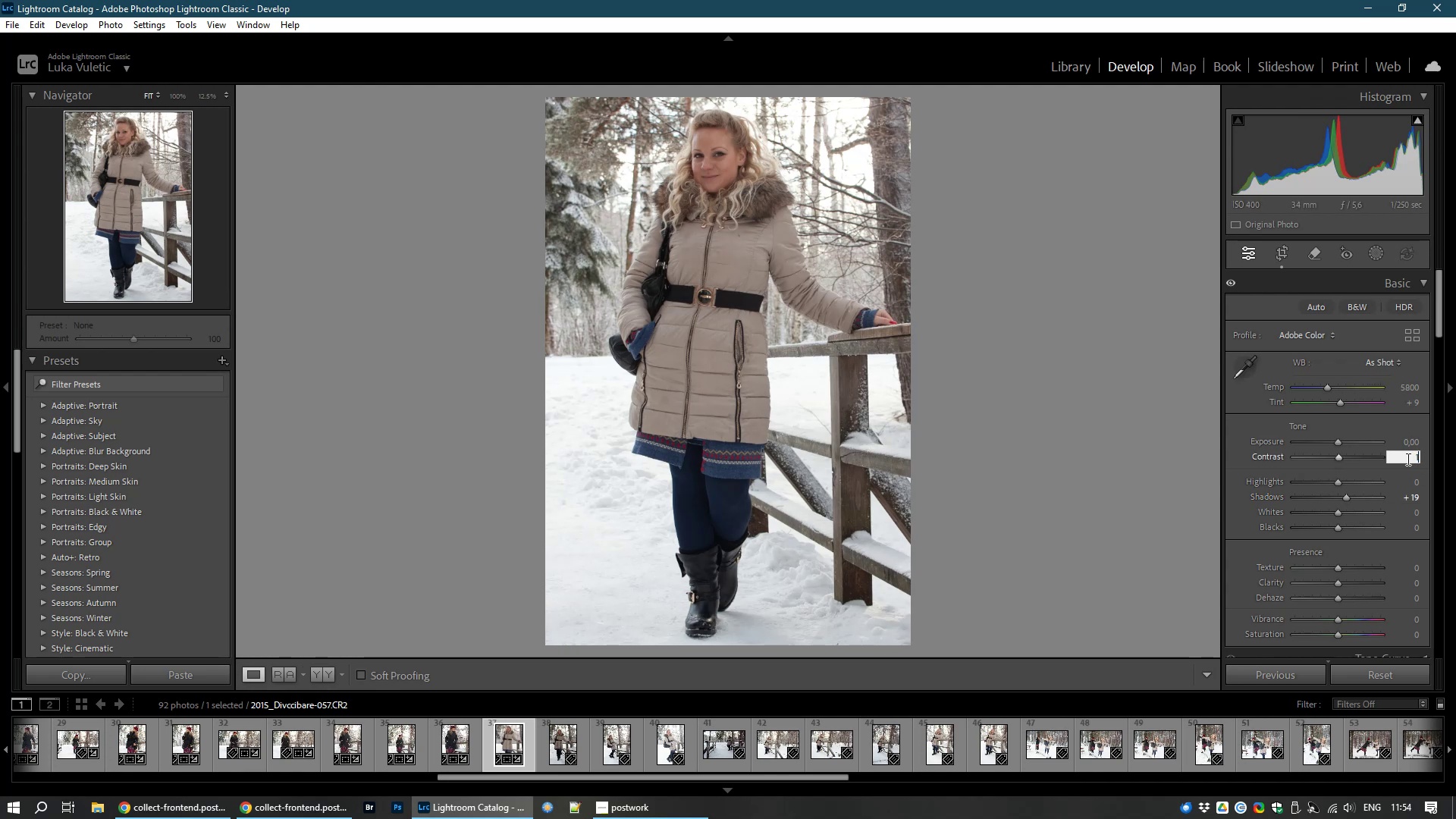 
key(Numpad0)
 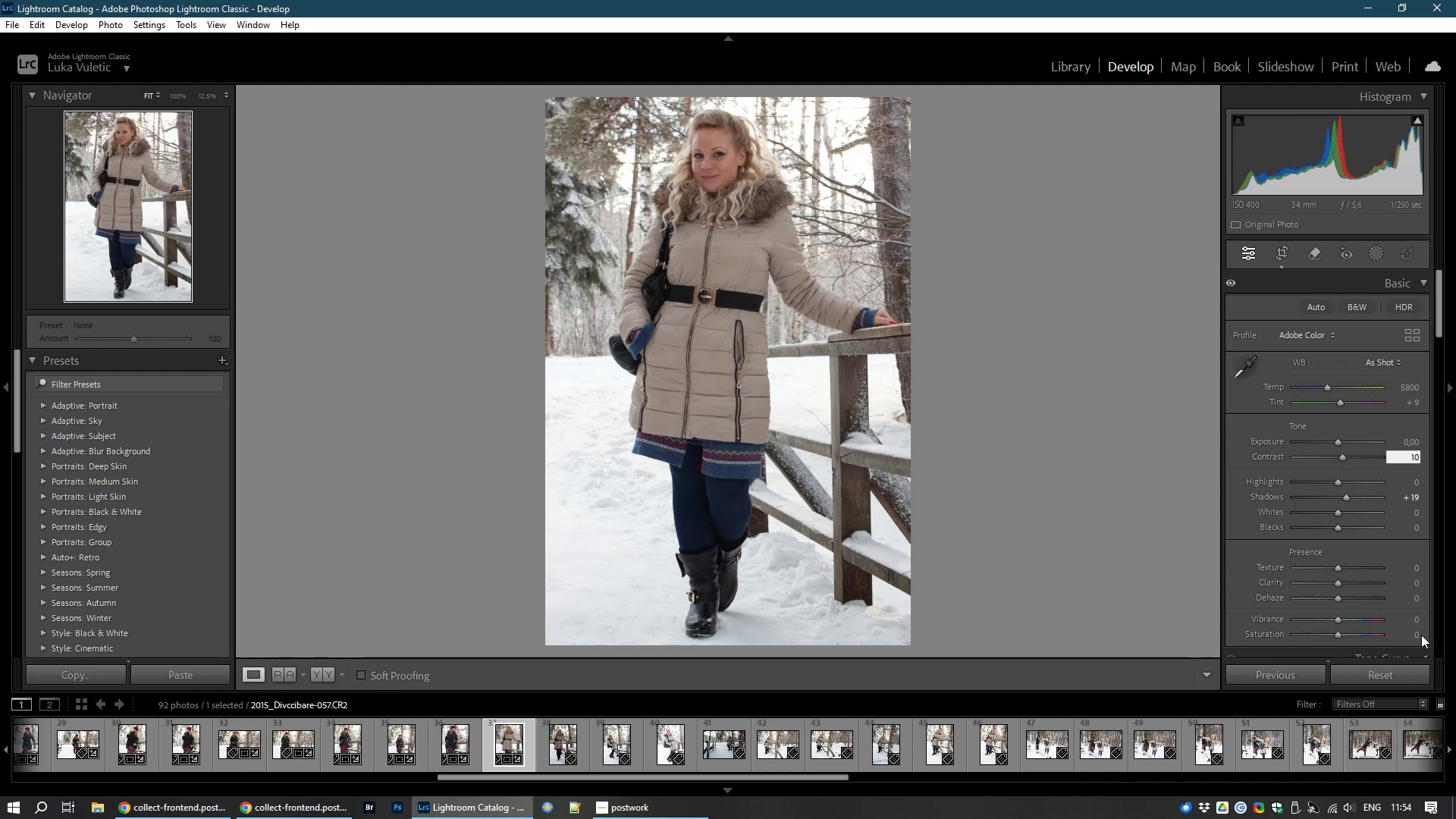 
double_click([1406, 635])
 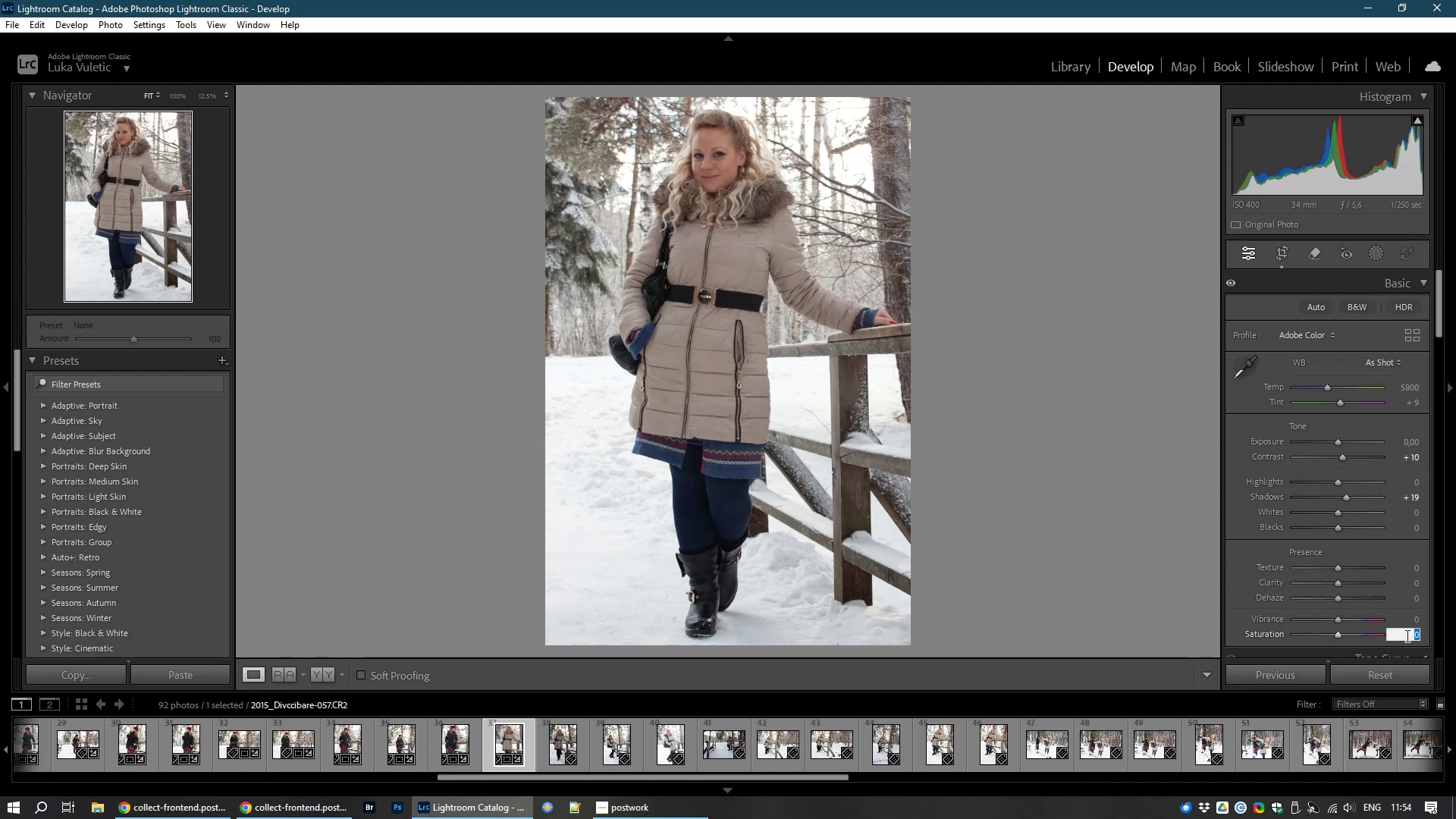 
key(Numpad1)
 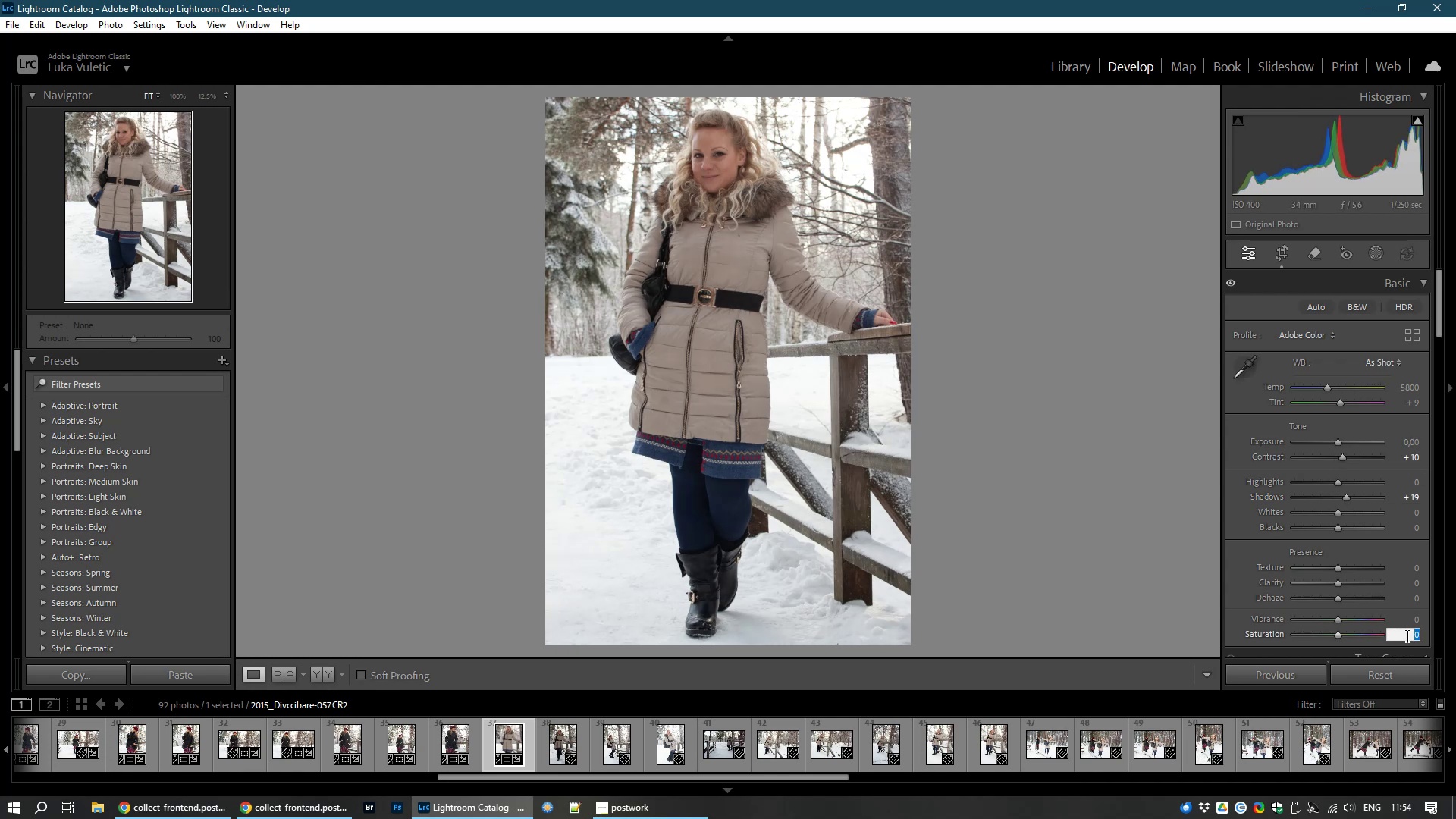 
key(Numpad0)
 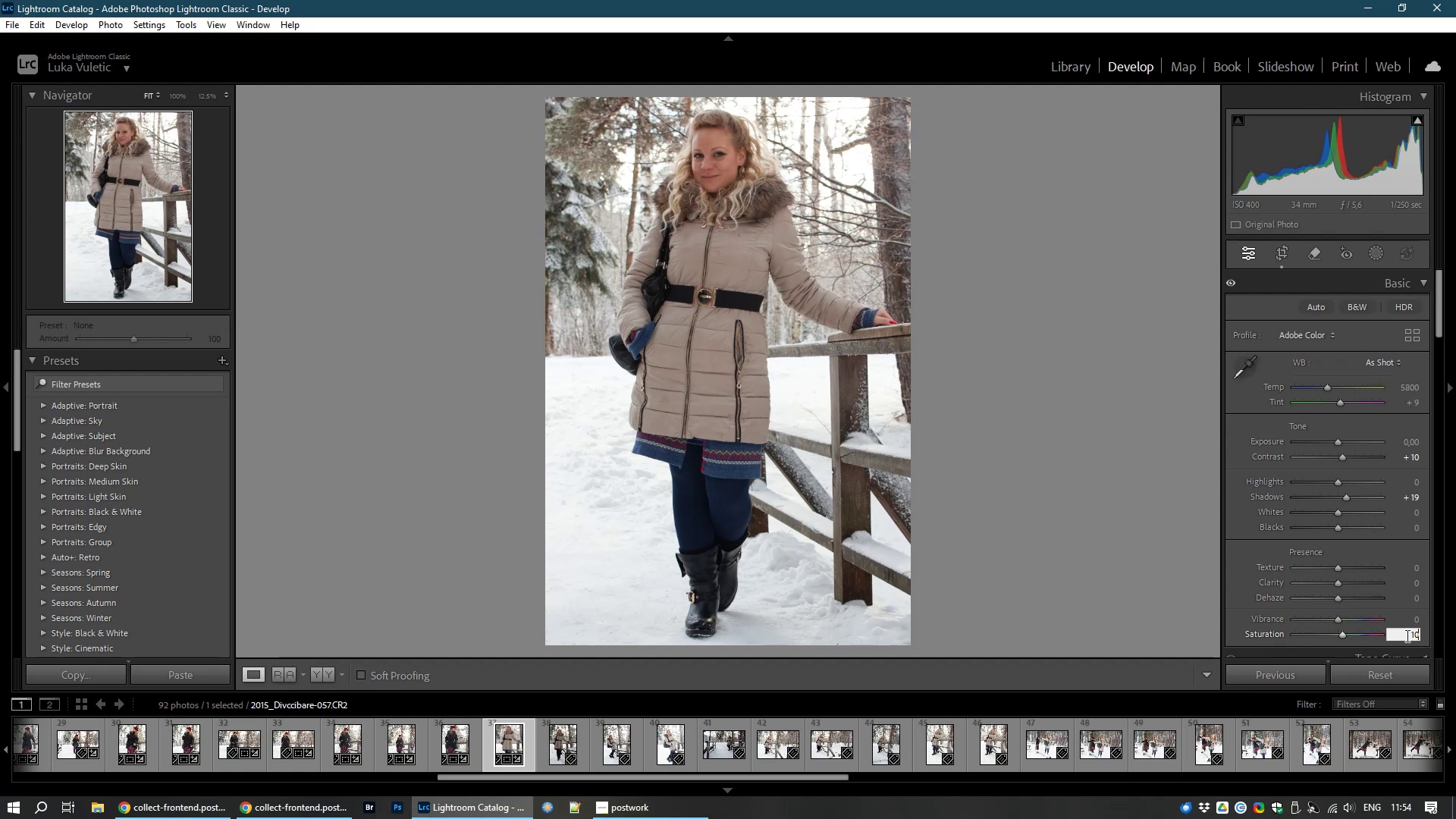 
key(ArrowRight)
 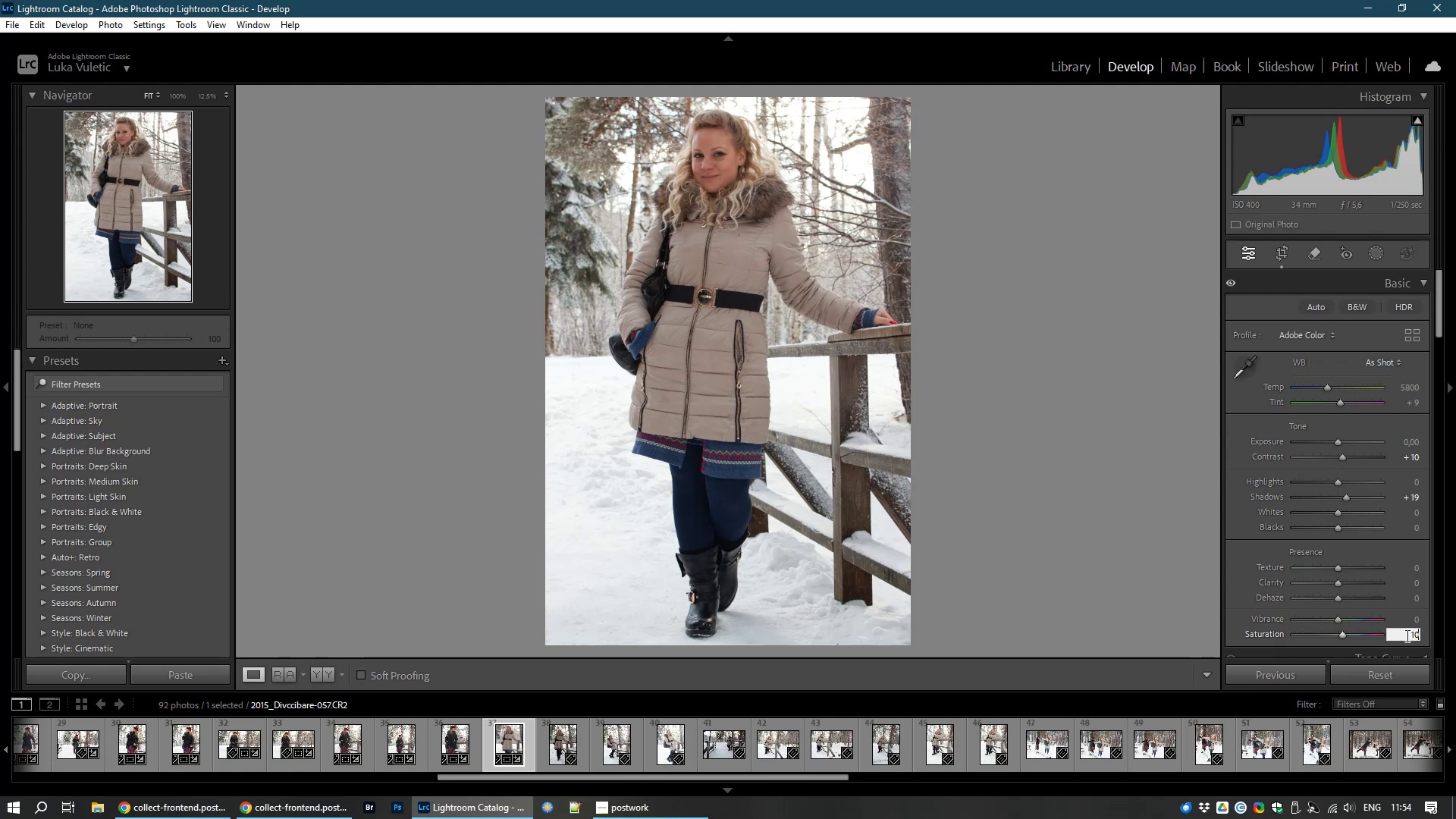 
key(ArrowRight)
 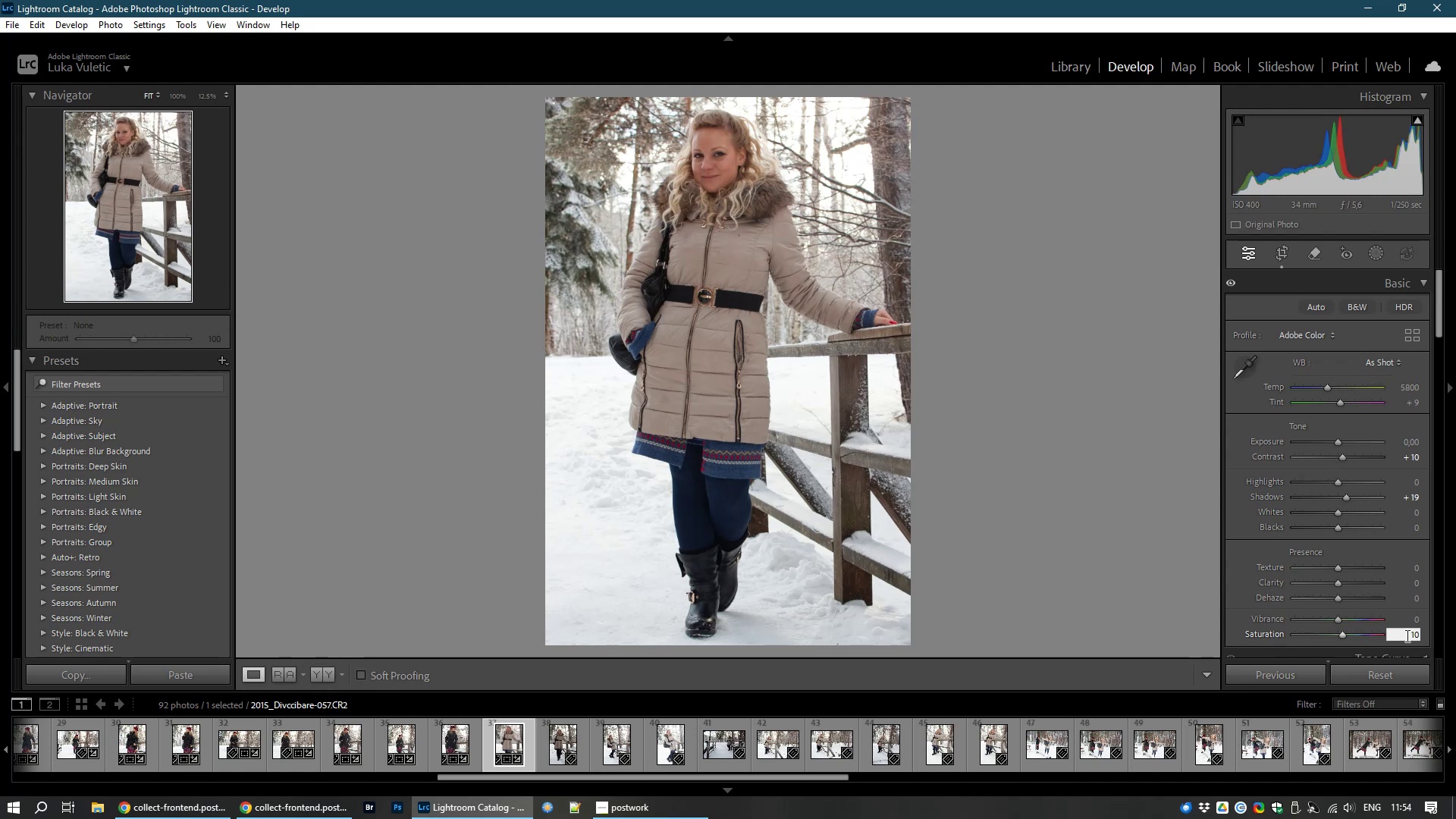 
key(Backspace)
 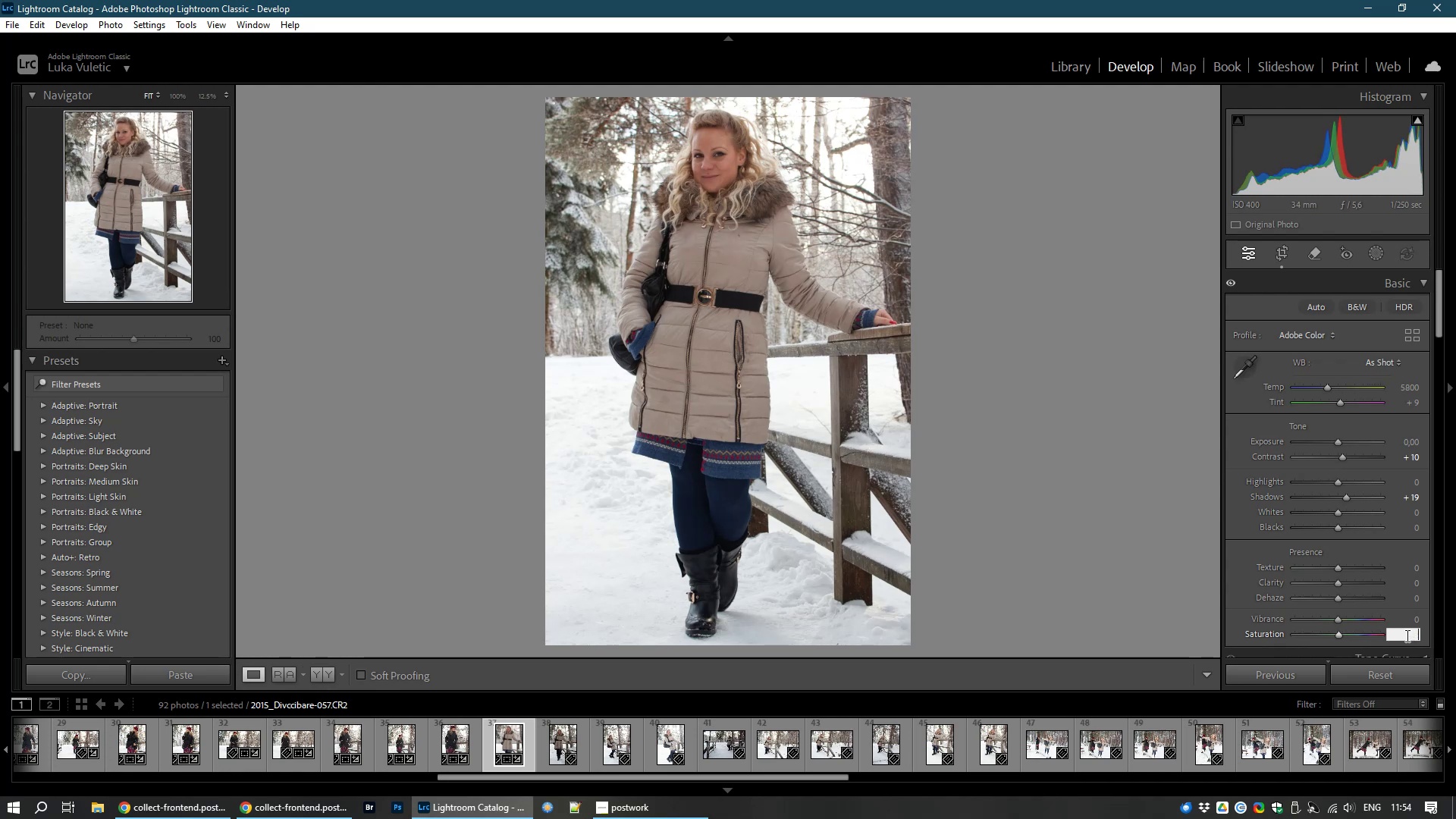 
key(Backspace)
 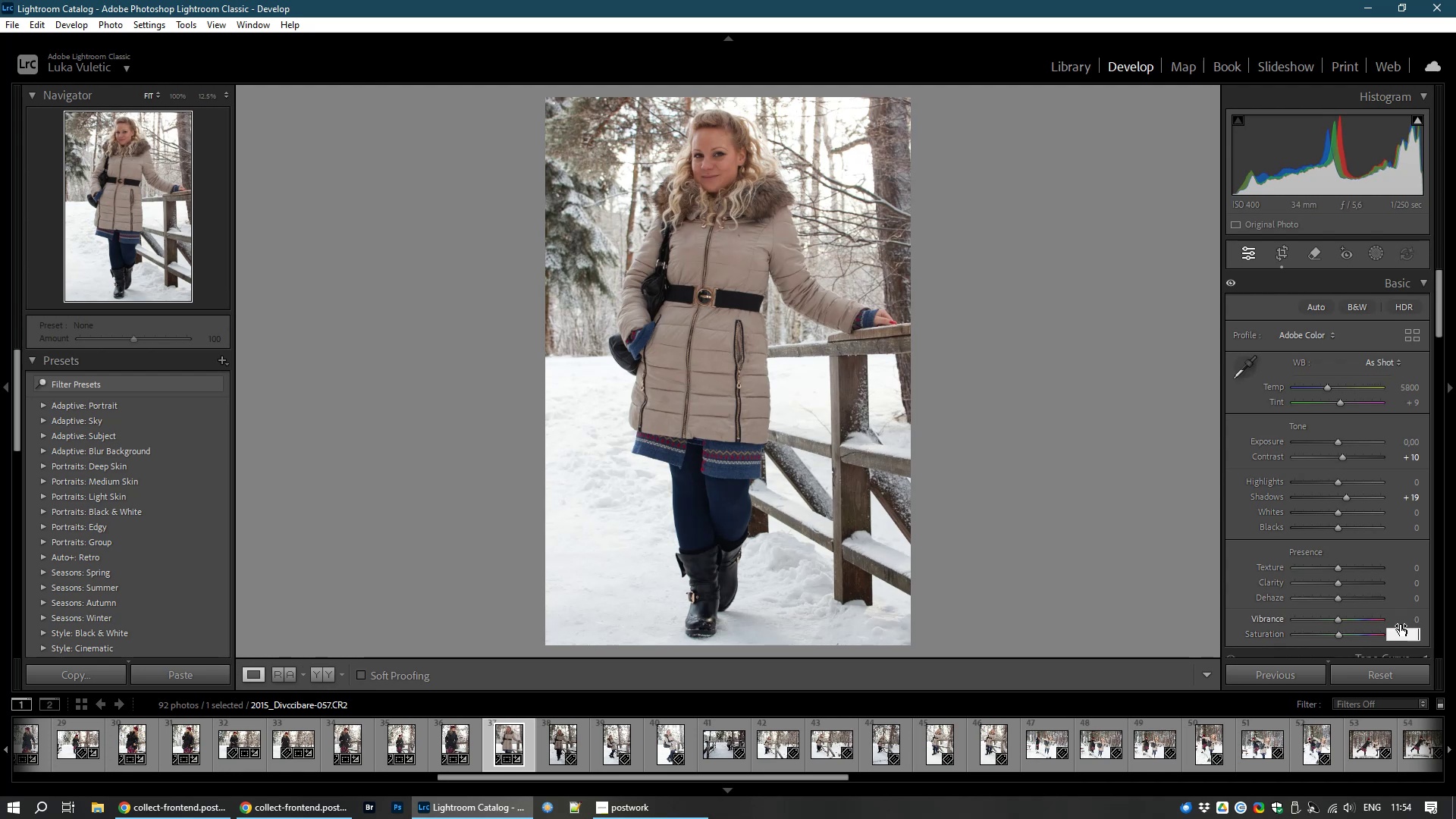 
left_click([1400, 620])
 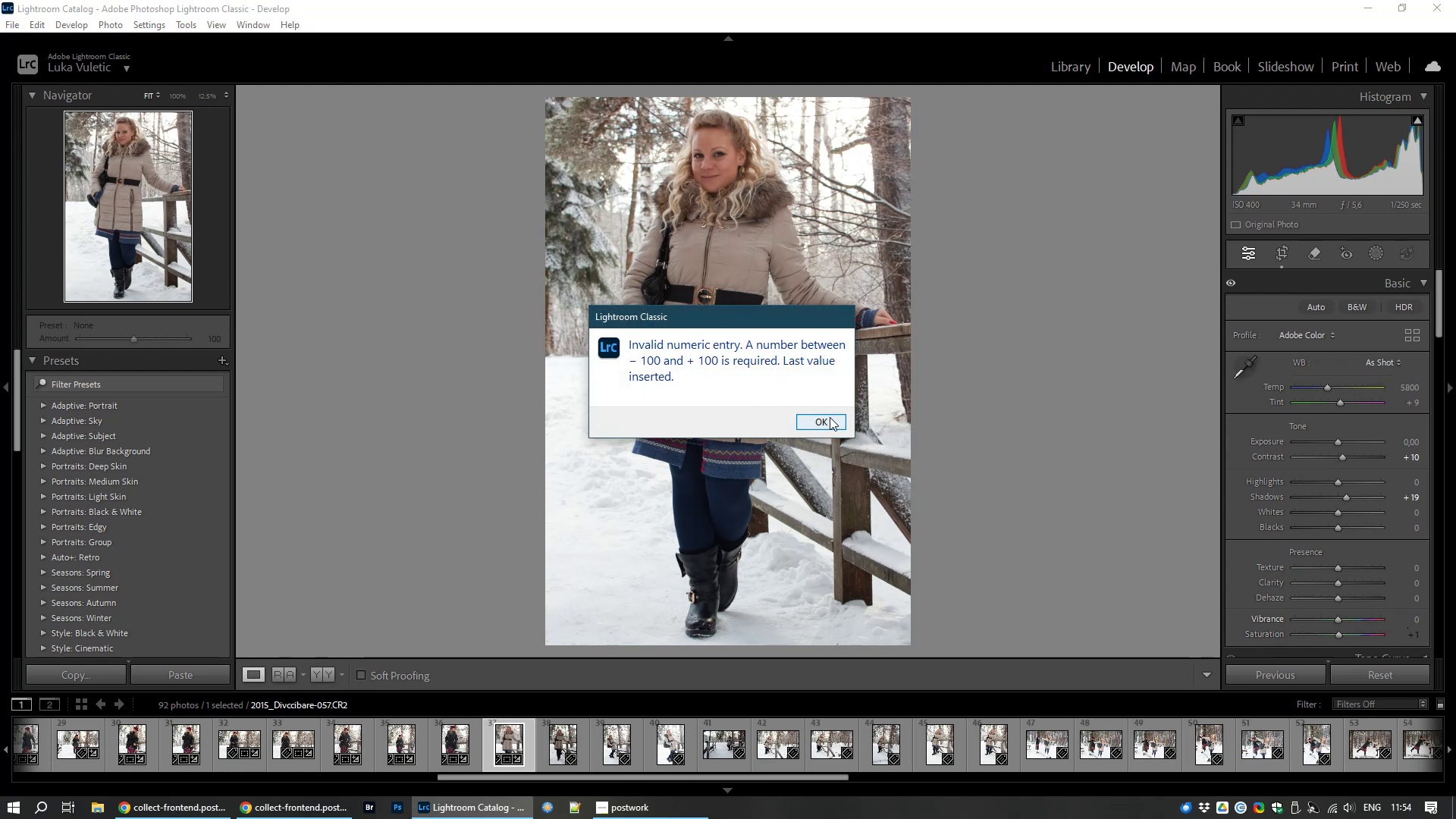 
left_click([805, 422])
 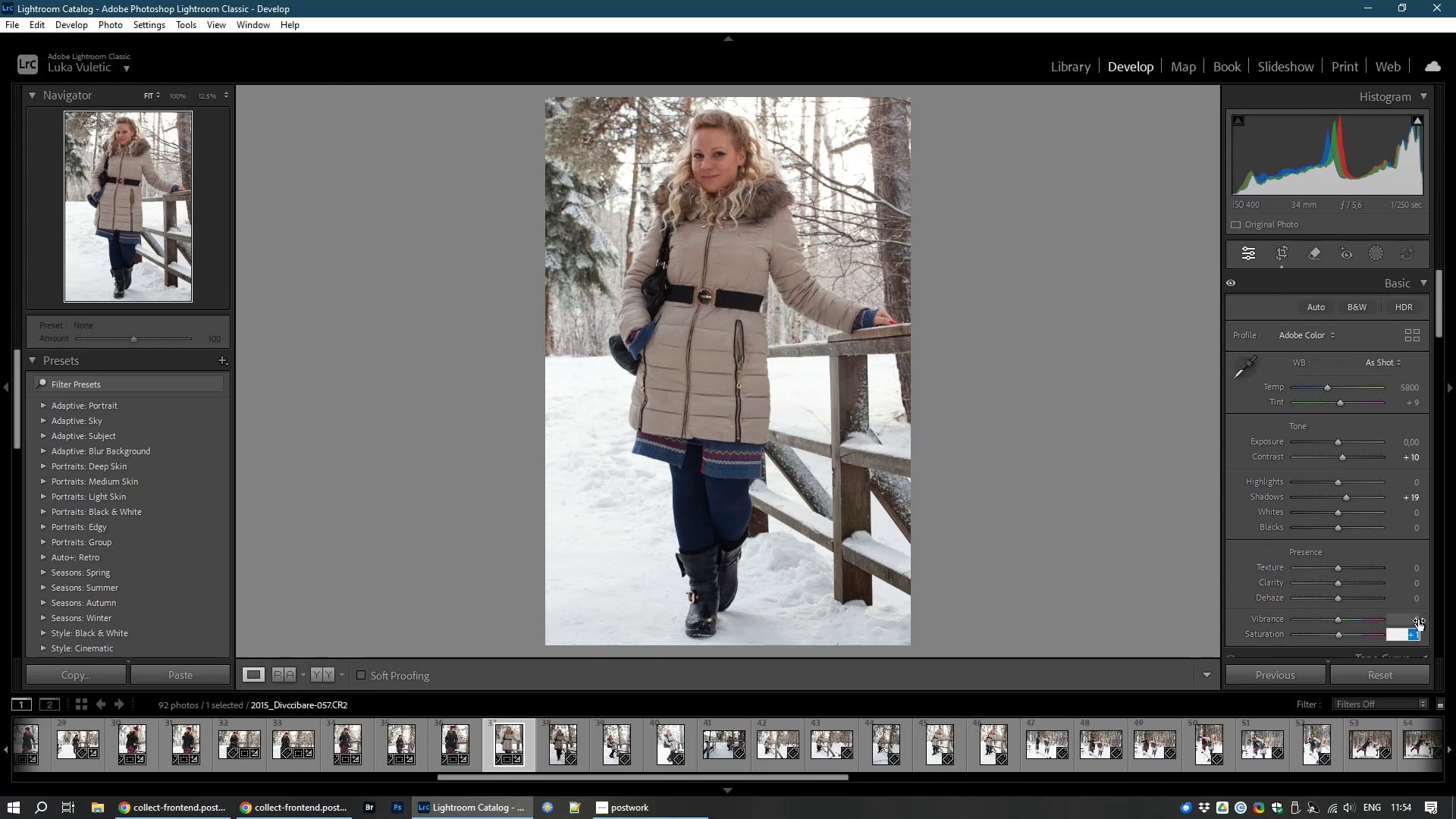 
double_click([1418, 620])
 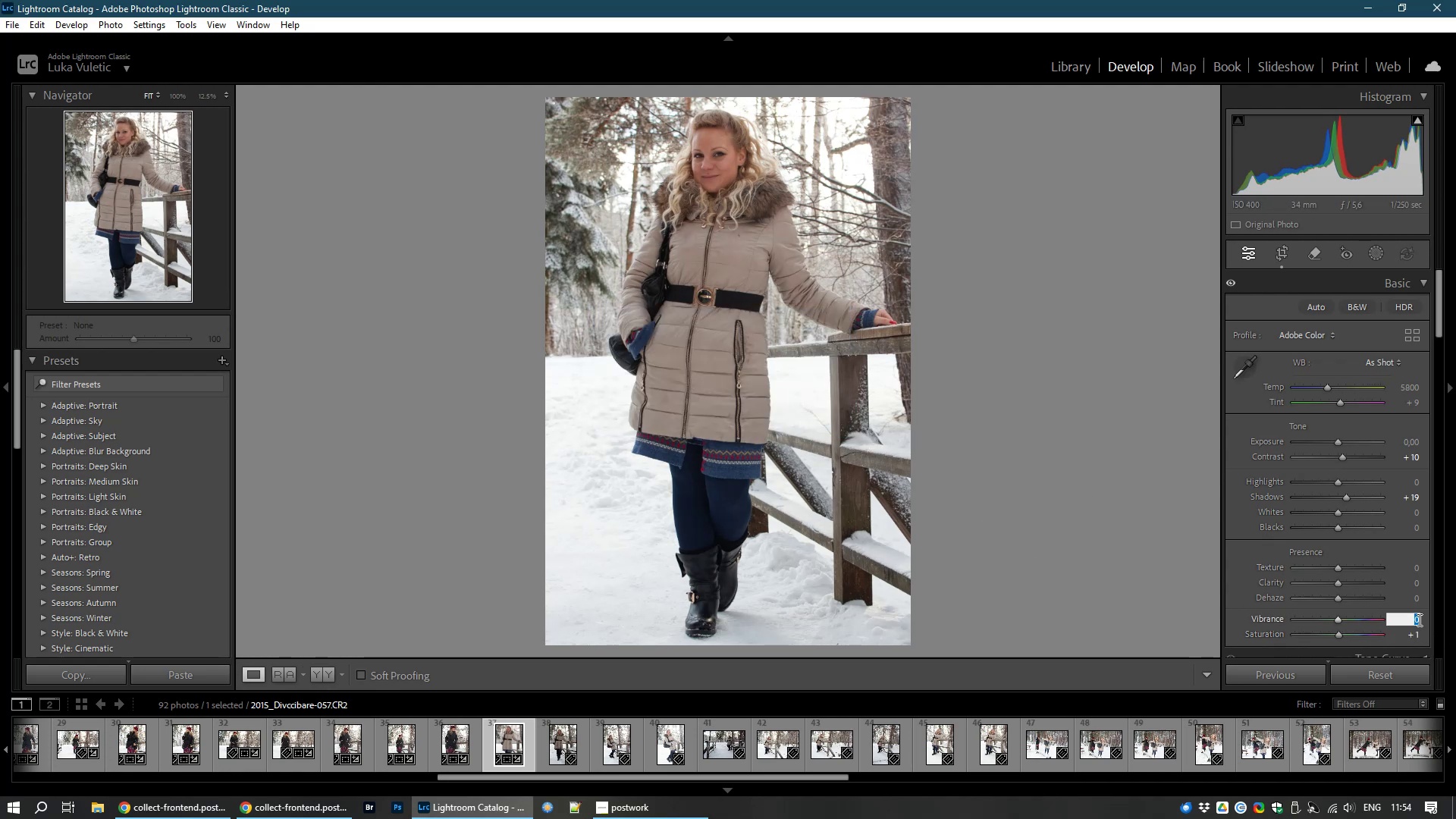 
key(Numpad1)
 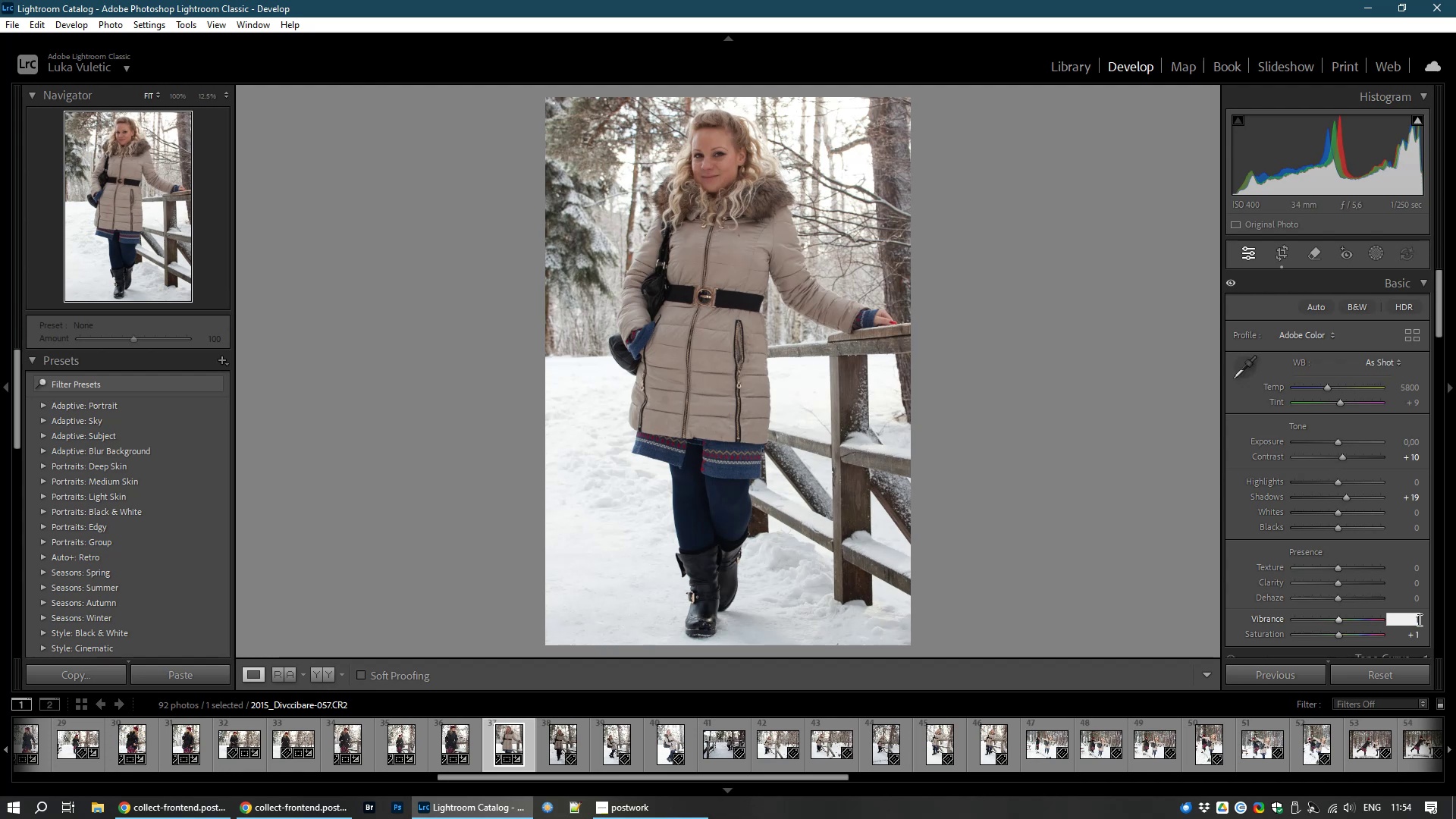 
key(Numpad0)
 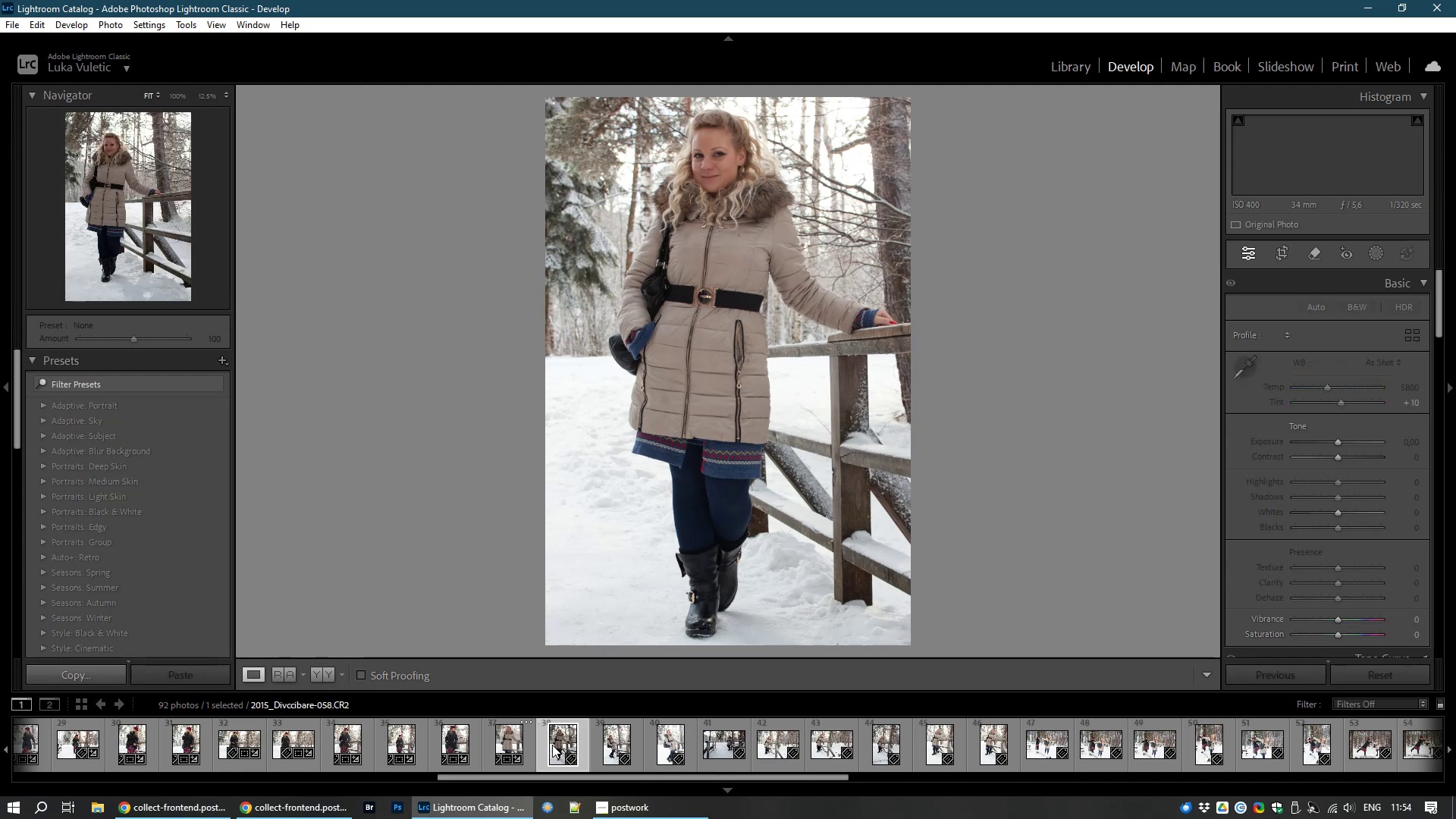 
wait(10.15)
 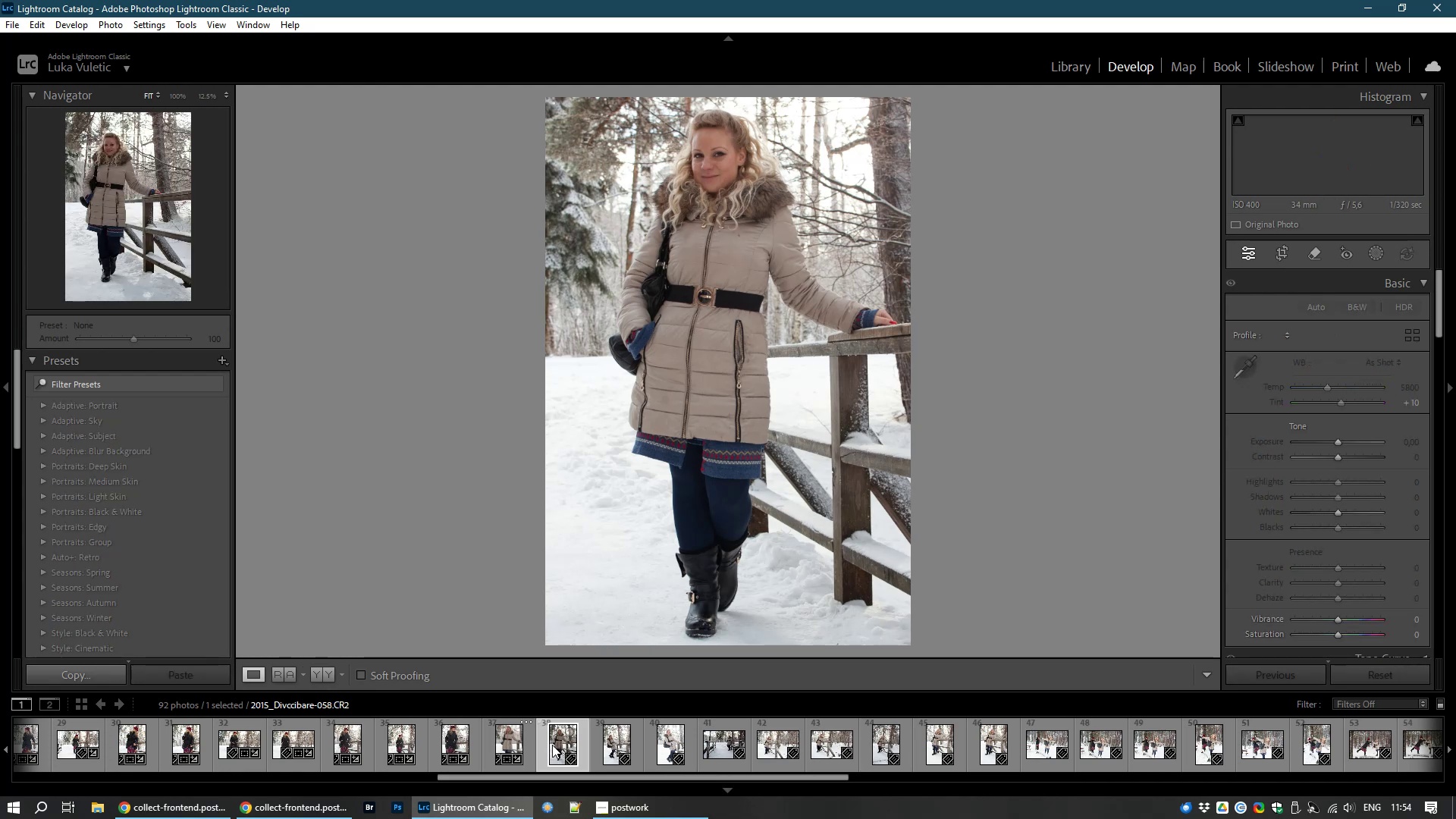 
left_click([1277, 246])
 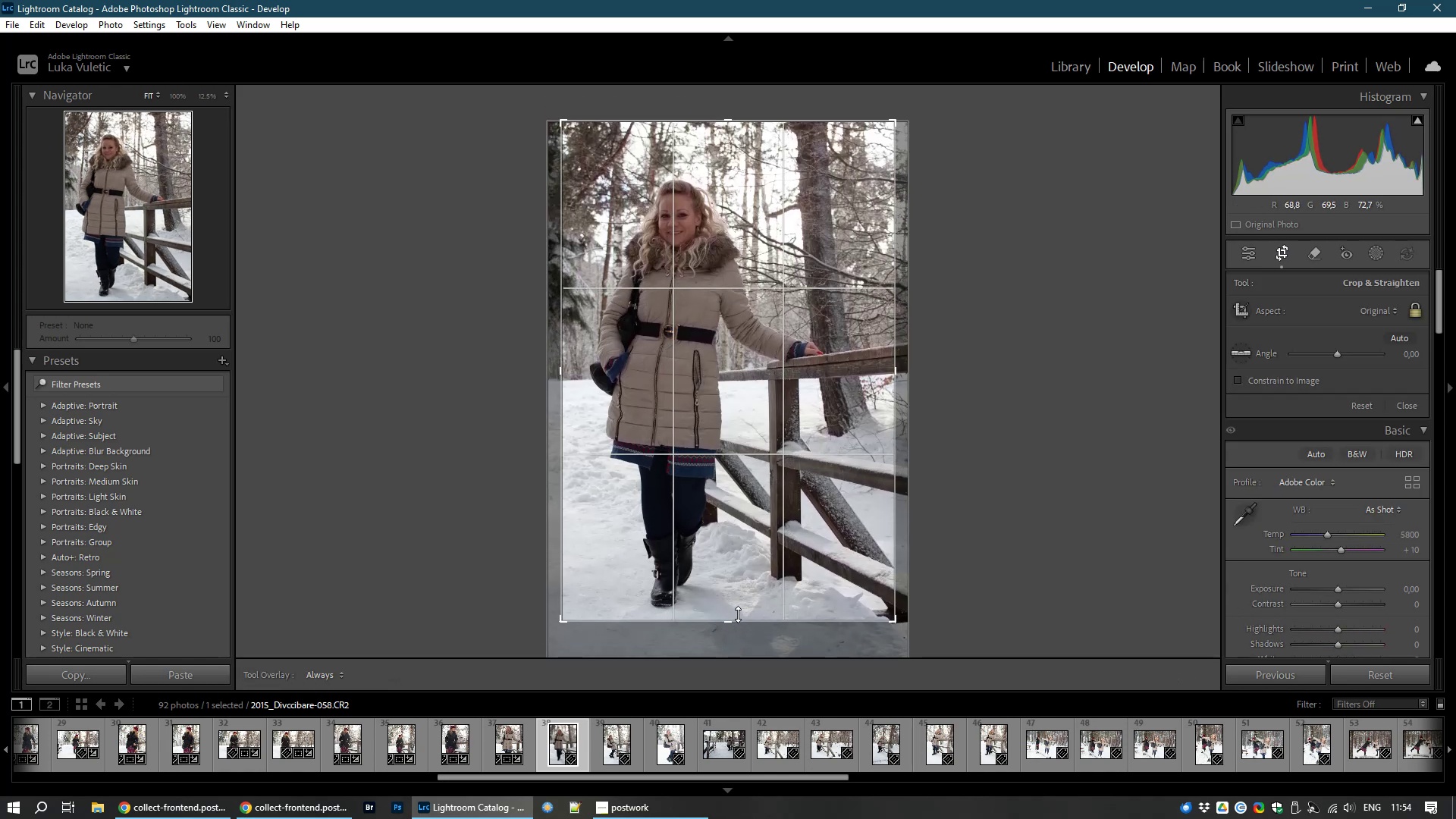 
wait(7.38)
 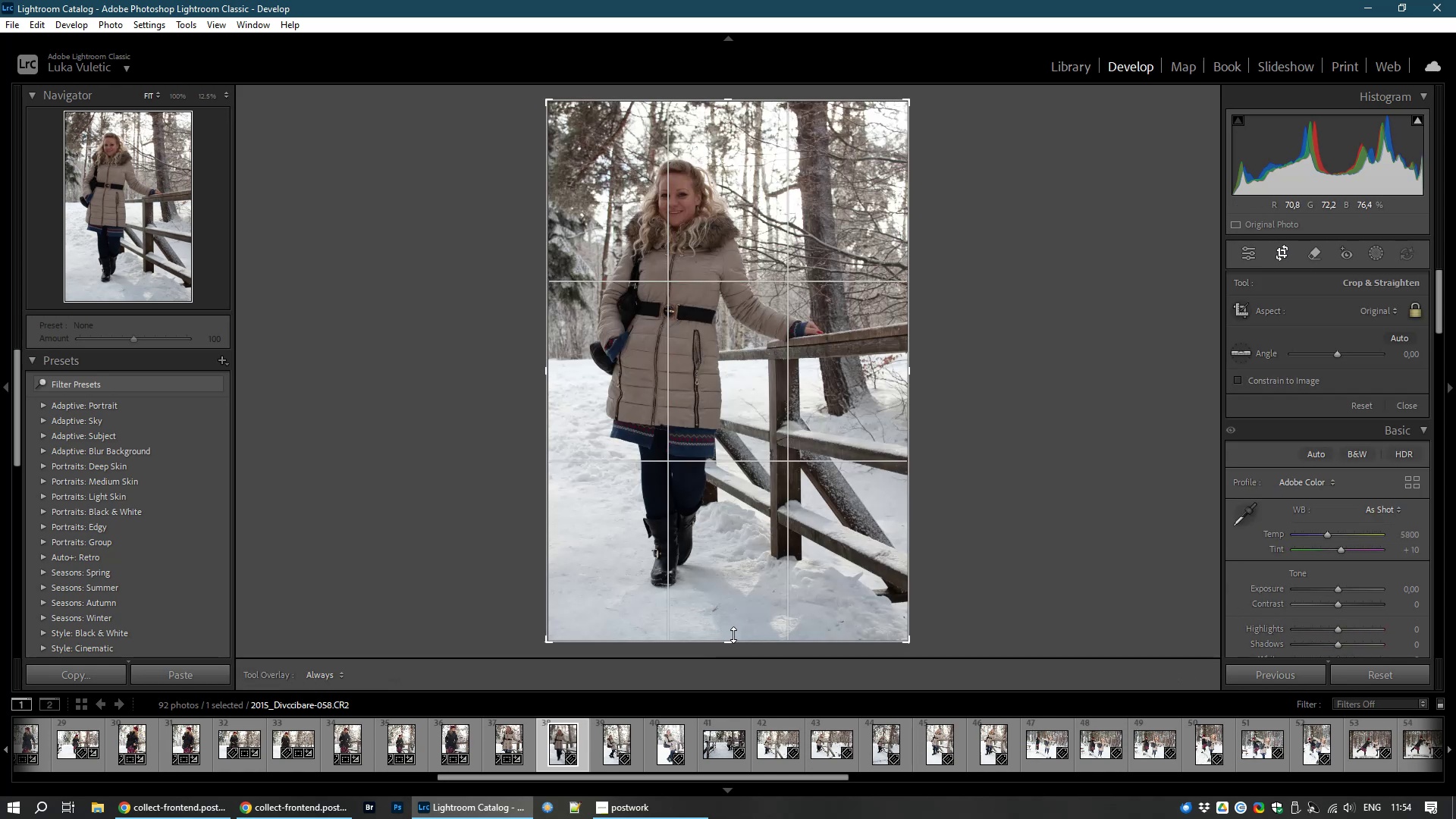 
double_click([821, 538])
 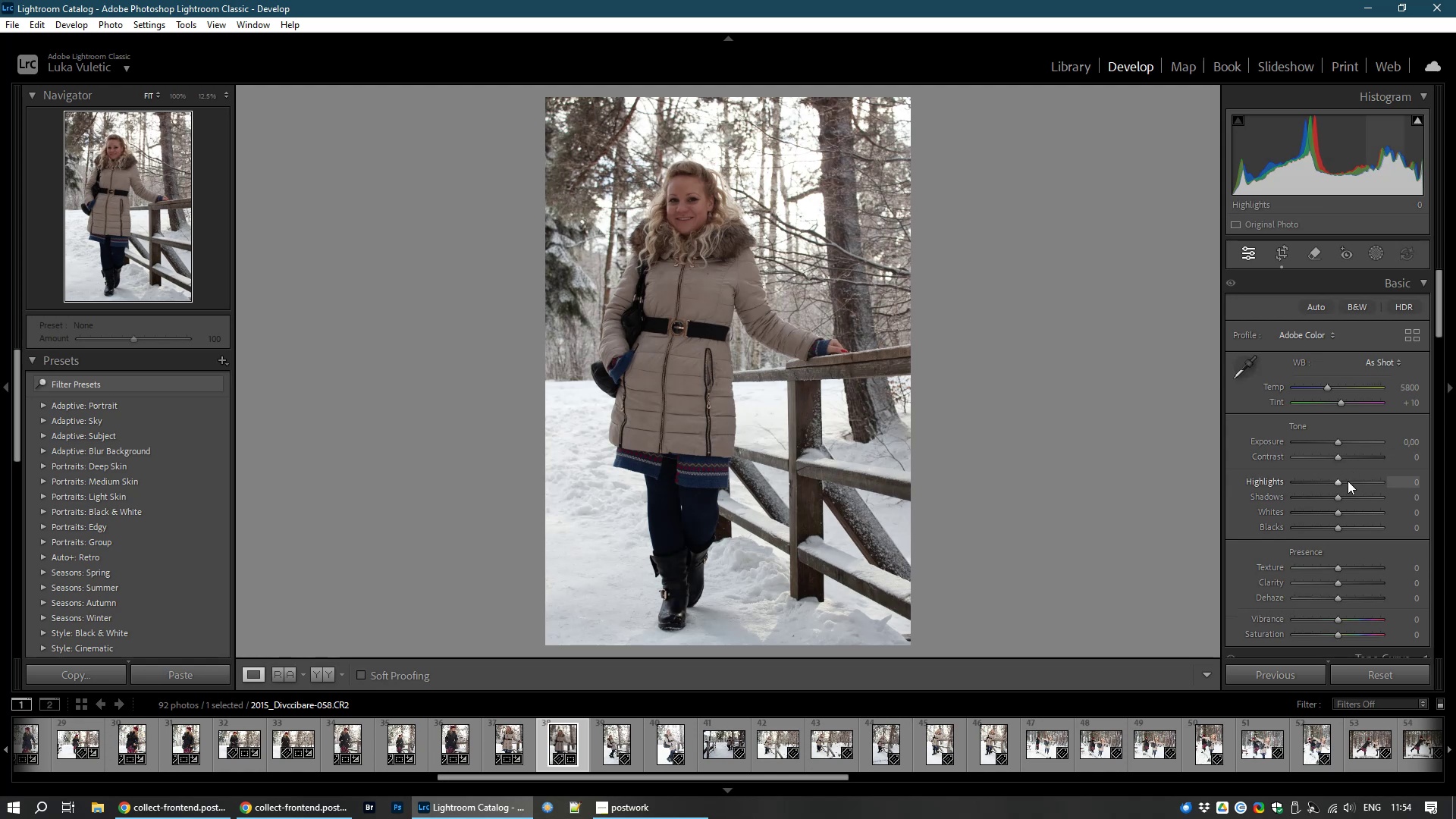 
double_click([1417, 455])
 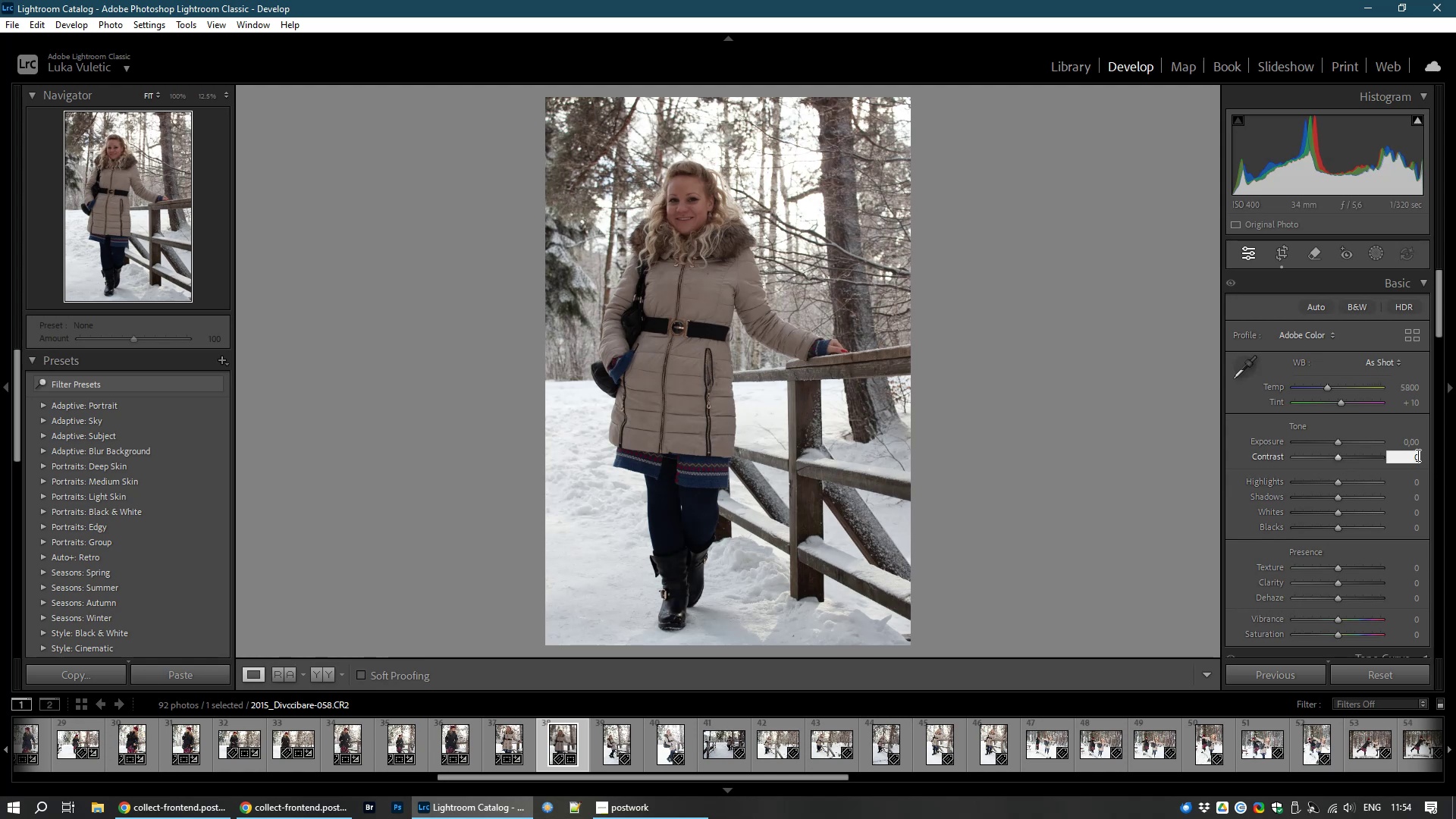 
key(Backspace)
 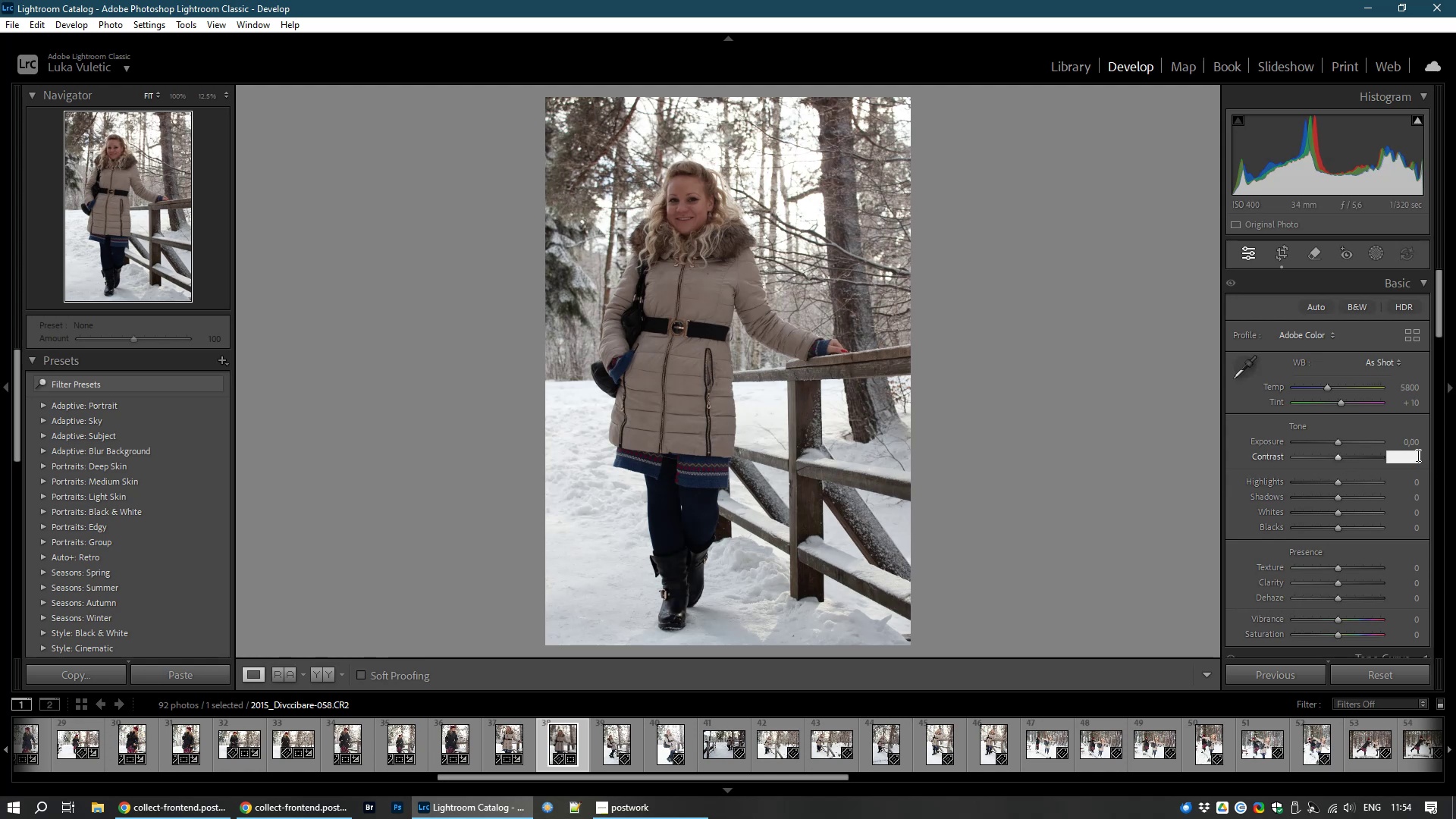 
key(Backspace)
 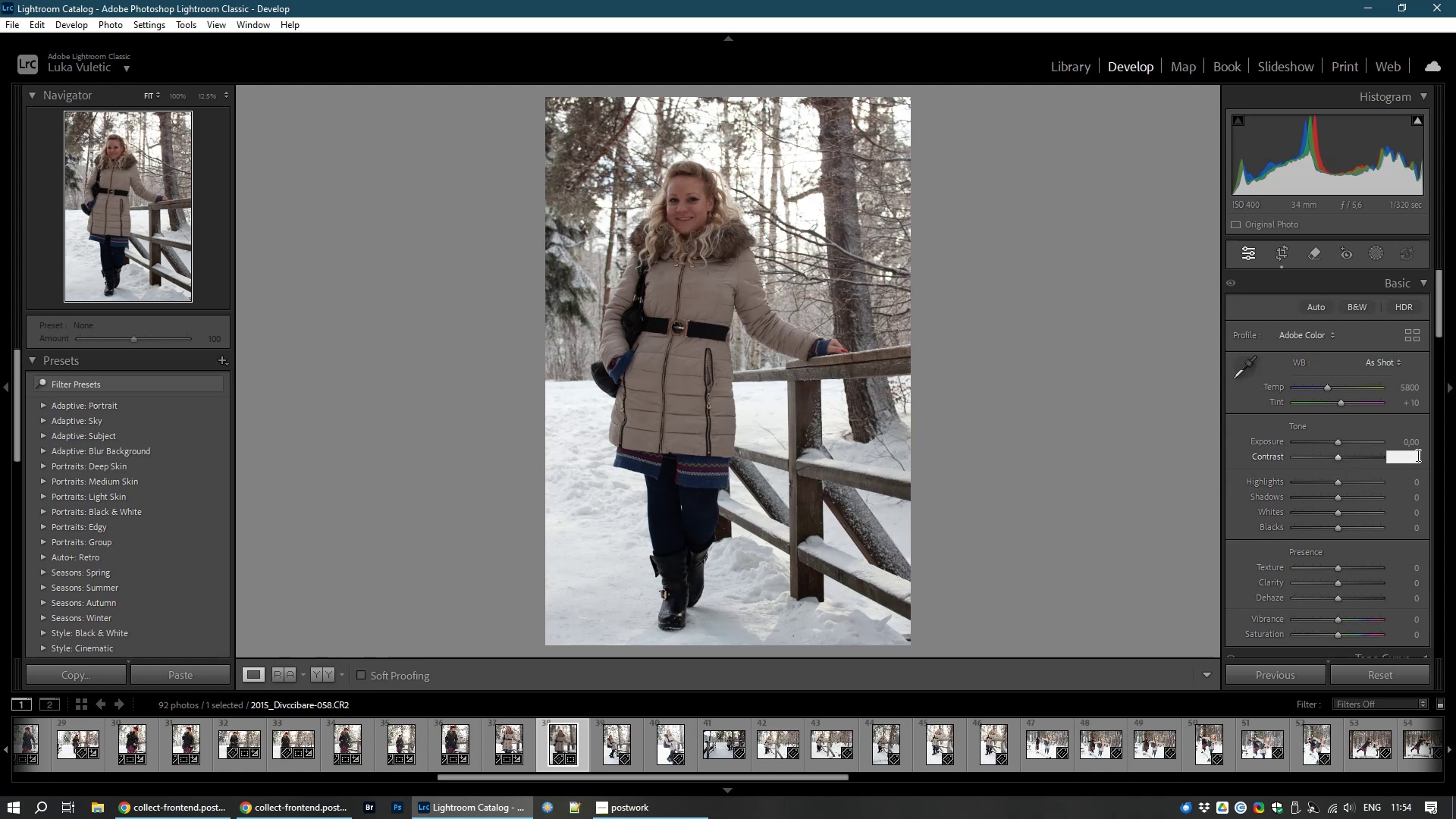 
key(Numpad1)
 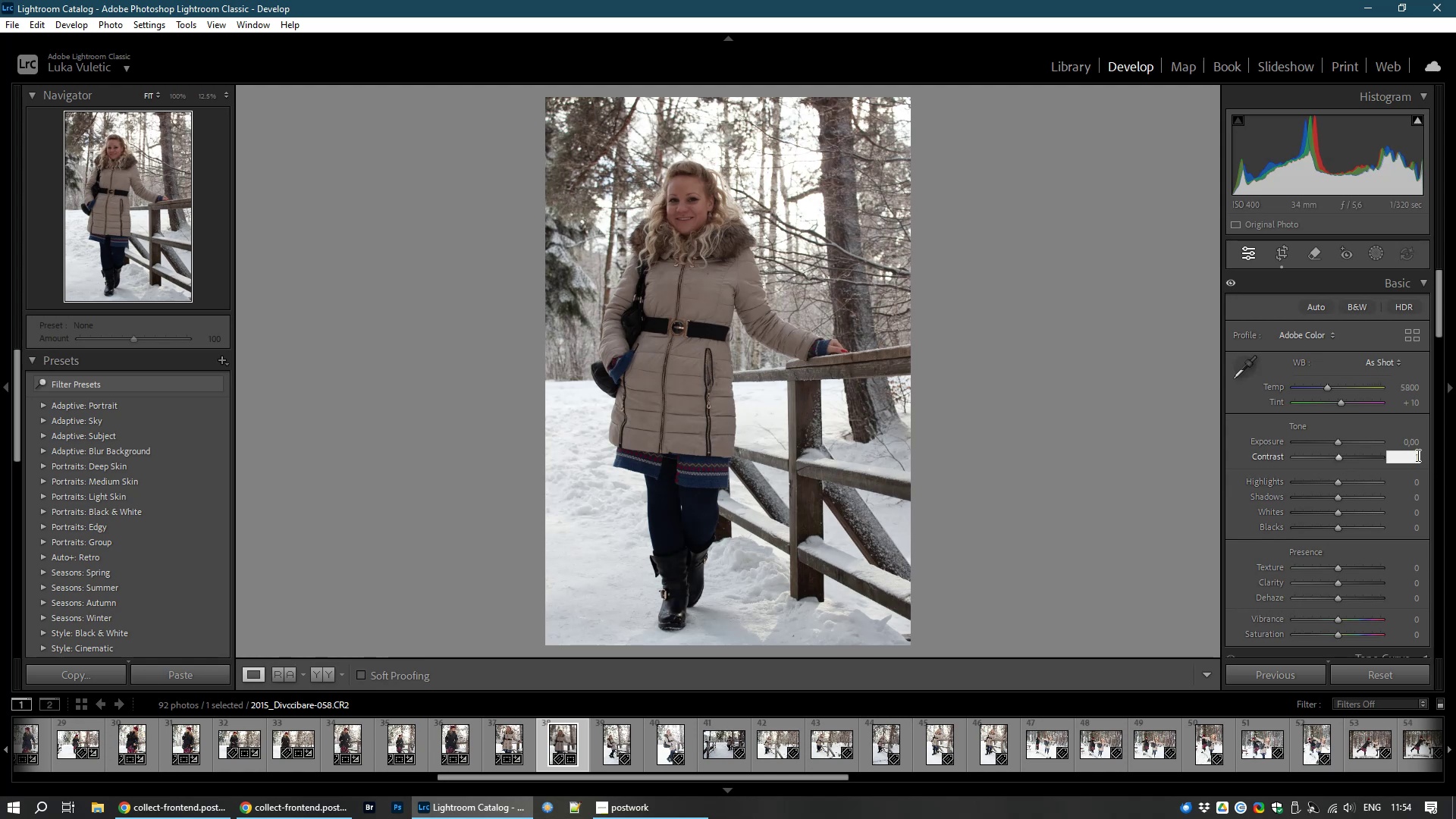 
key(Numpad0)
 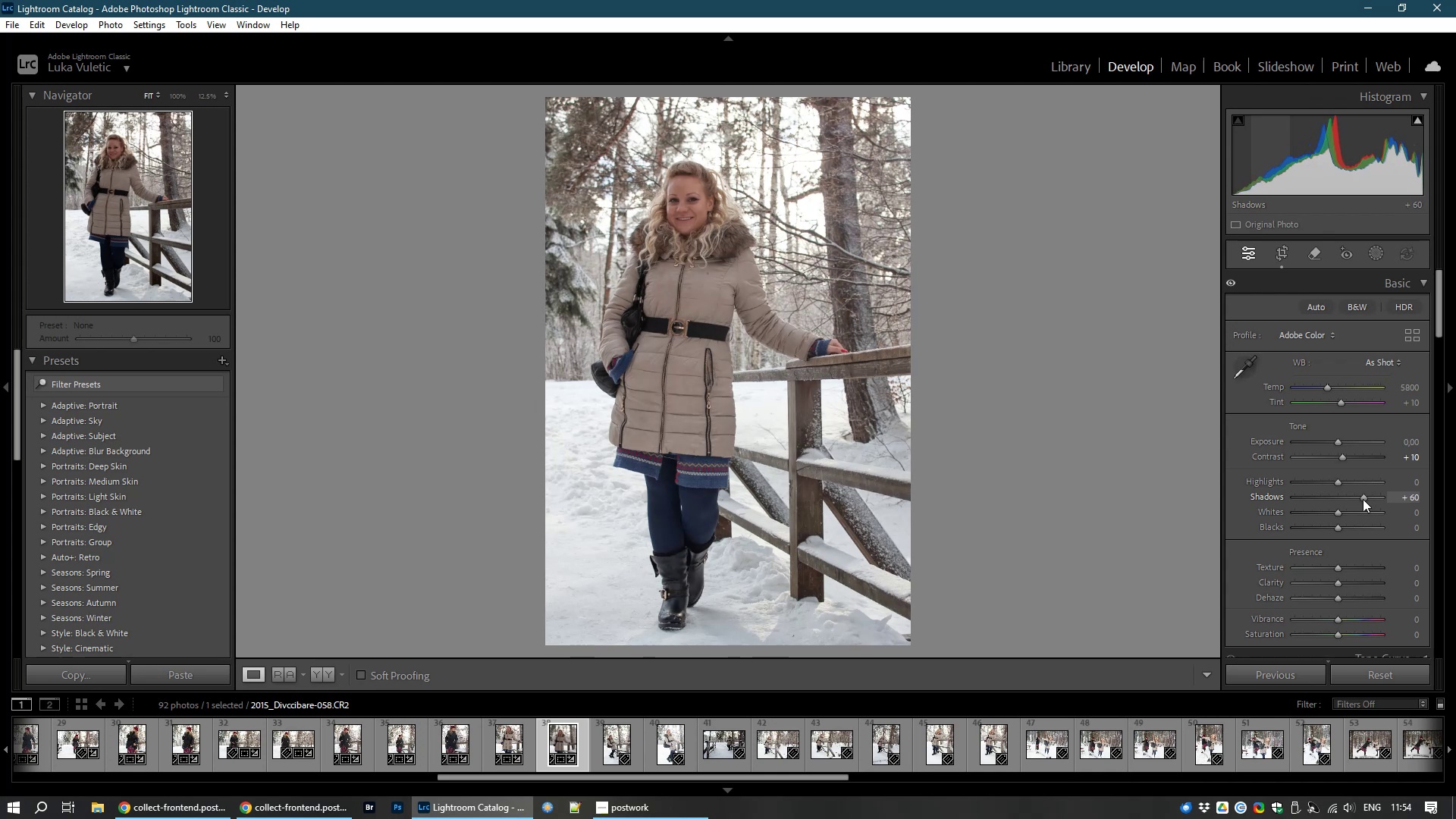 
wait(7.81)
 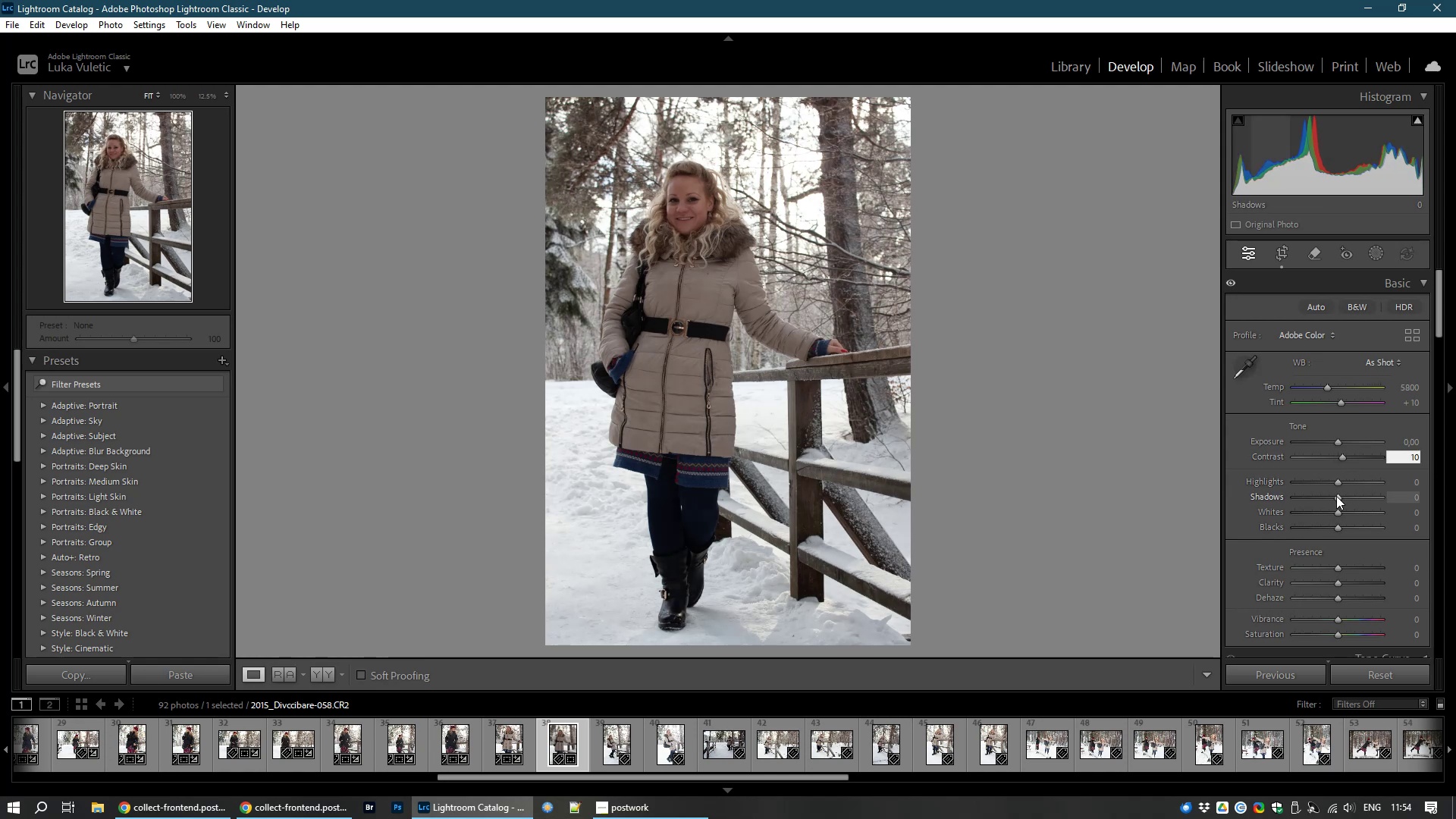 
left_click([1420, 619])
 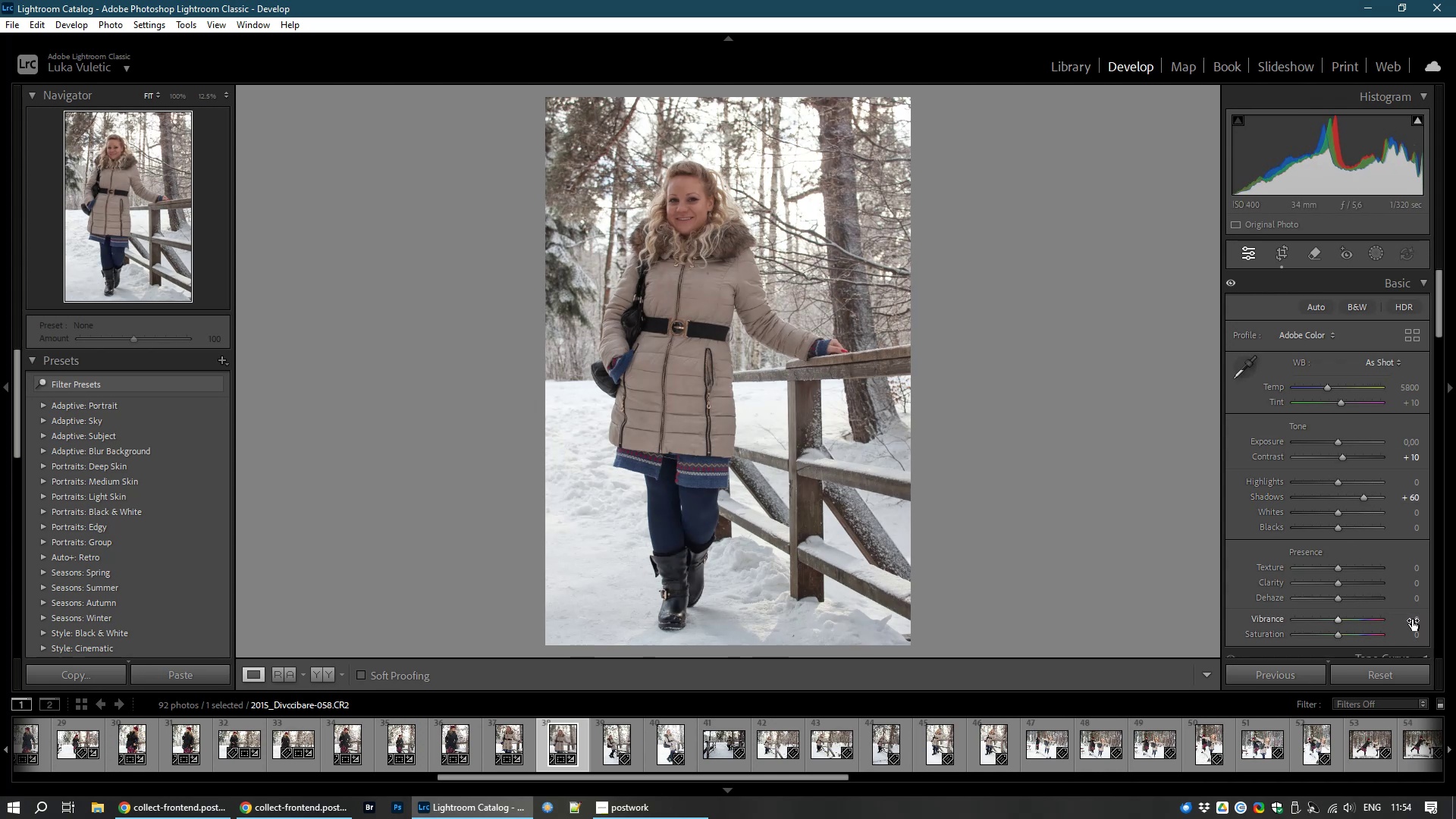 
double_click([1412, 620])
 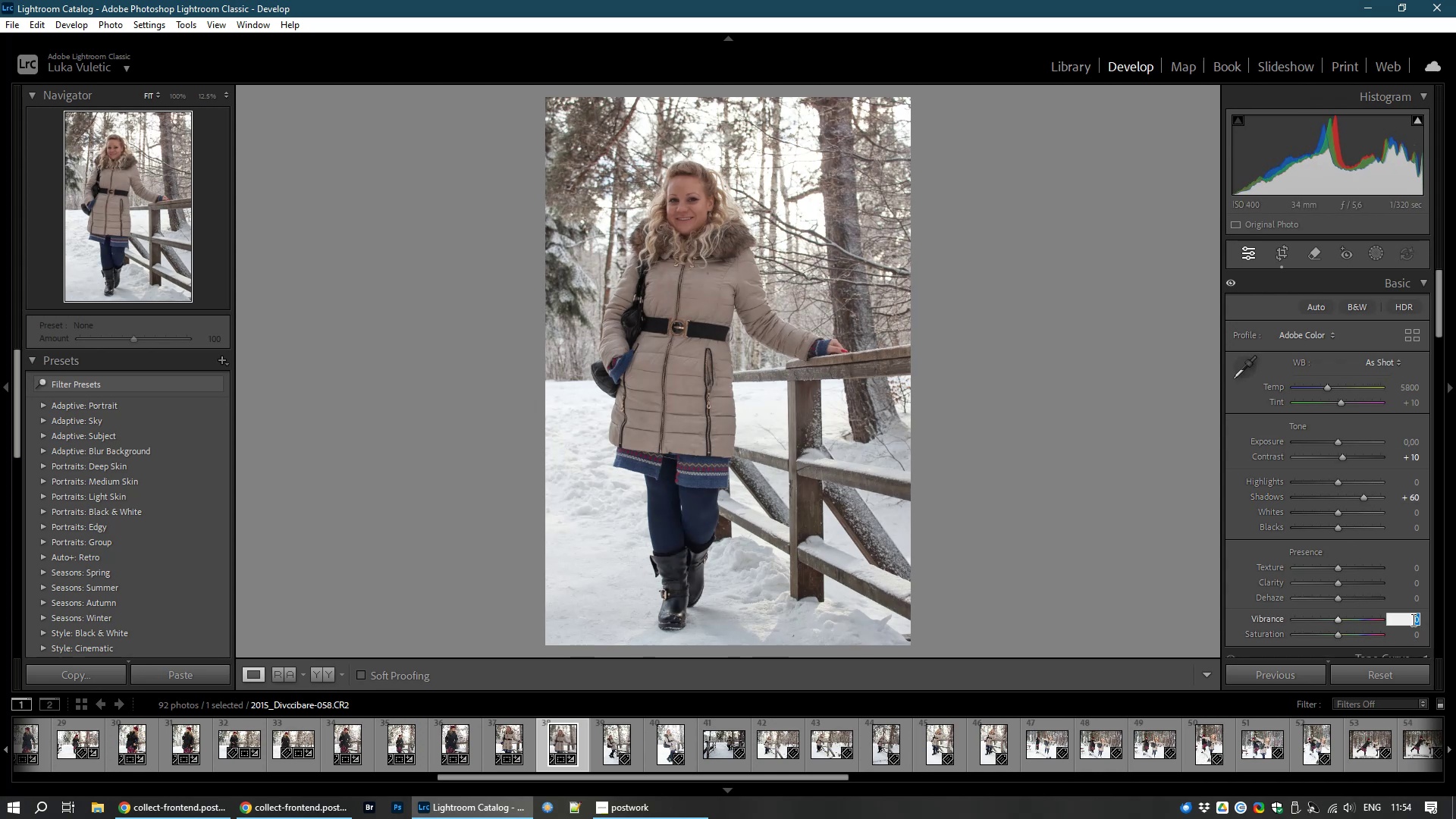 
key(Numpad1)
 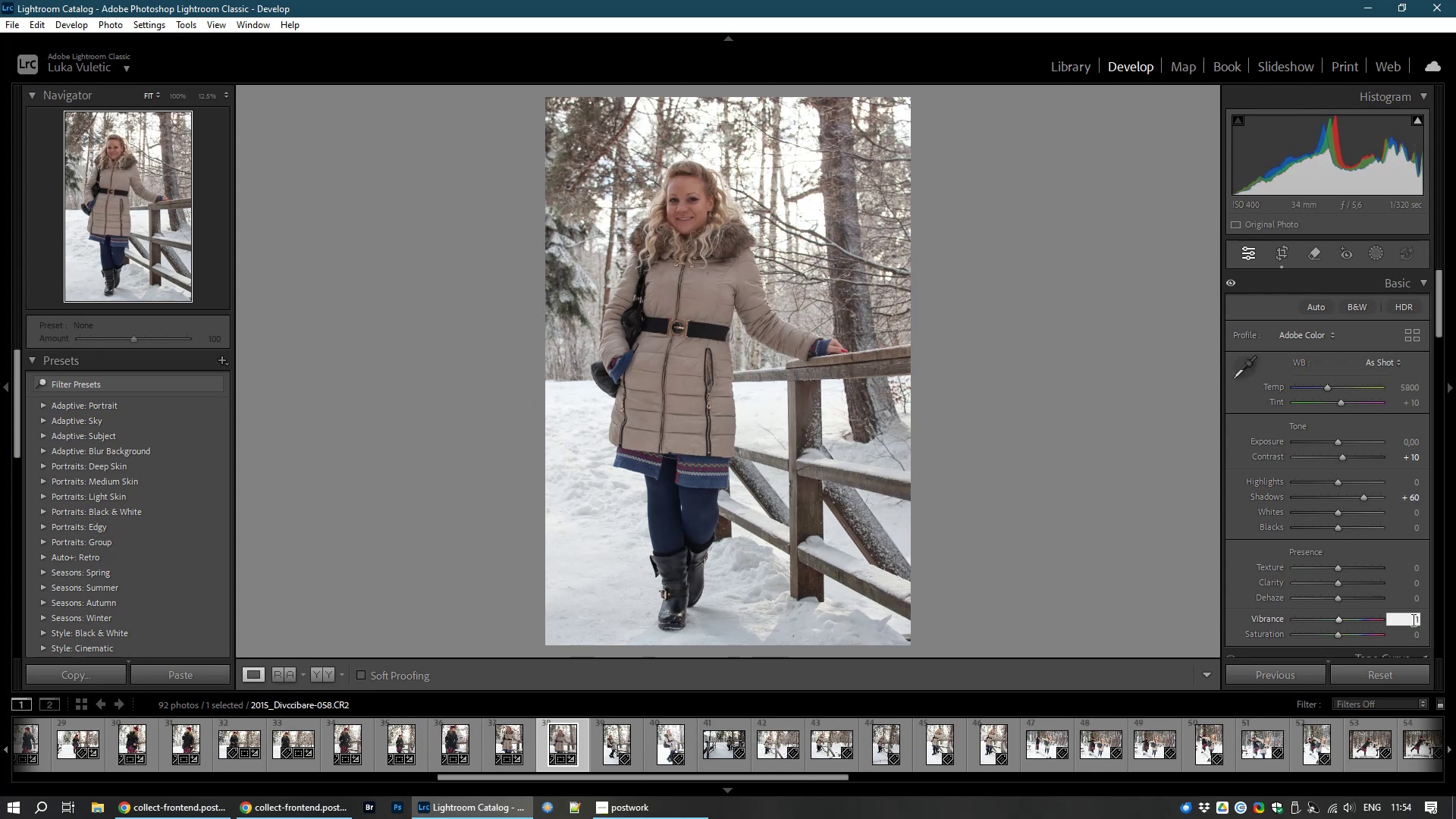 
key(Numpad0)
 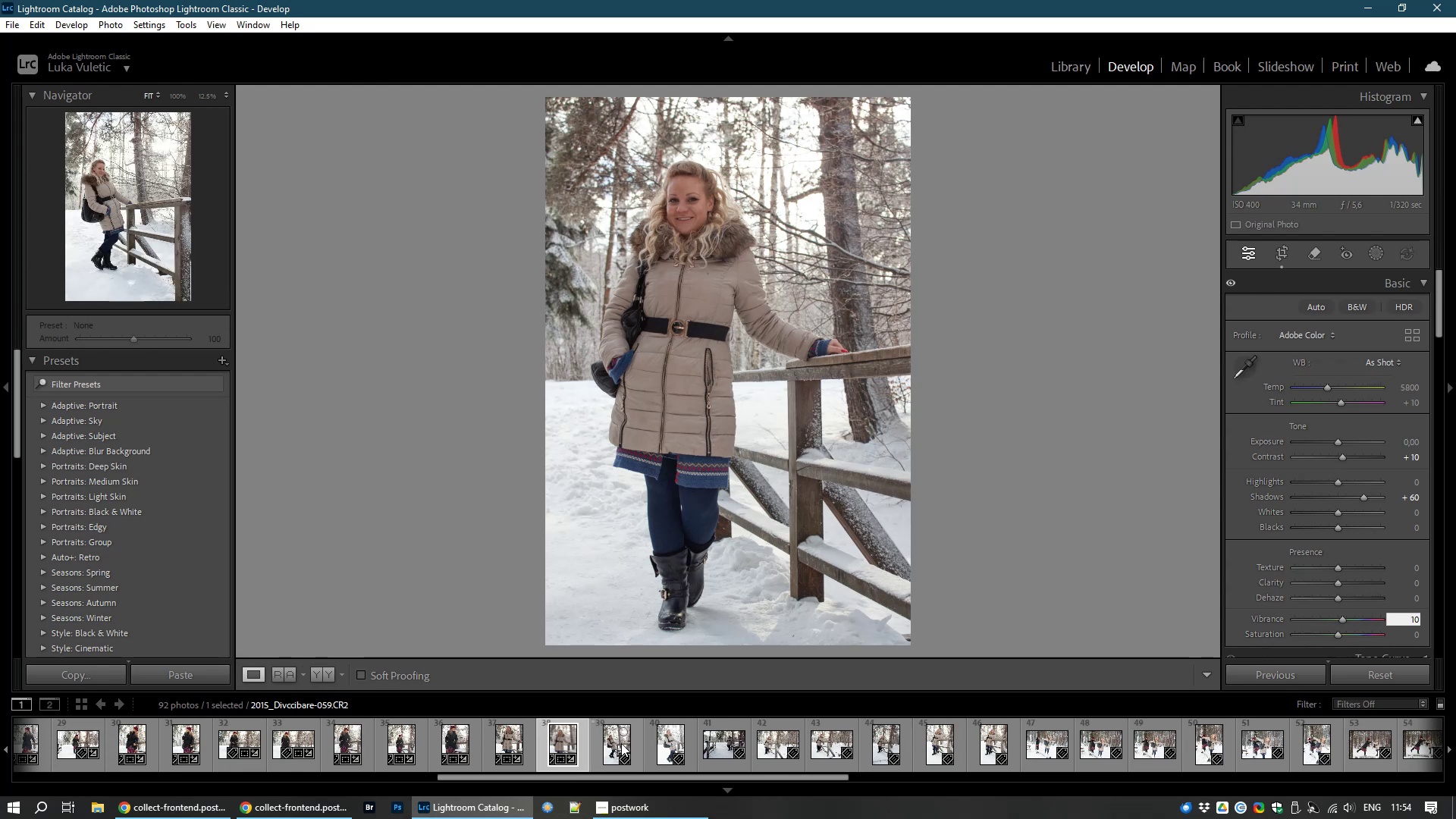 
wait(6.56)
 